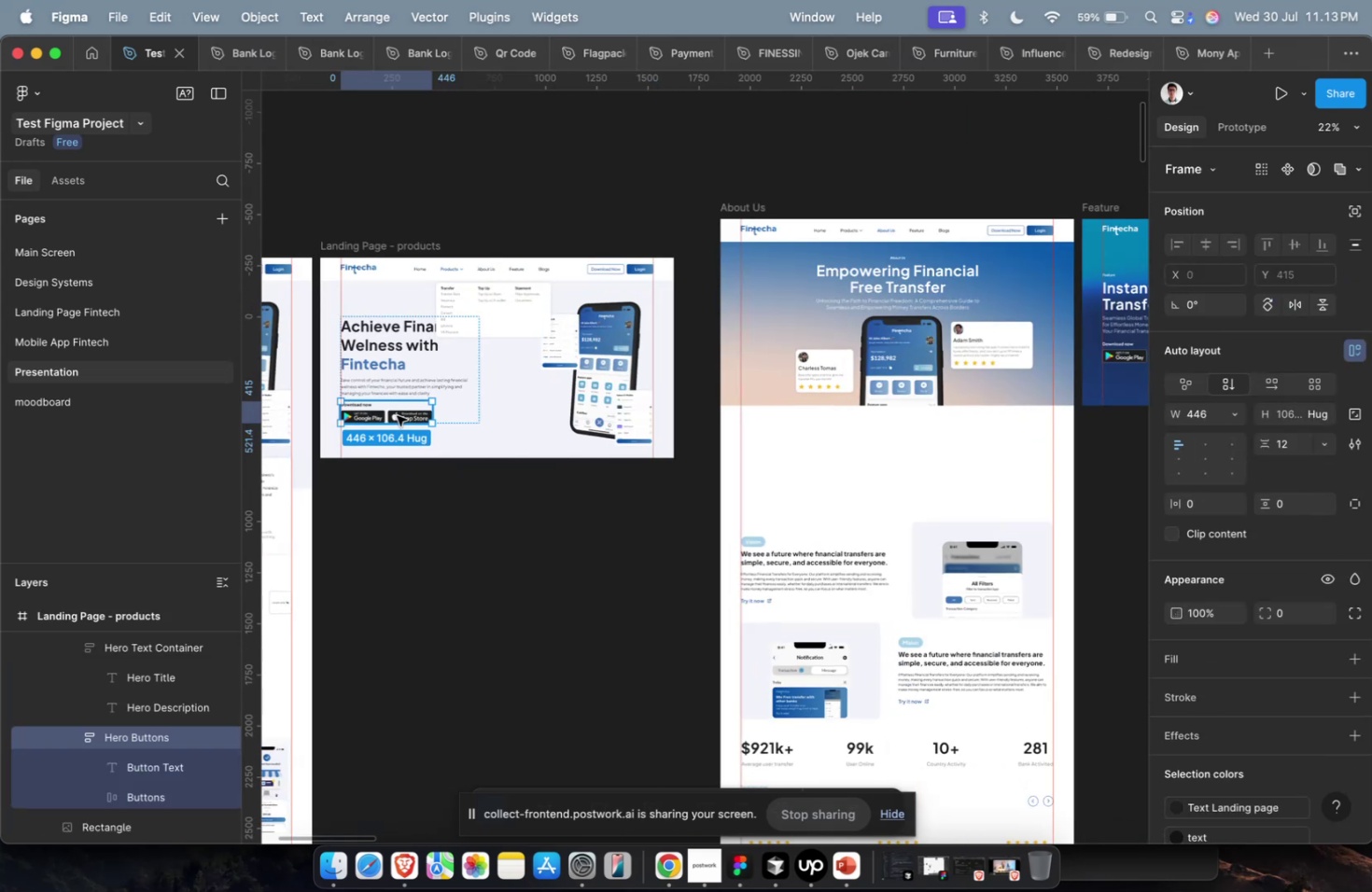 
triple_click([397, 415])
 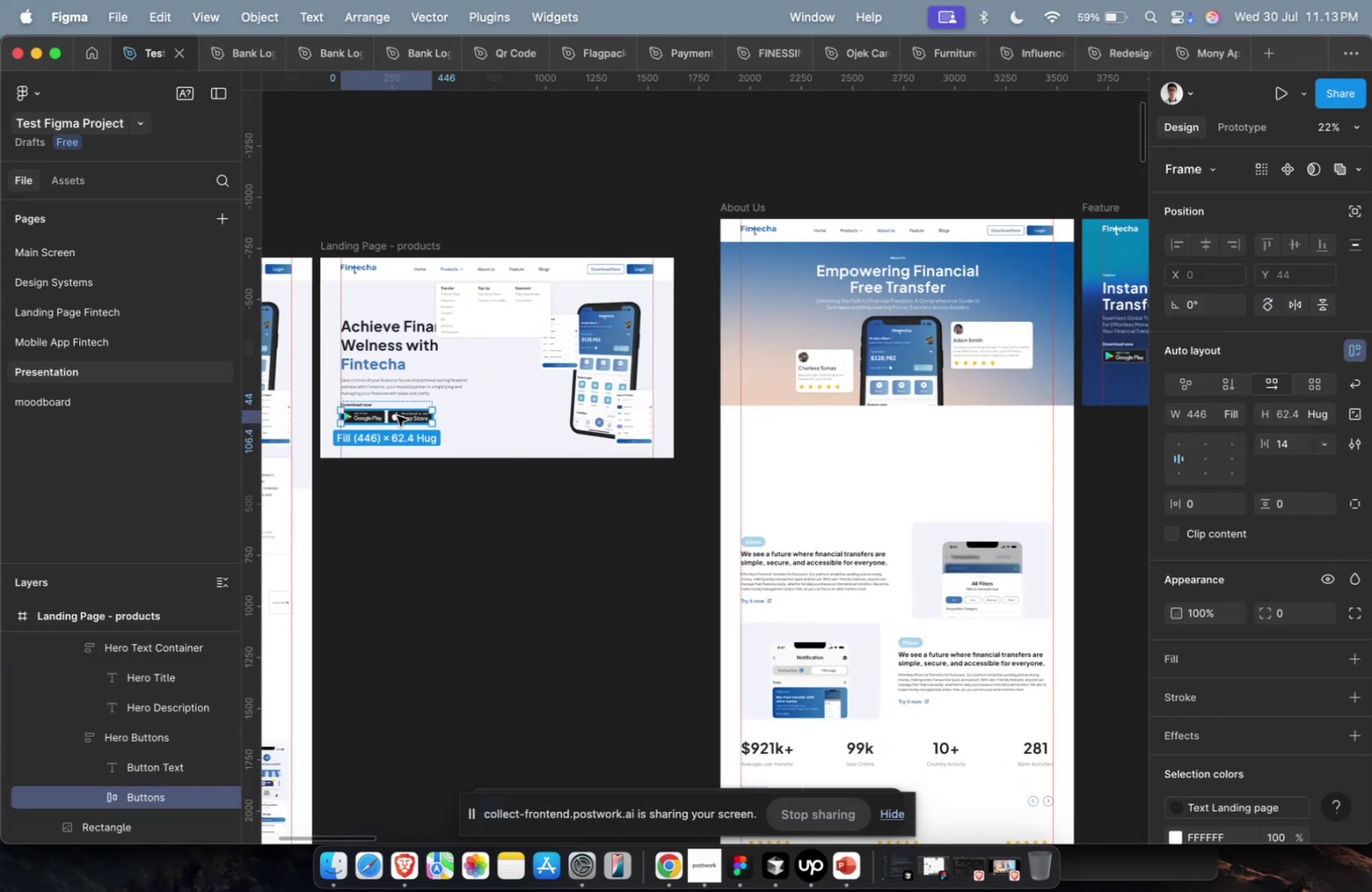 
key(Meta+Shift+C)
 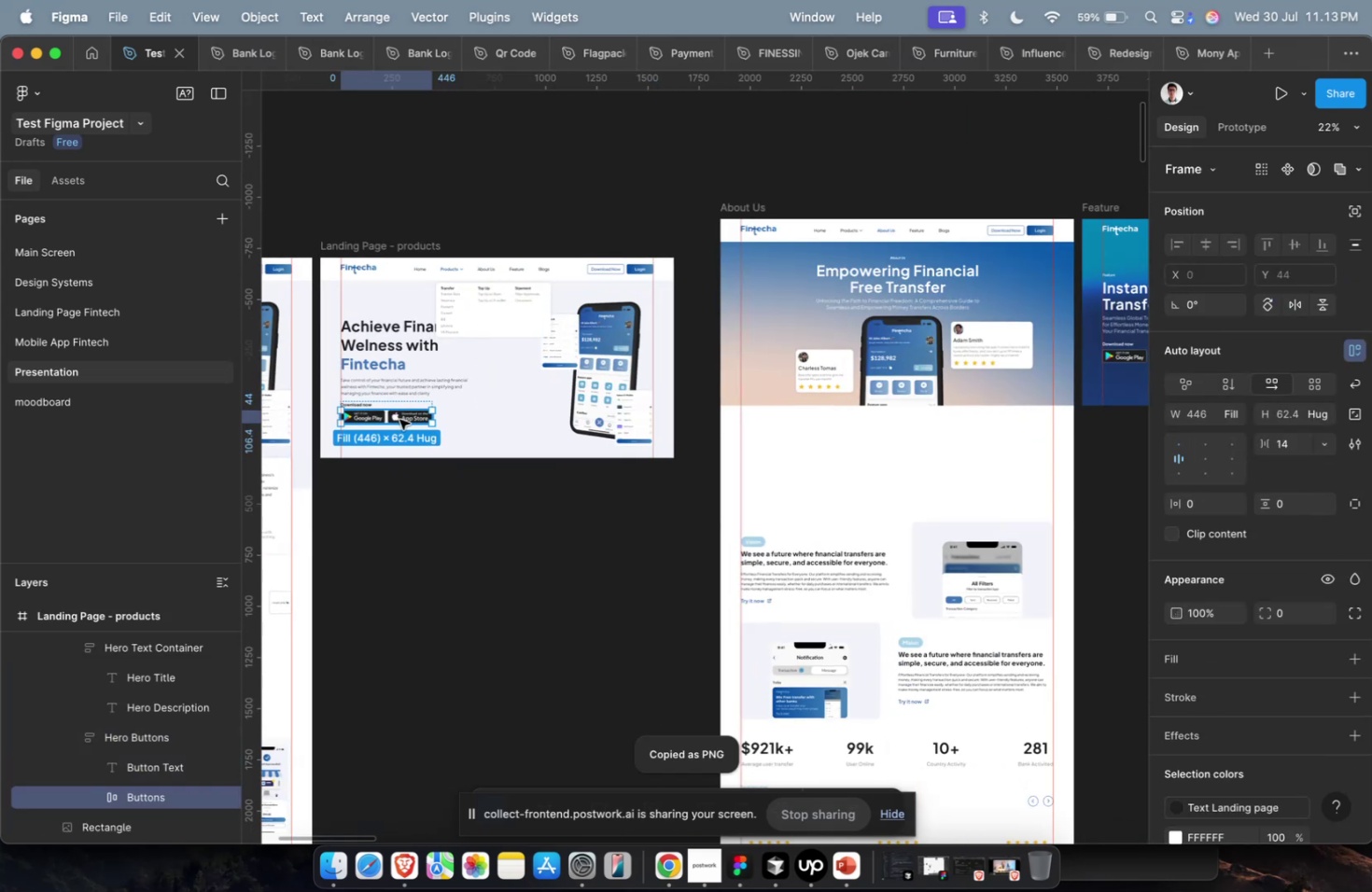 
key(Meta+CommandLeft)
 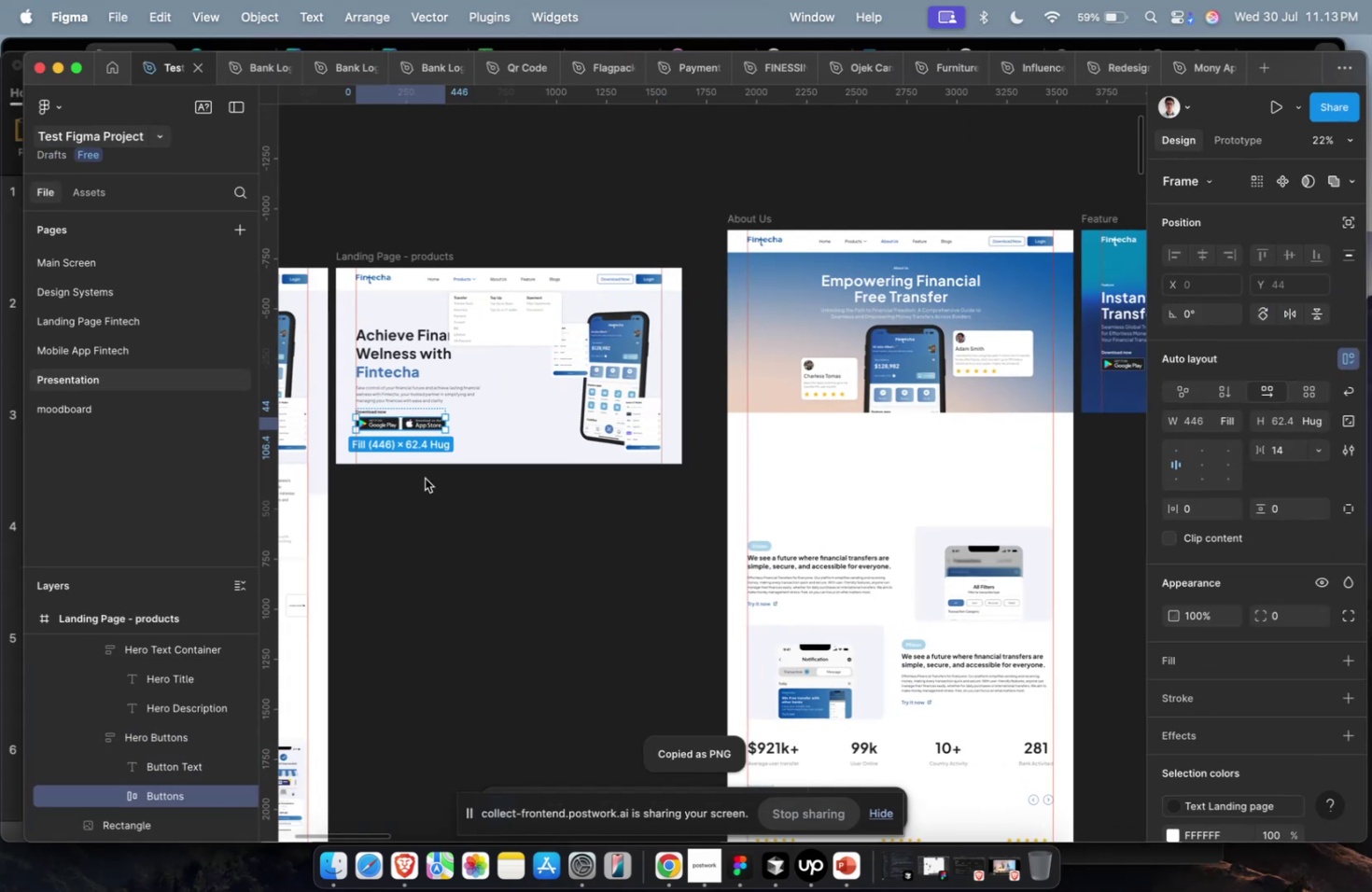 
key(Meta+1)
 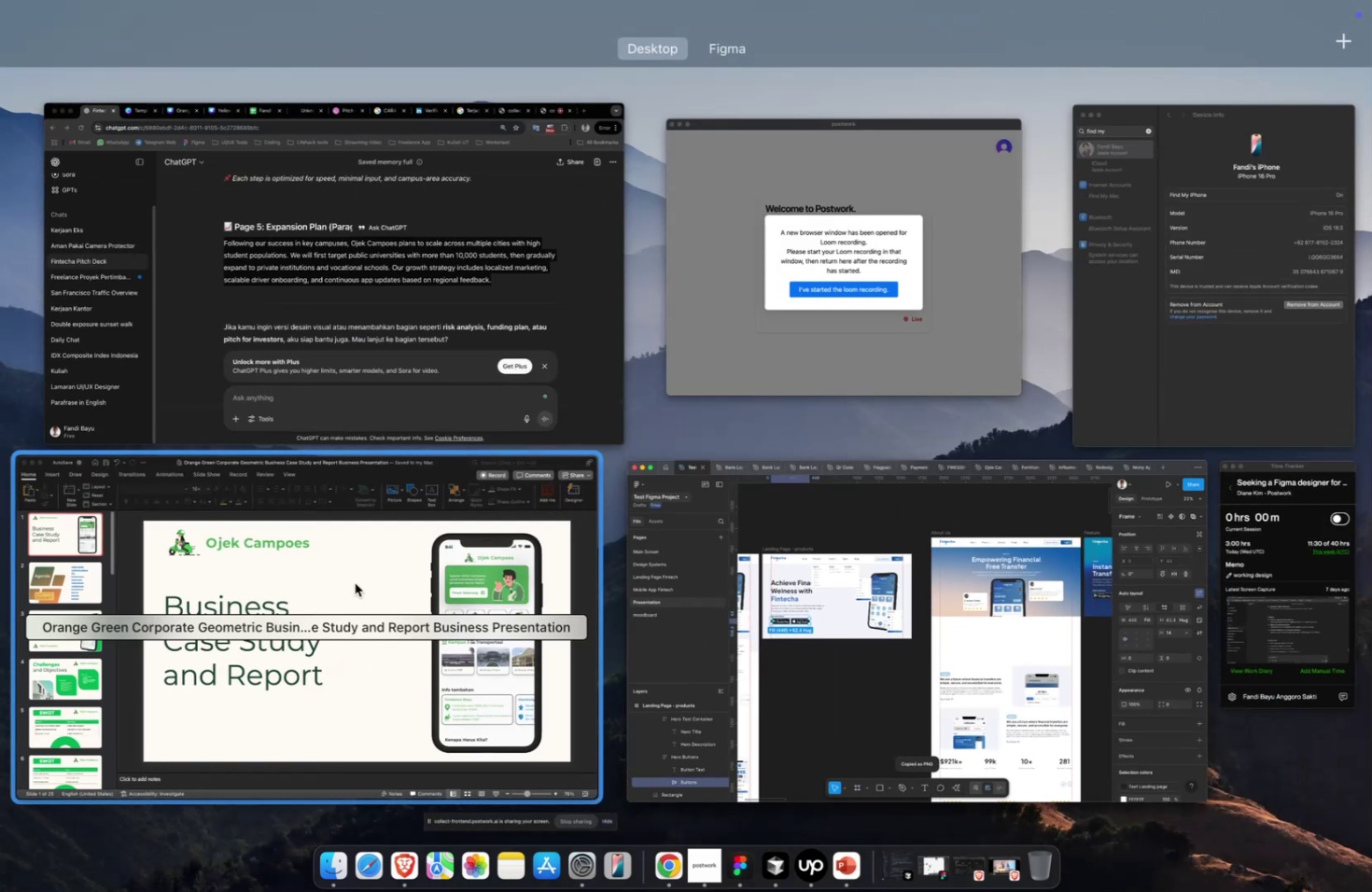 
left_click([355, 582])
 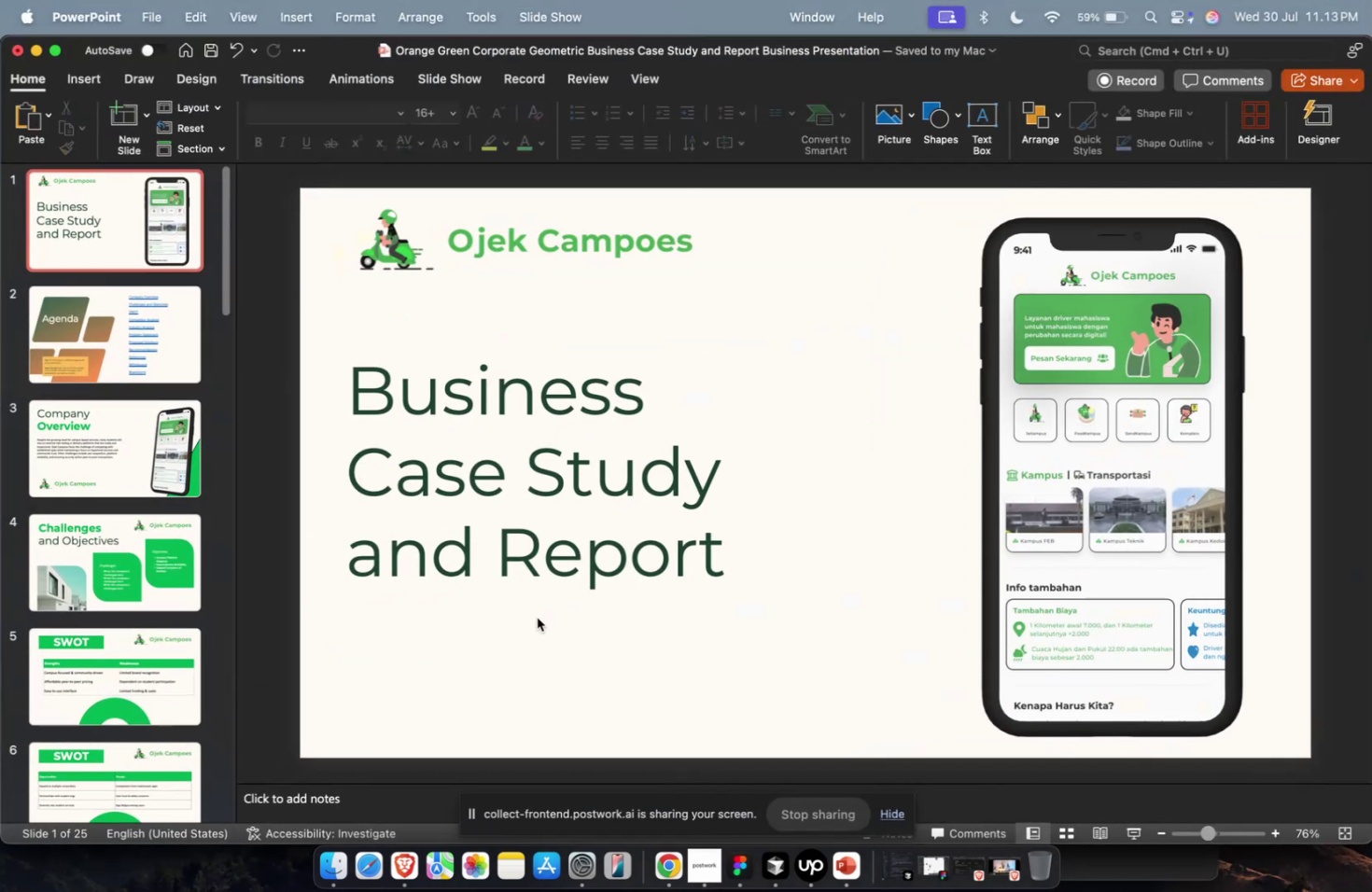 
double_click([537, 617])
 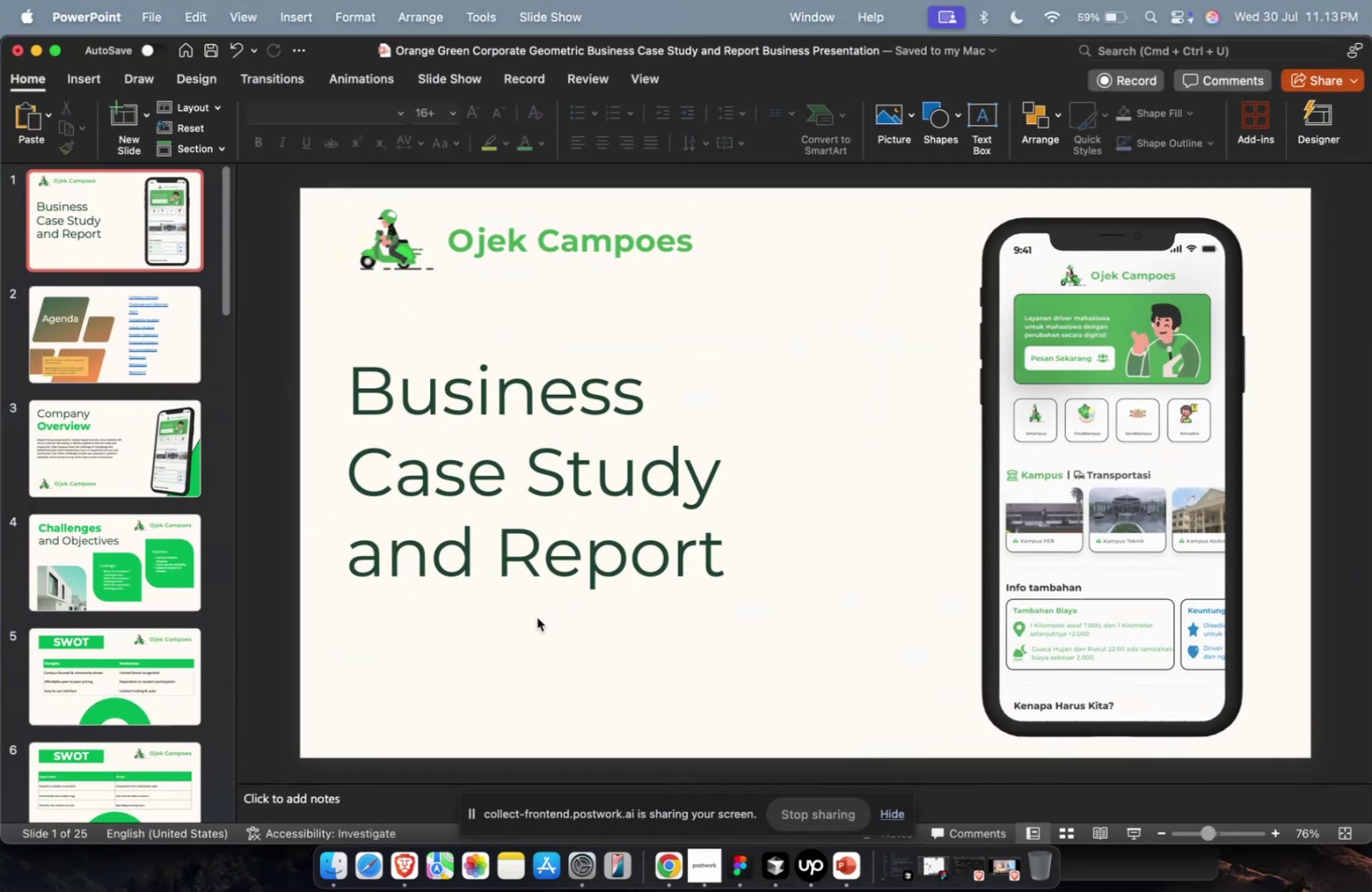 
key(Meta+V)
 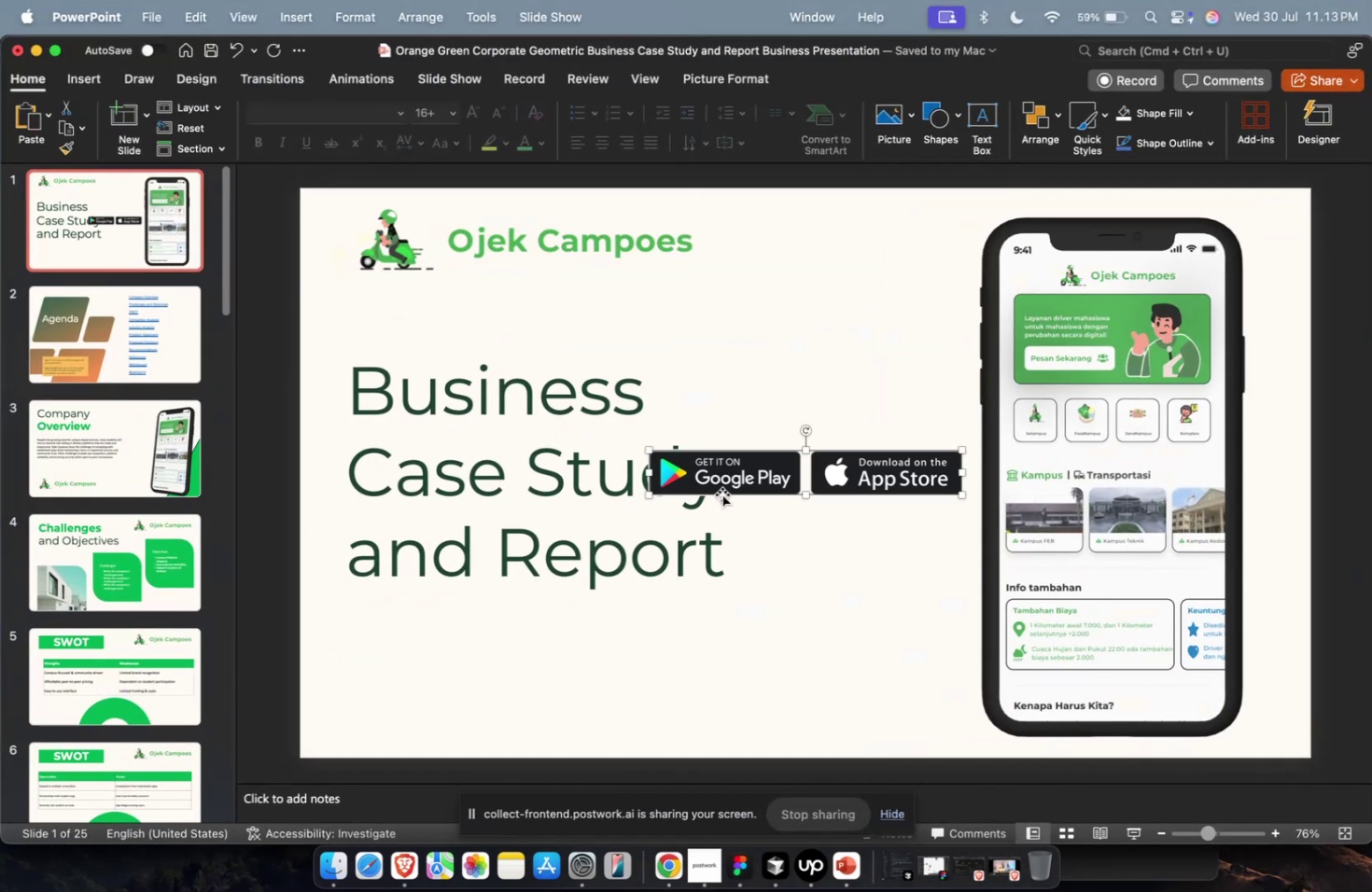 
left_click_drag(start_coordinate=[722, 488], to_coordinate=[422, 660])
 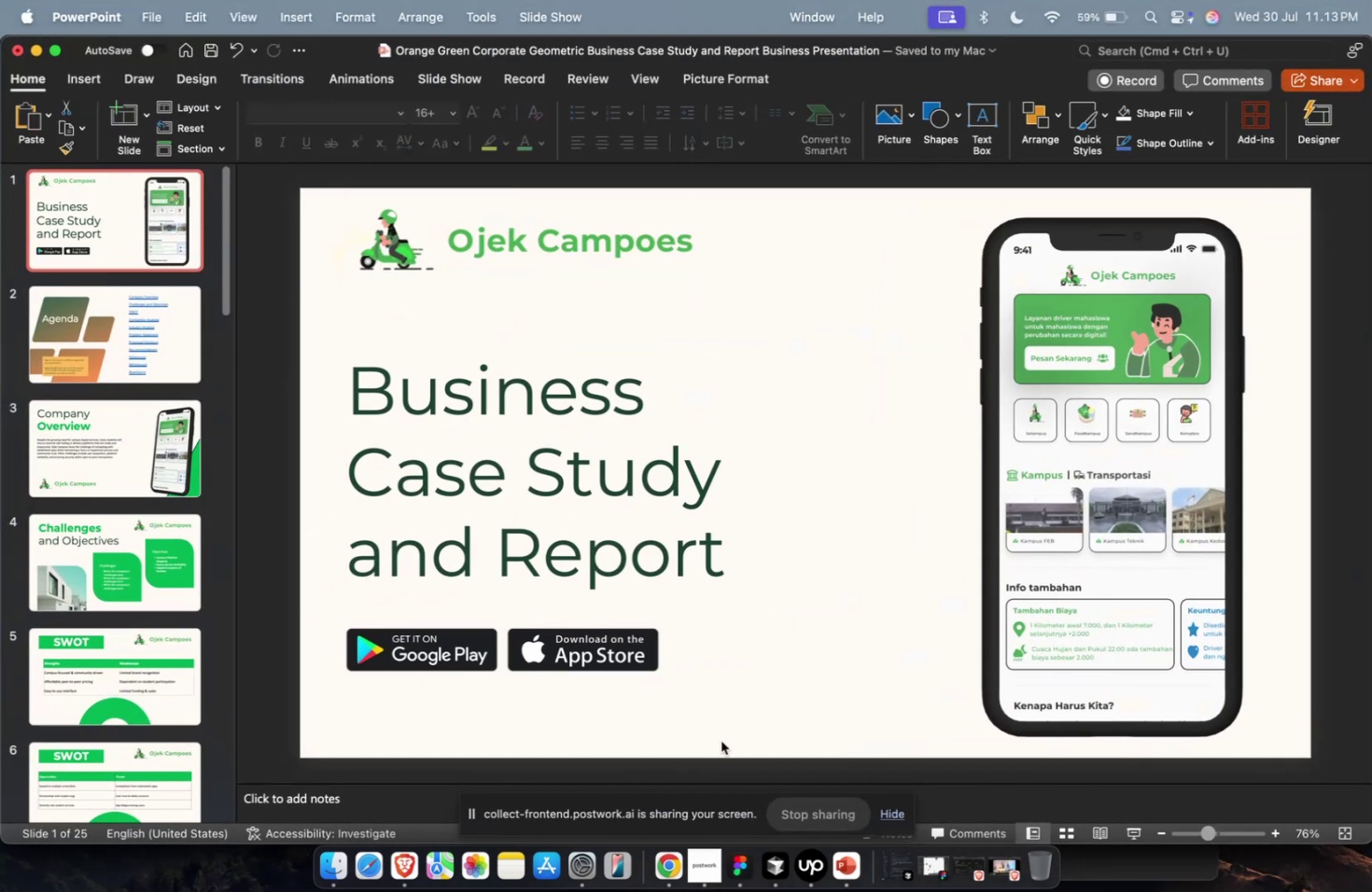 
left_click([721, 740])
 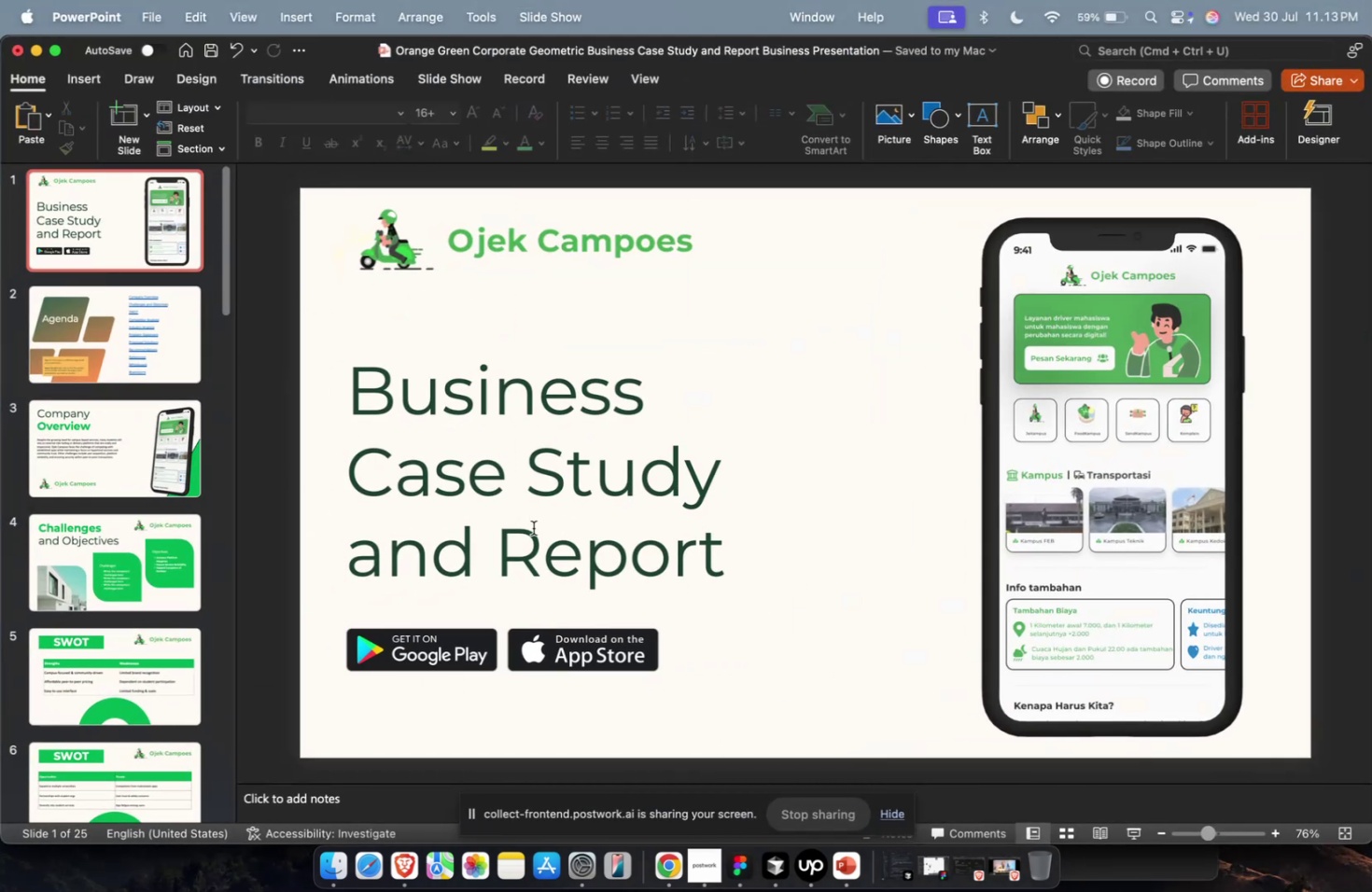 
double_click([605, 560])
 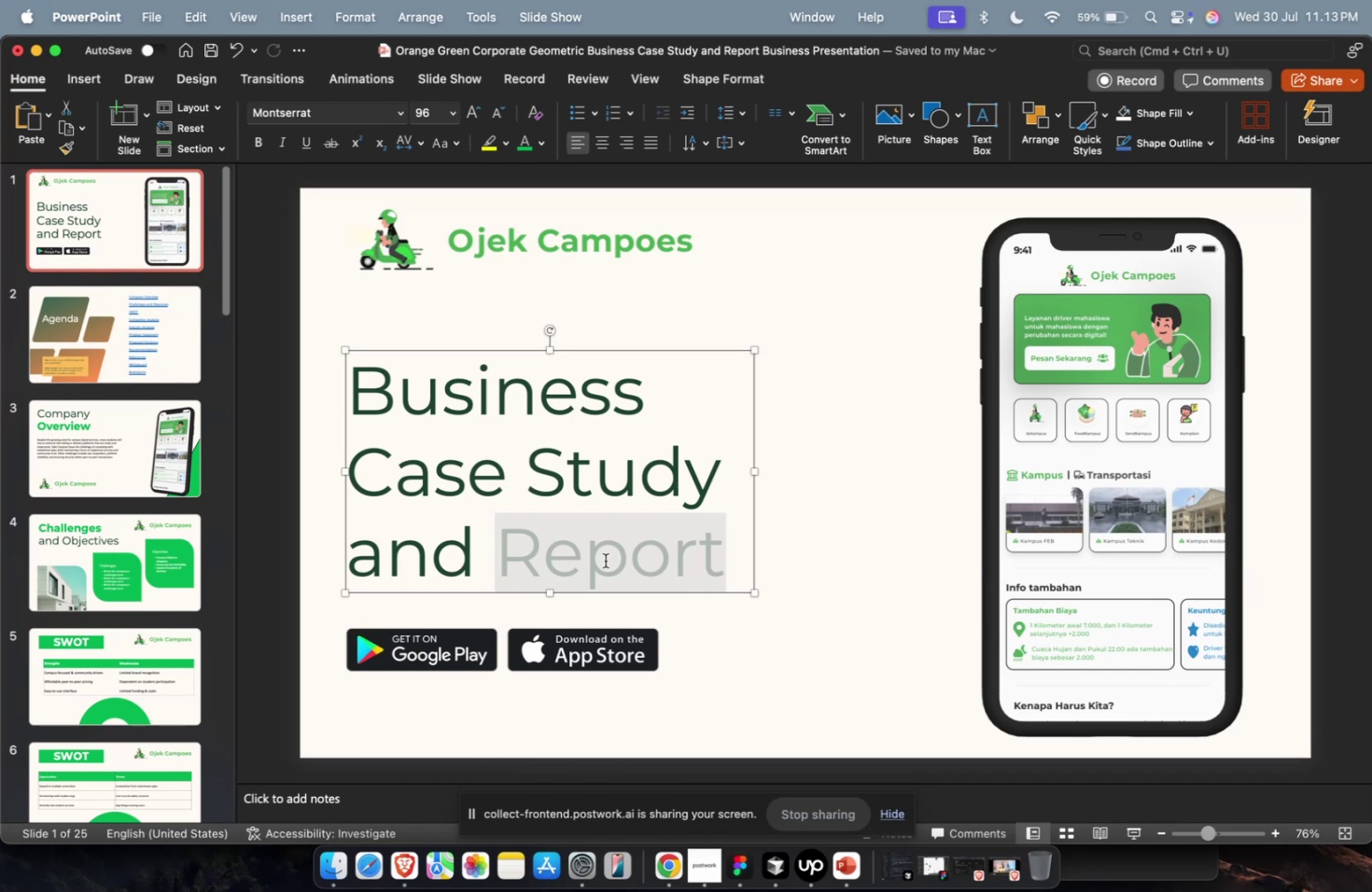 
key(Meta+B)
 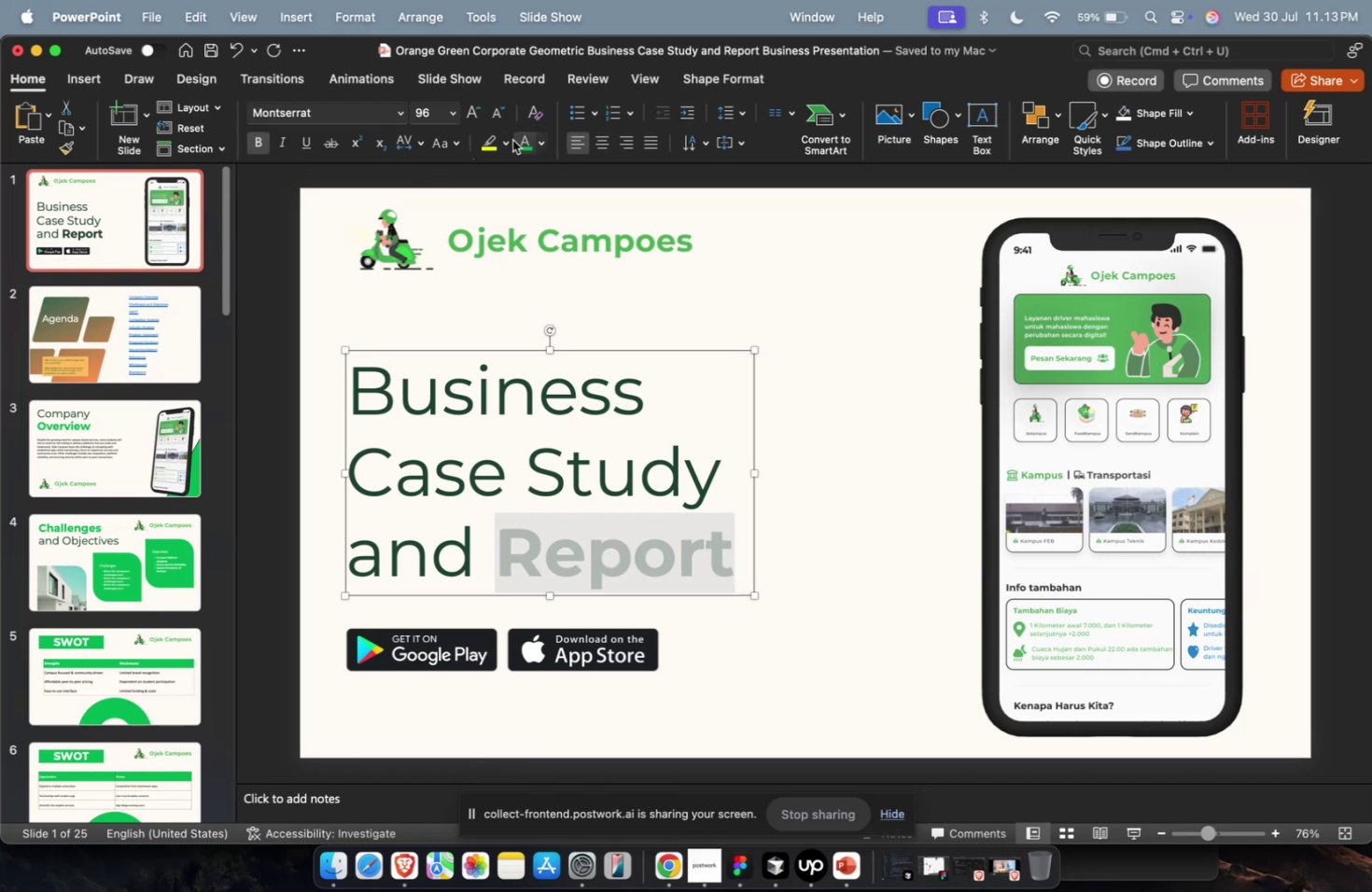 
left_click([516, 140])
 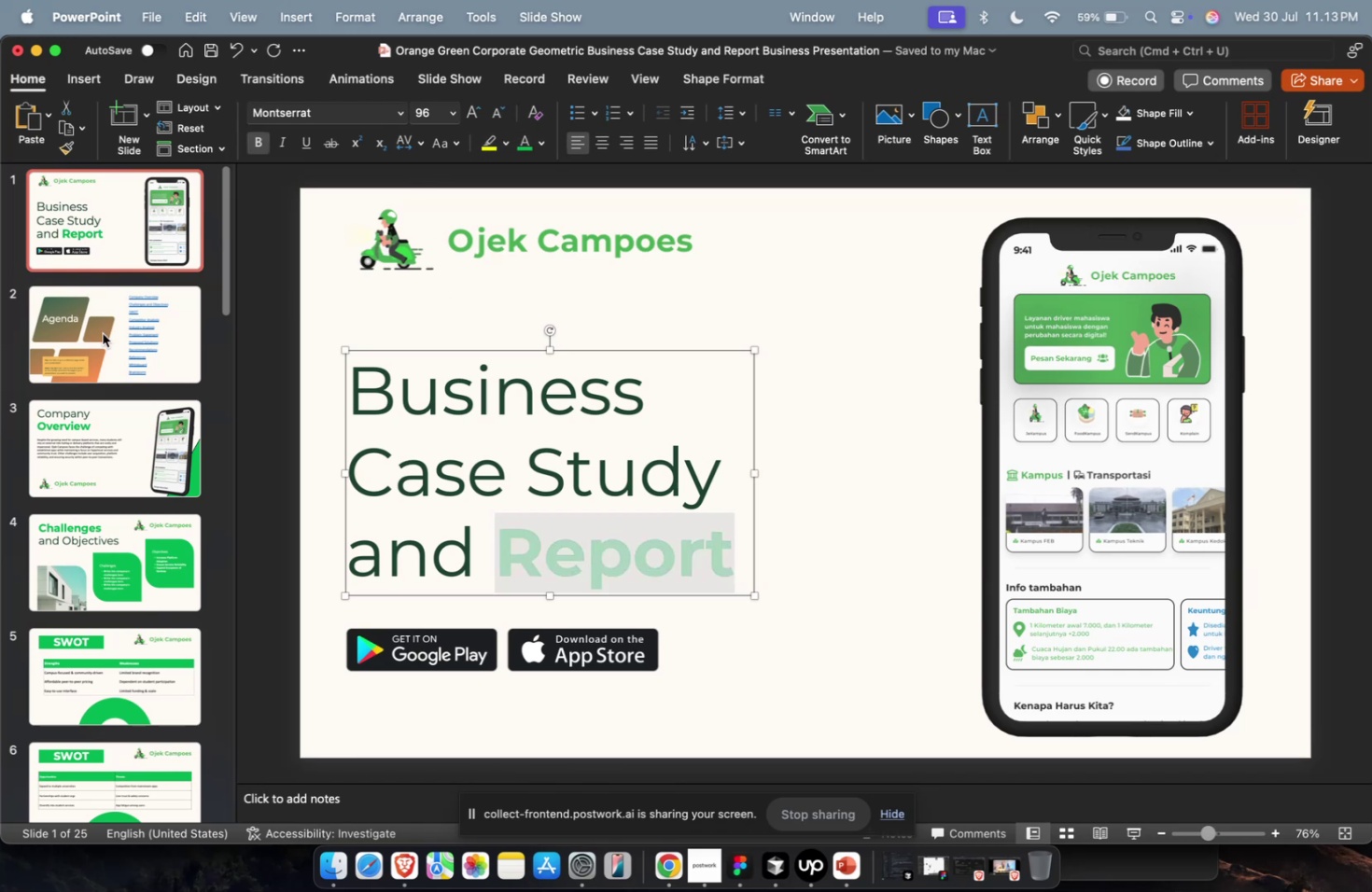 
double_click([101, 334])
 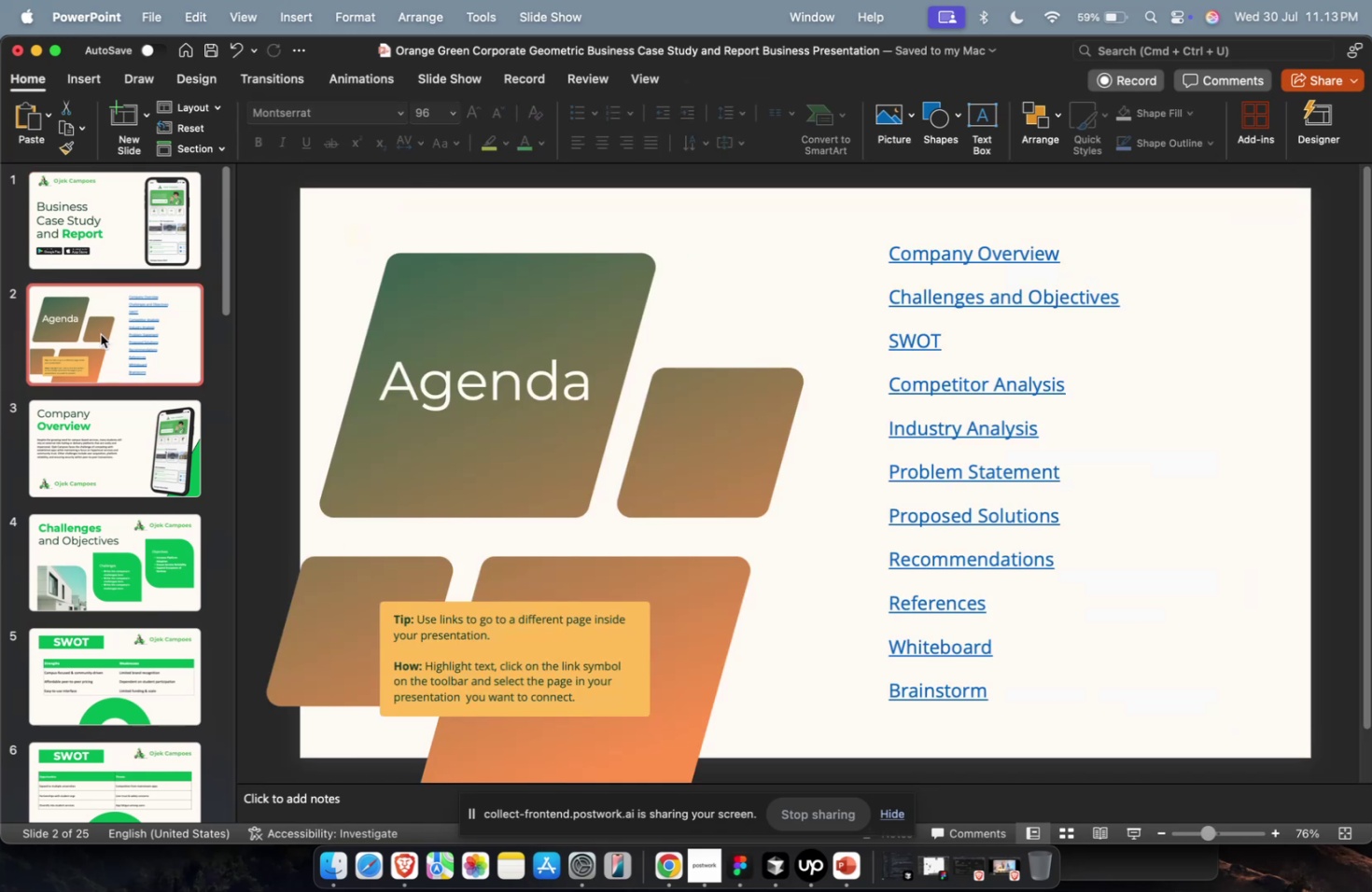 
key(Backspace)
 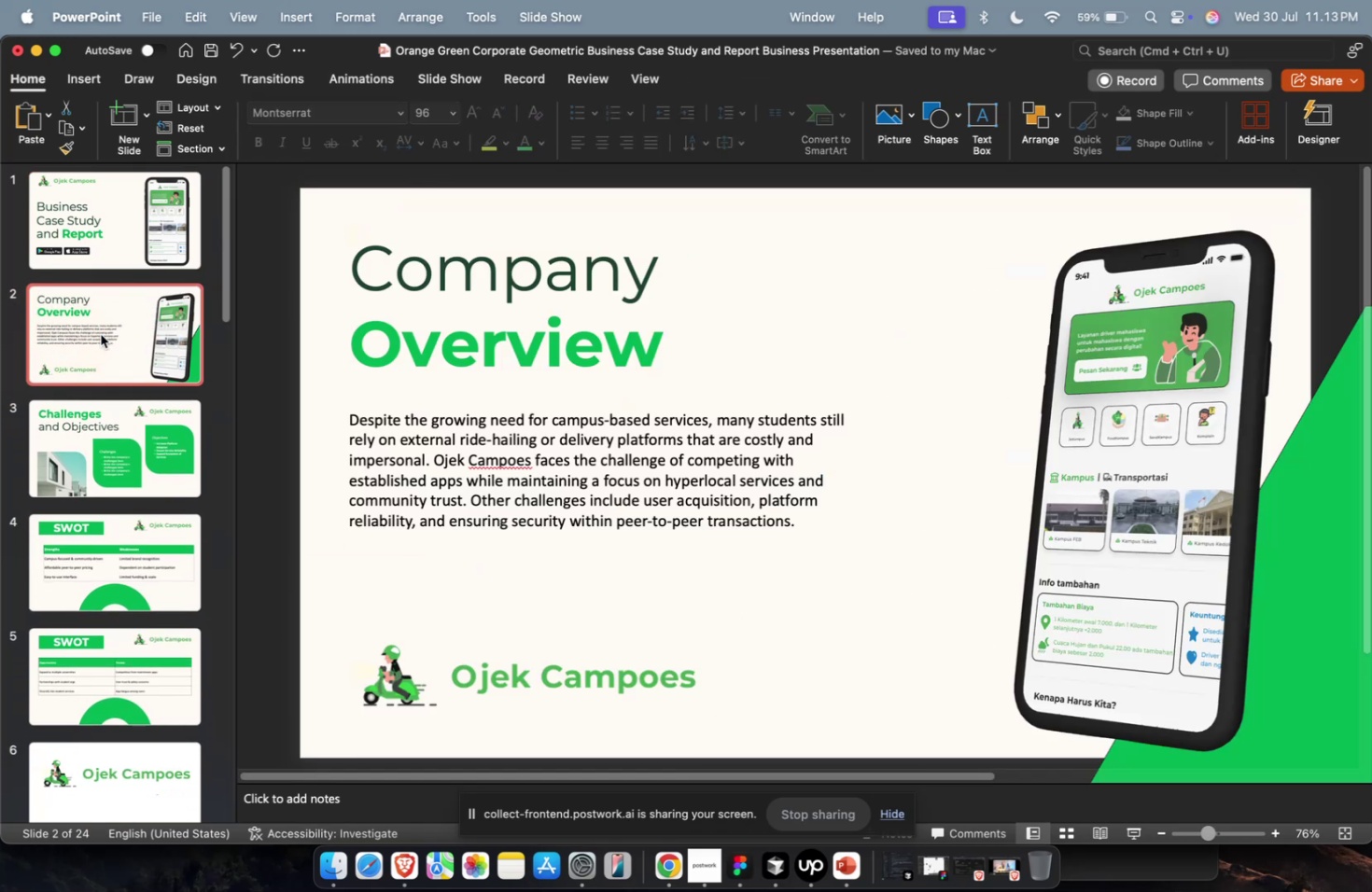 
scroll: coordinate [136, 502], scroll_direction: down, amount: 37.0
 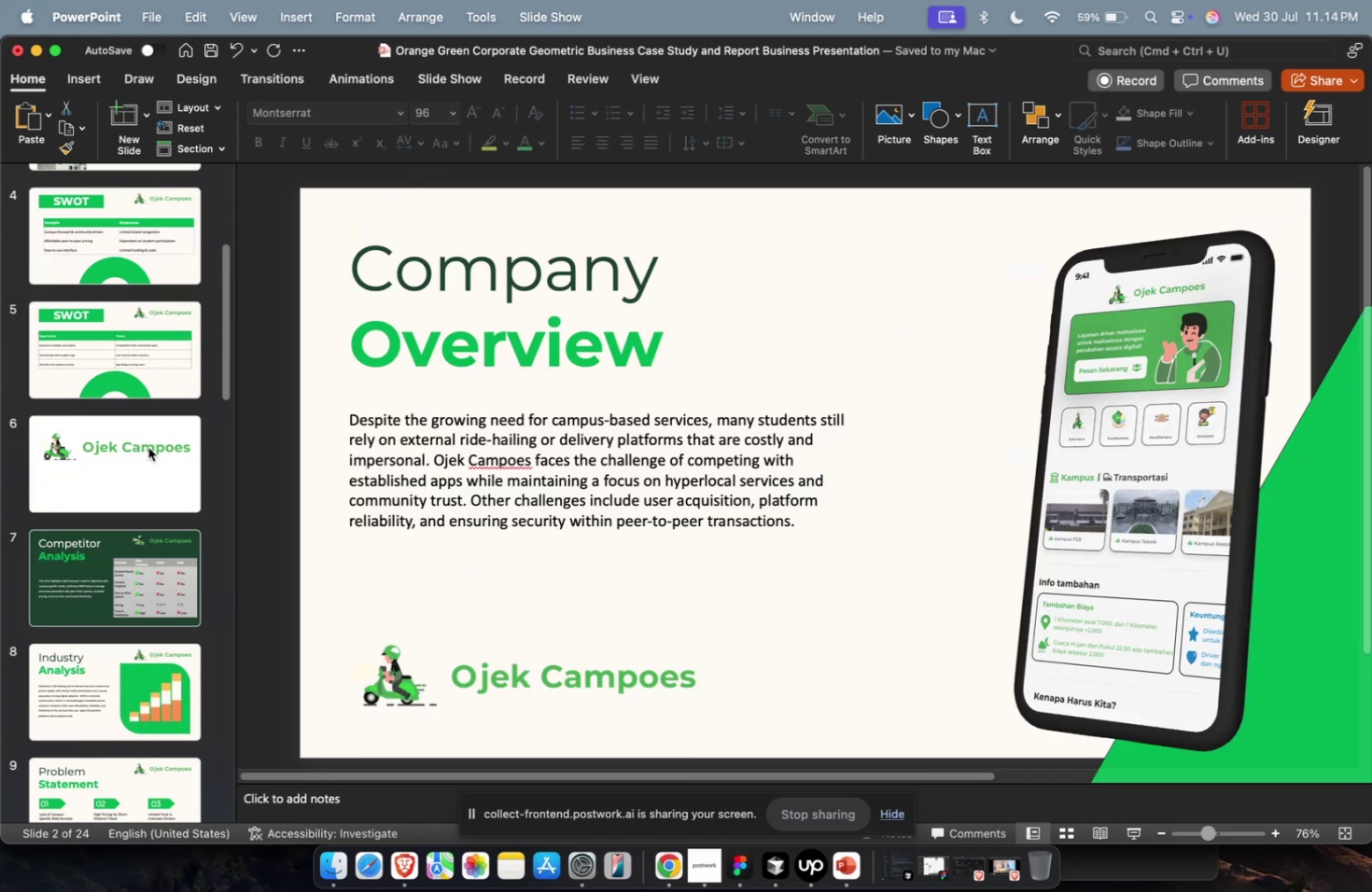 
left_click([148, 447])
 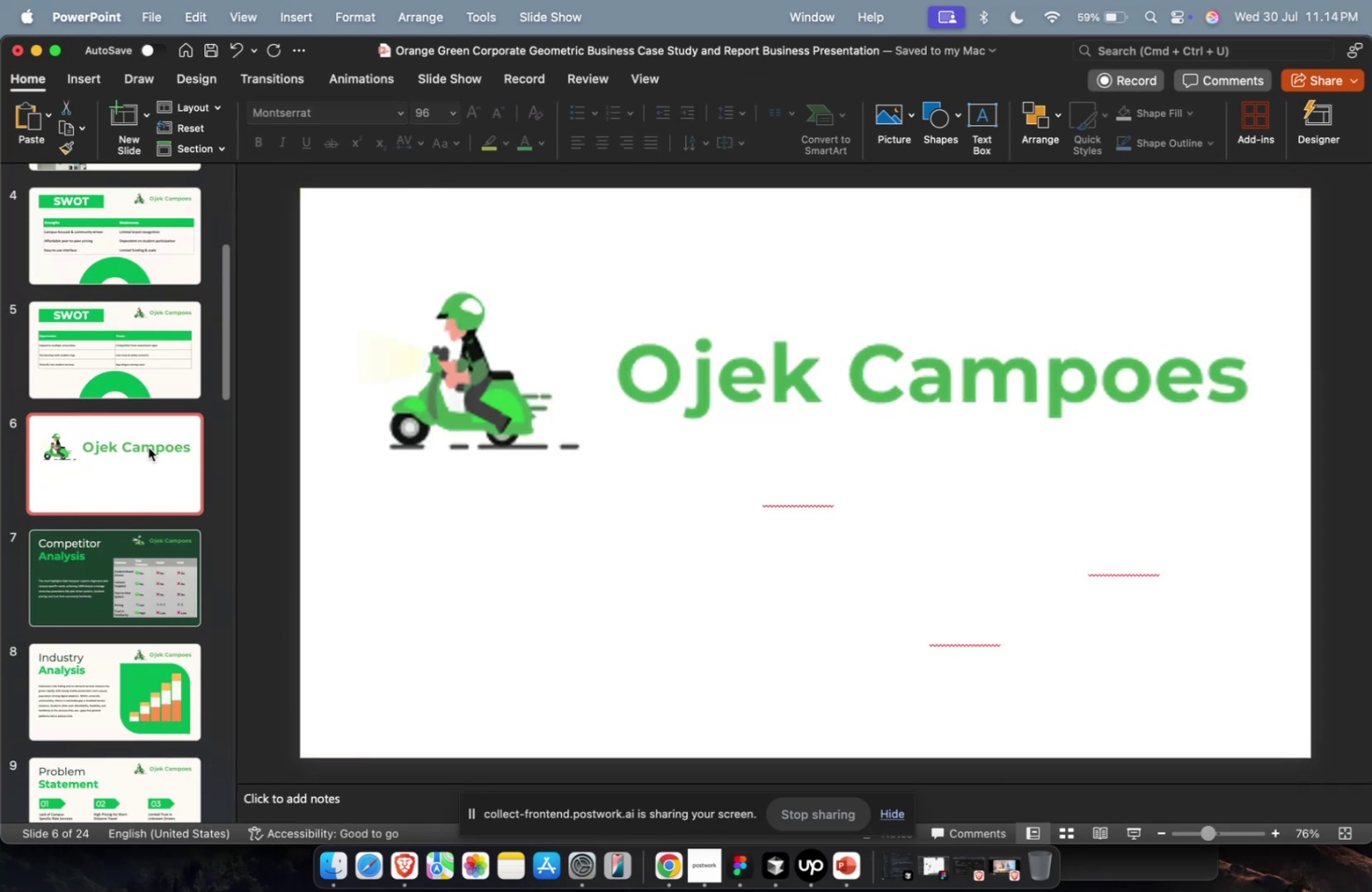 
key(Backspace)
 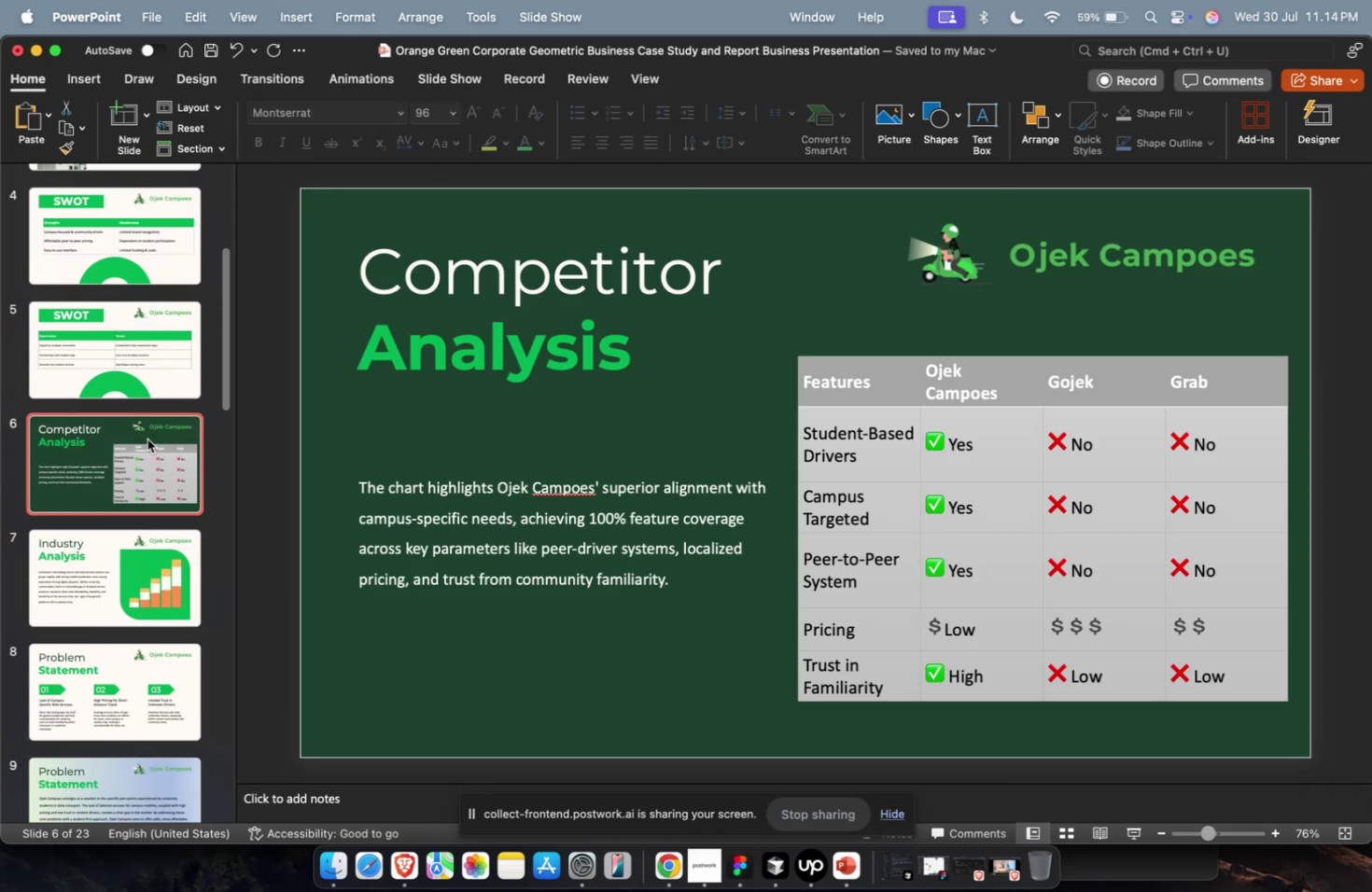 
key(Meta+CommandLeft)
 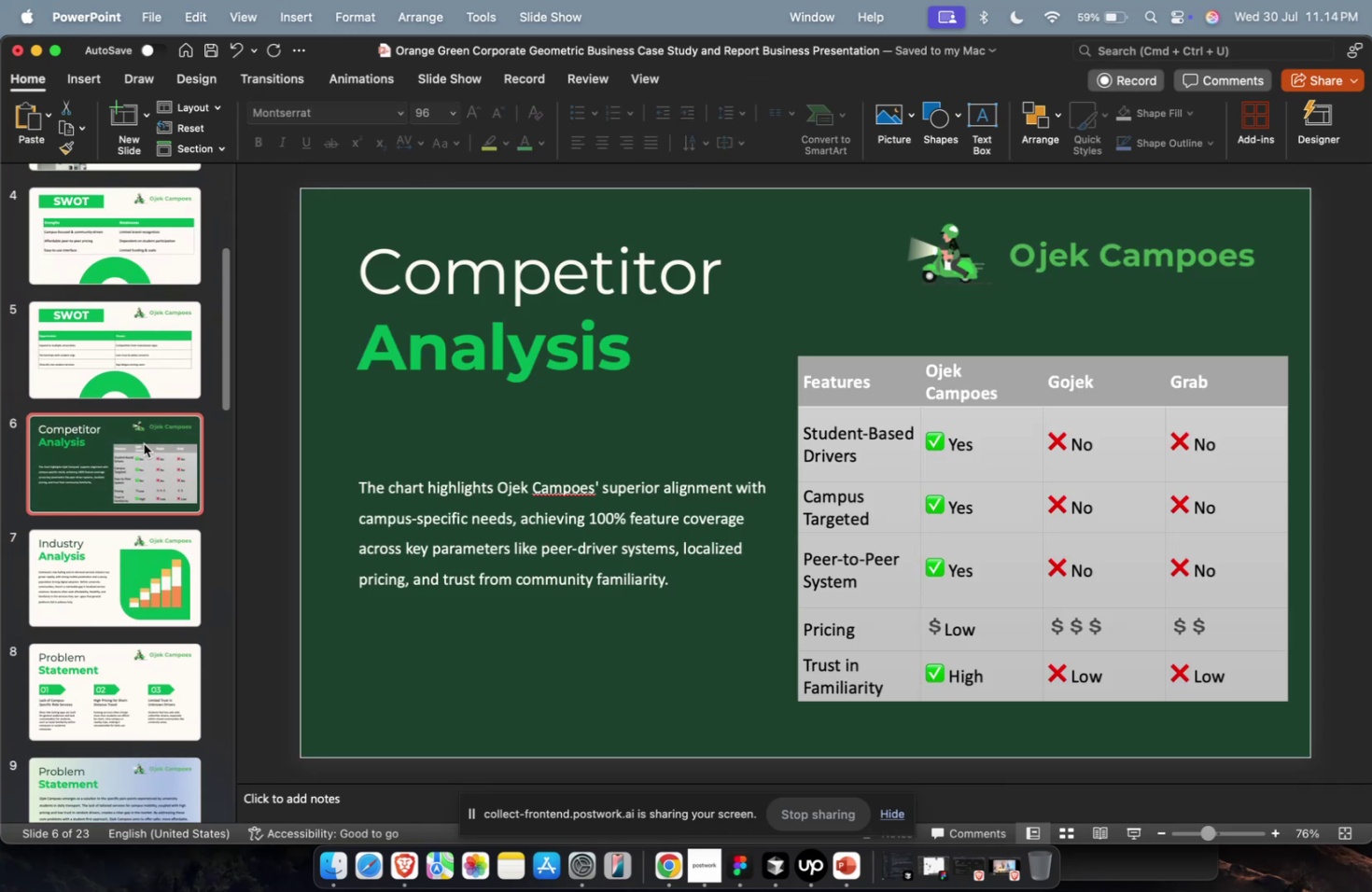 
key(Meta+Z)
 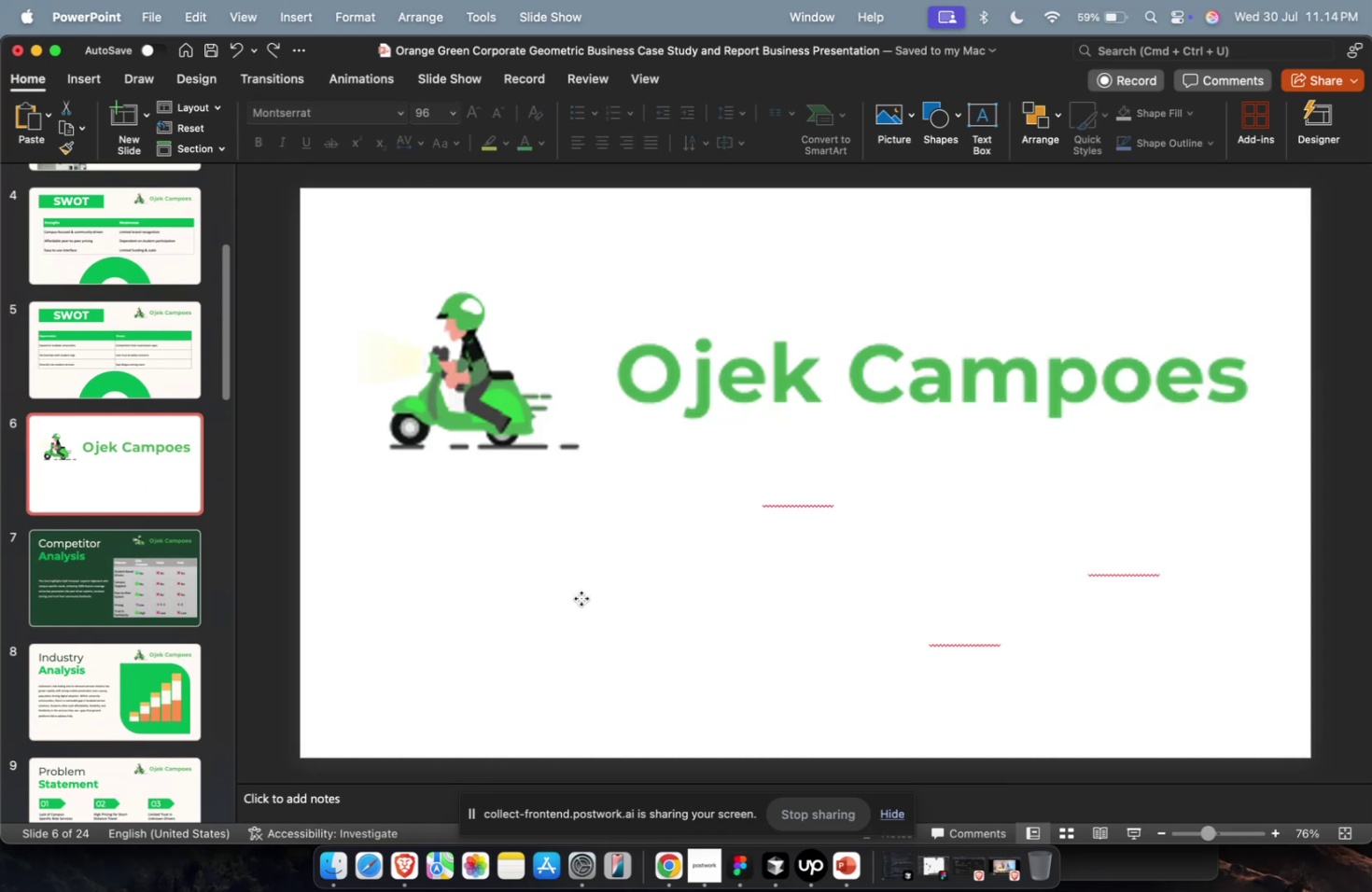 
left_click([581, 597])
 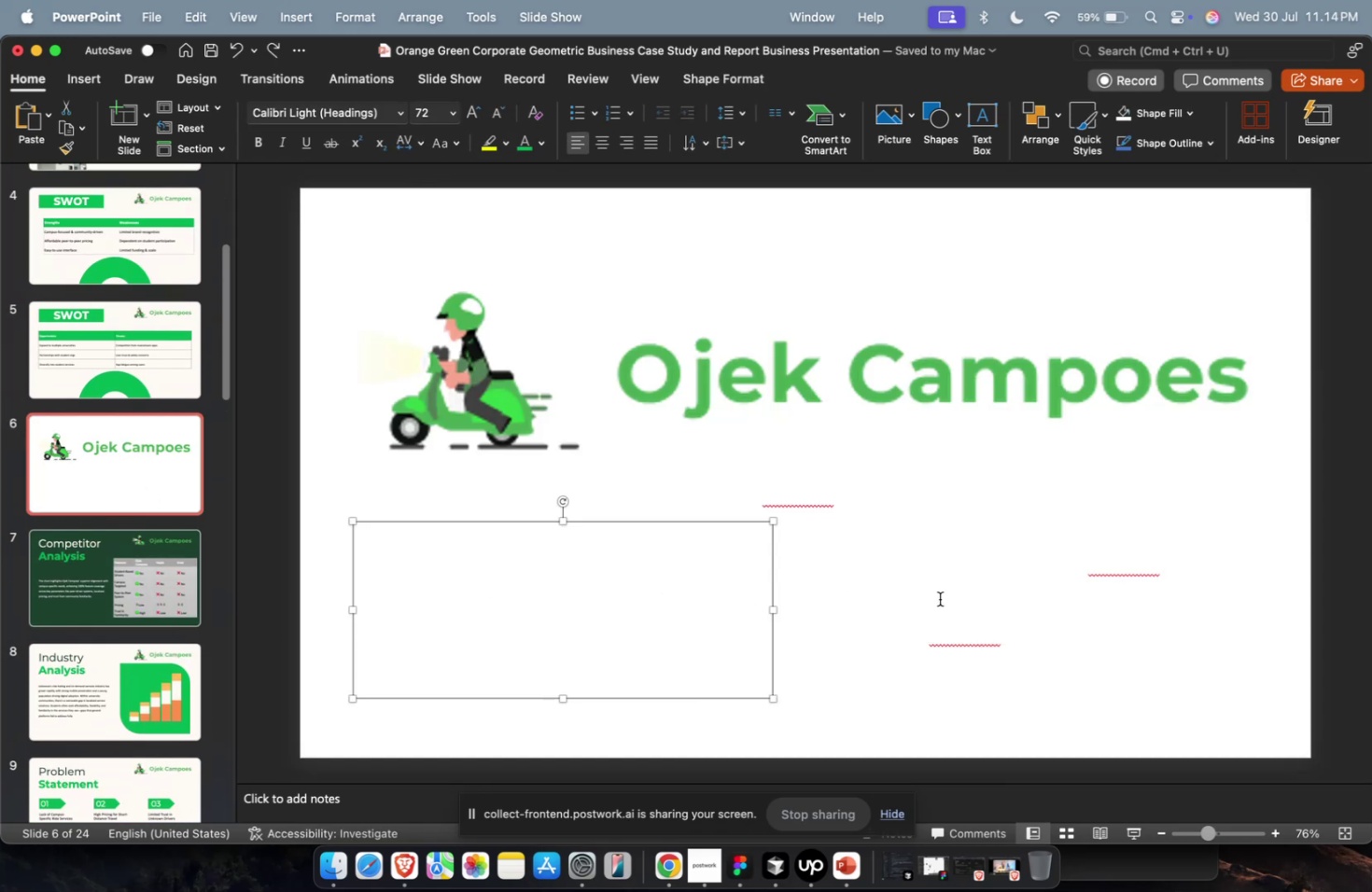 
hold_key(key=ShiftLeft, duration=0.76)
double_click([939, 598])
 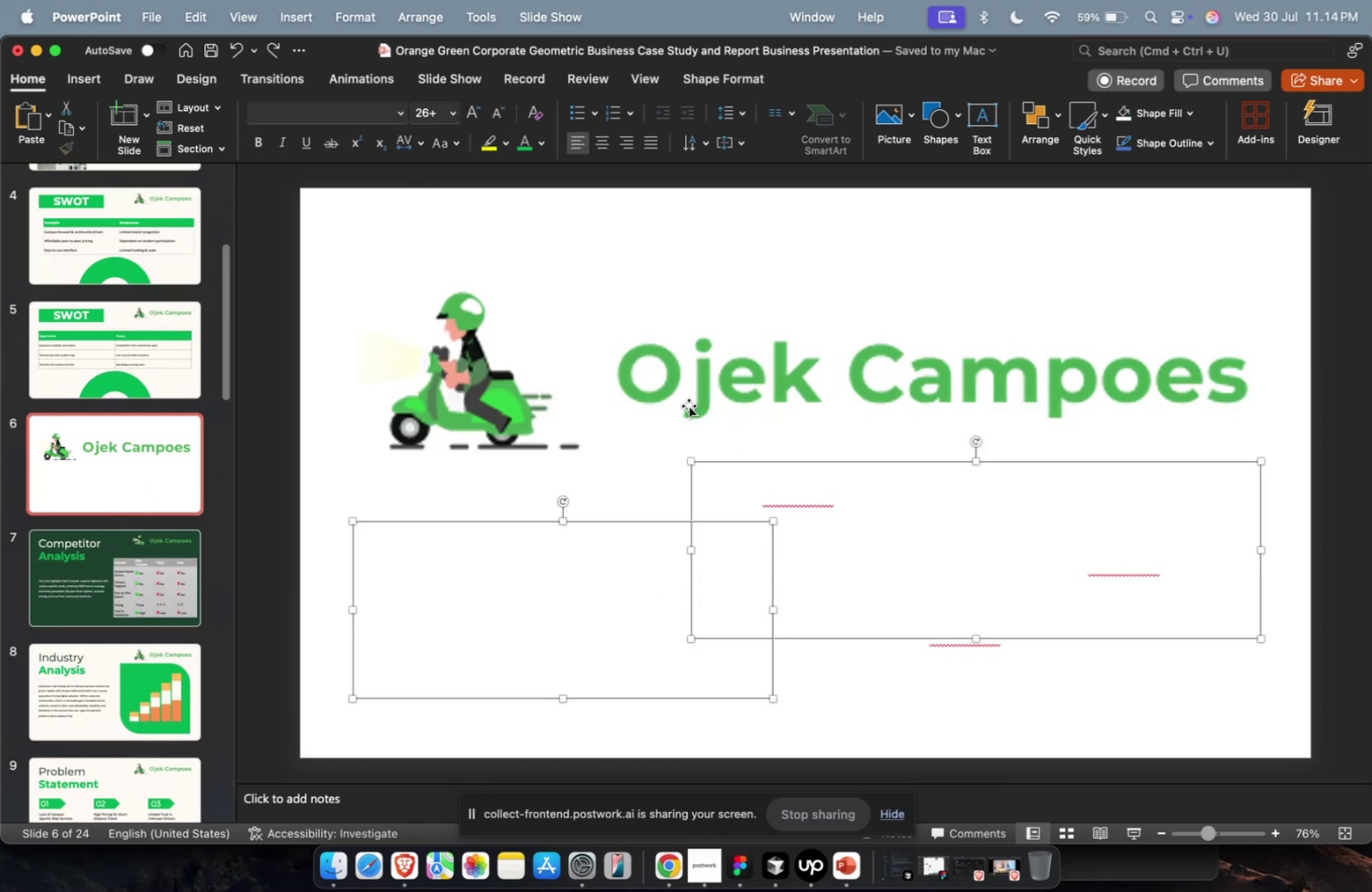 
hold_key(key=ShiftLeft, duration=0.85)
 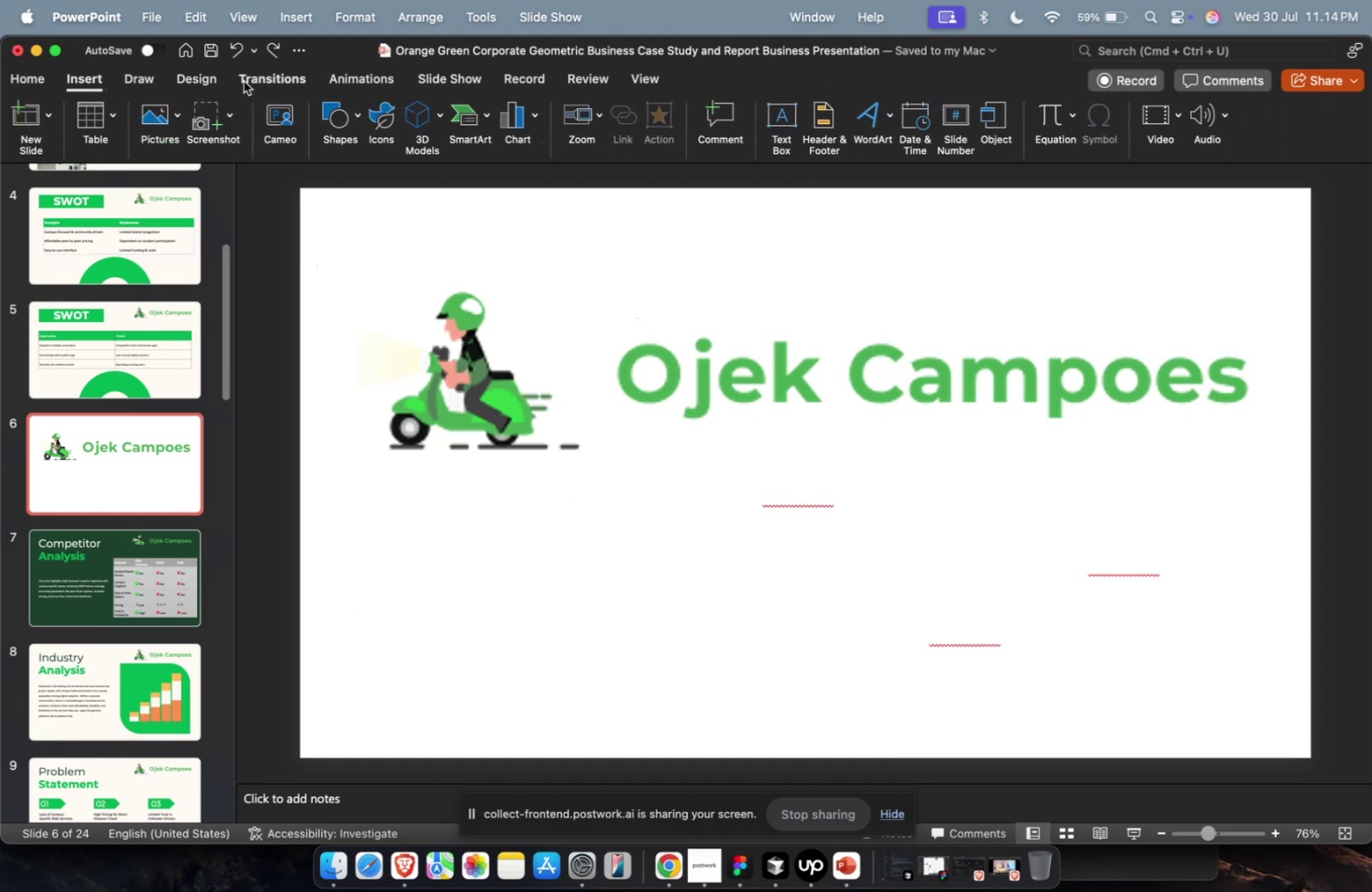 
double_click([147, 88])
 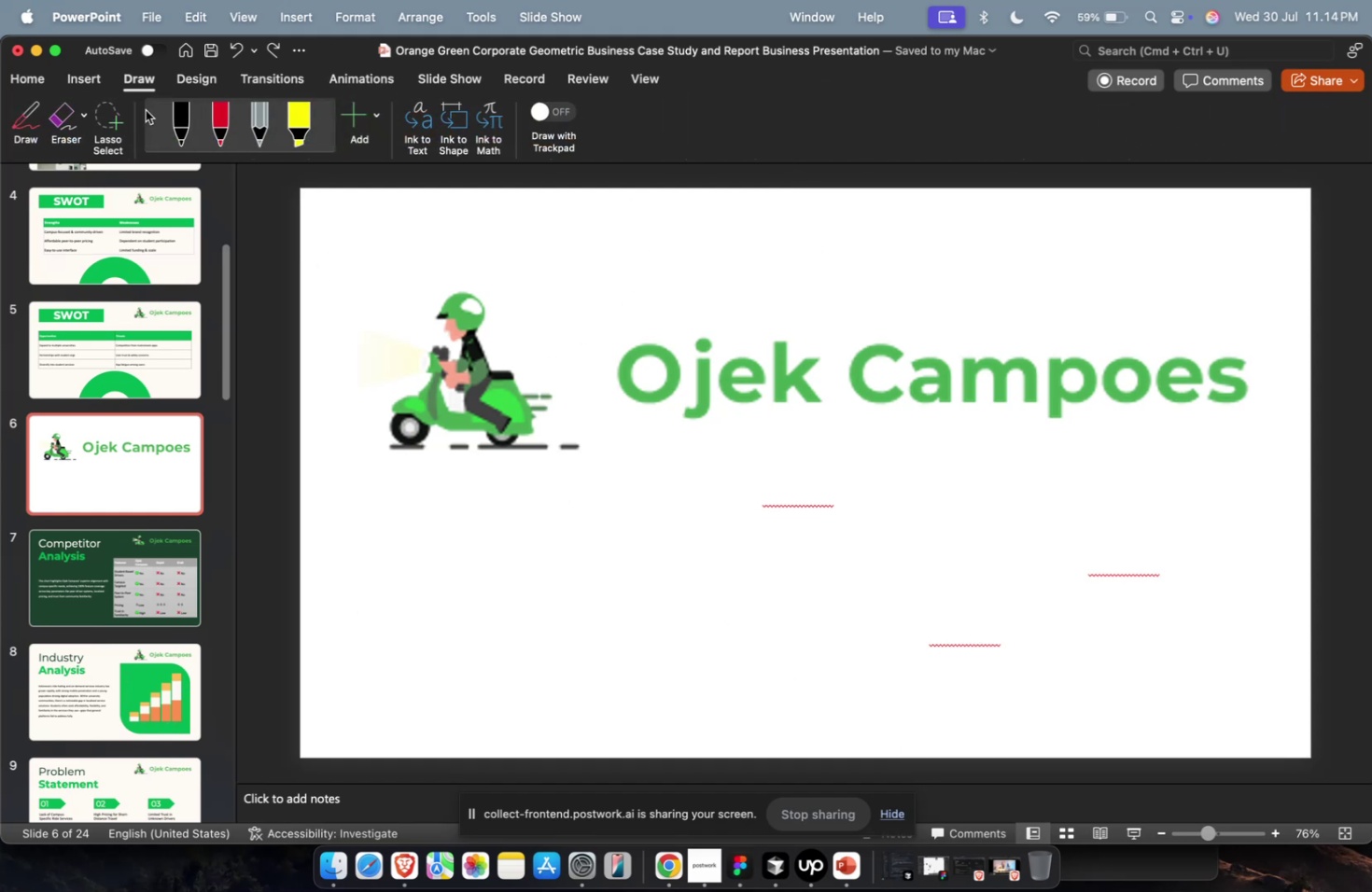 
left_click([57, 81])
 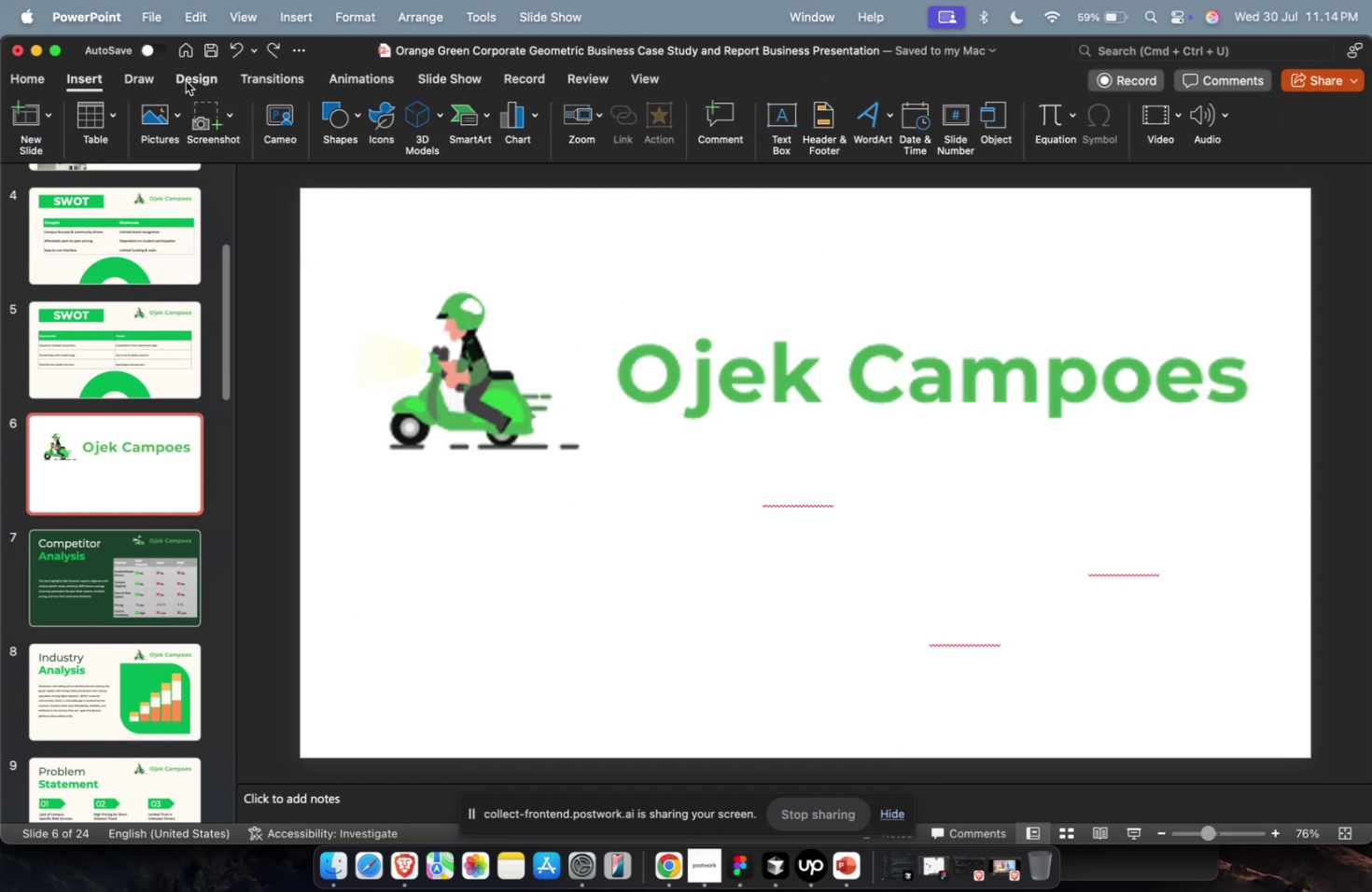 
double_click([186, 81])
 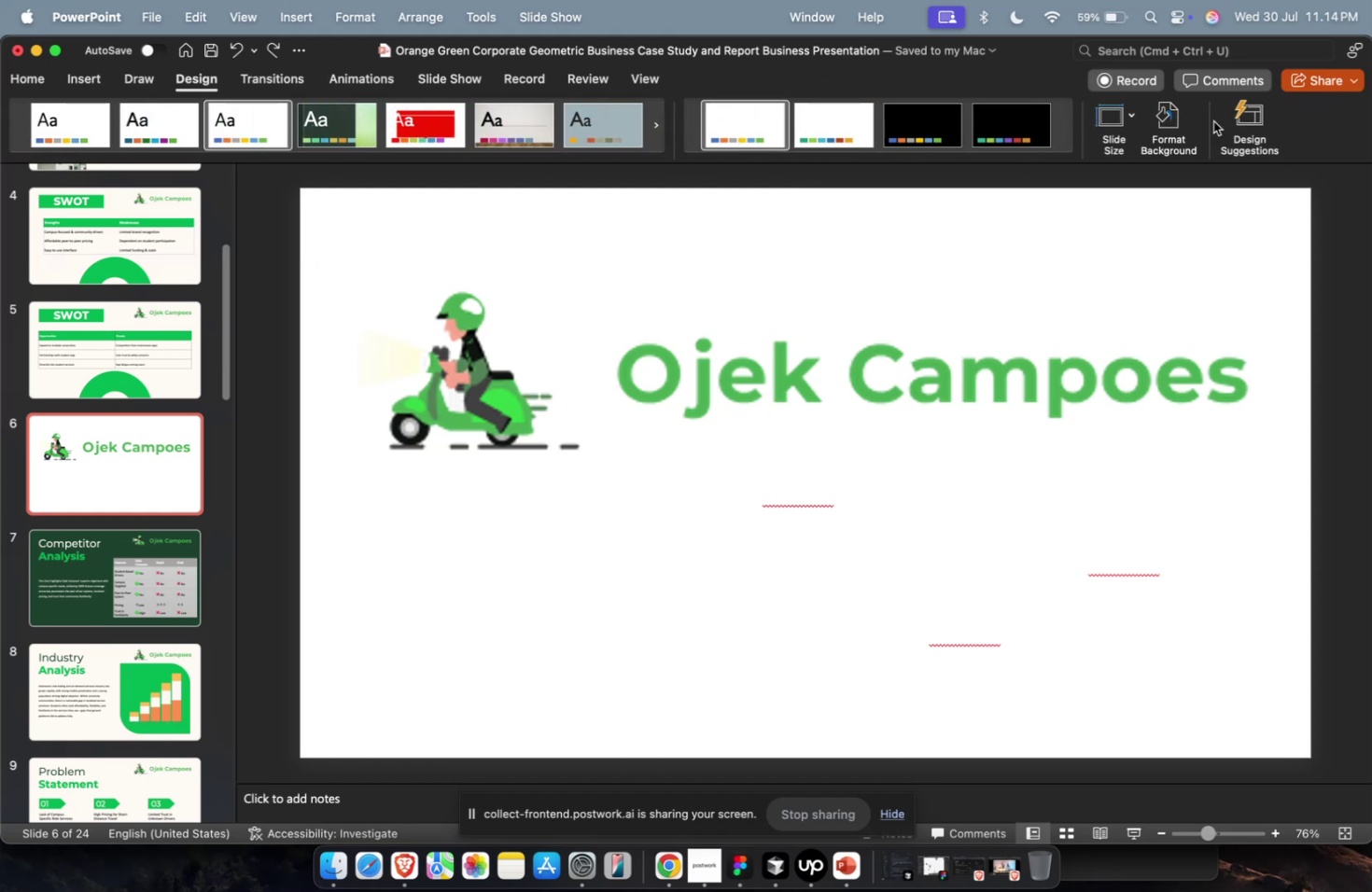 
left_click([1179, 130])
 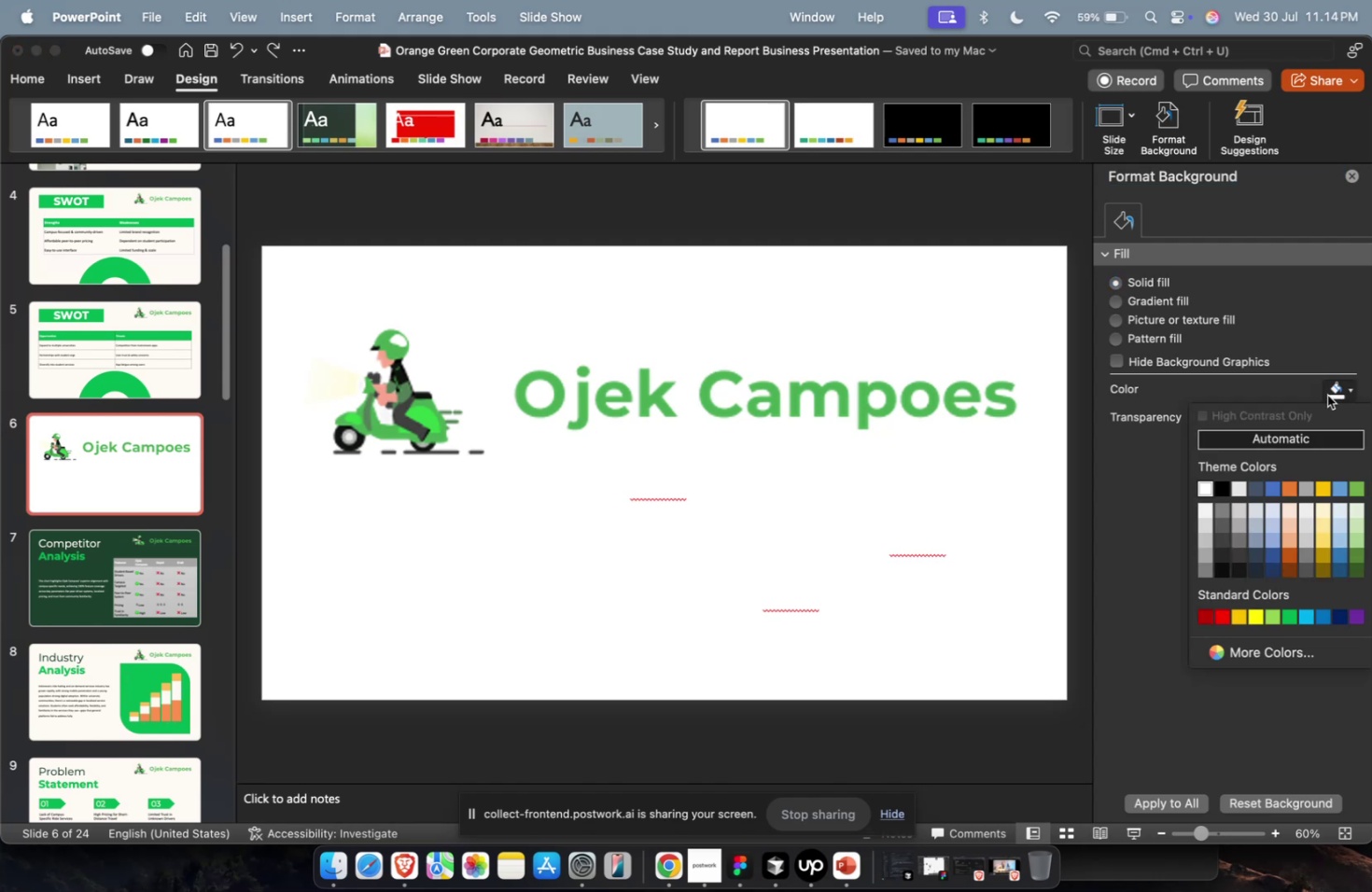 
double_click([1287, 482])
 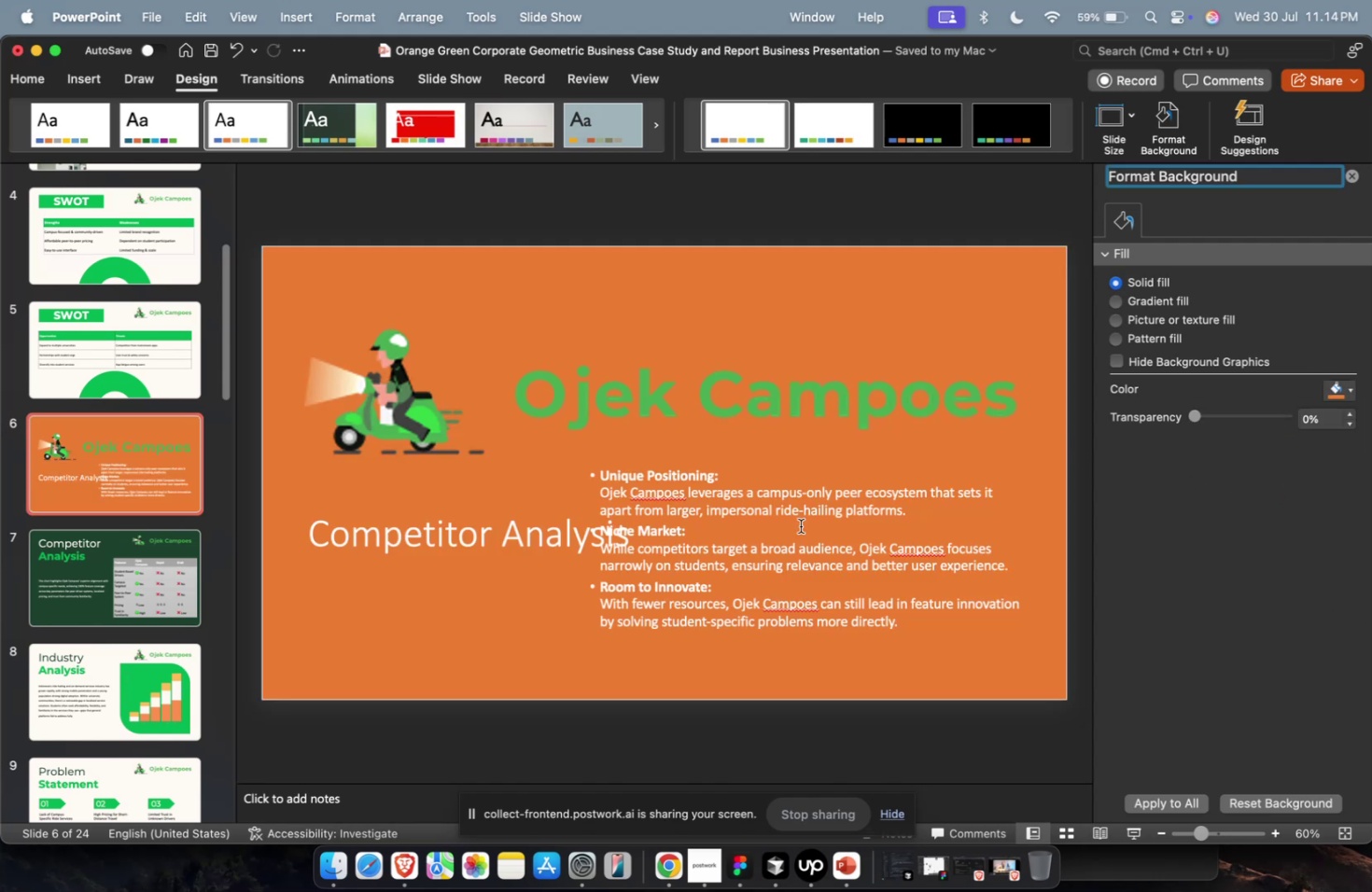 
left_click([796, 527])
 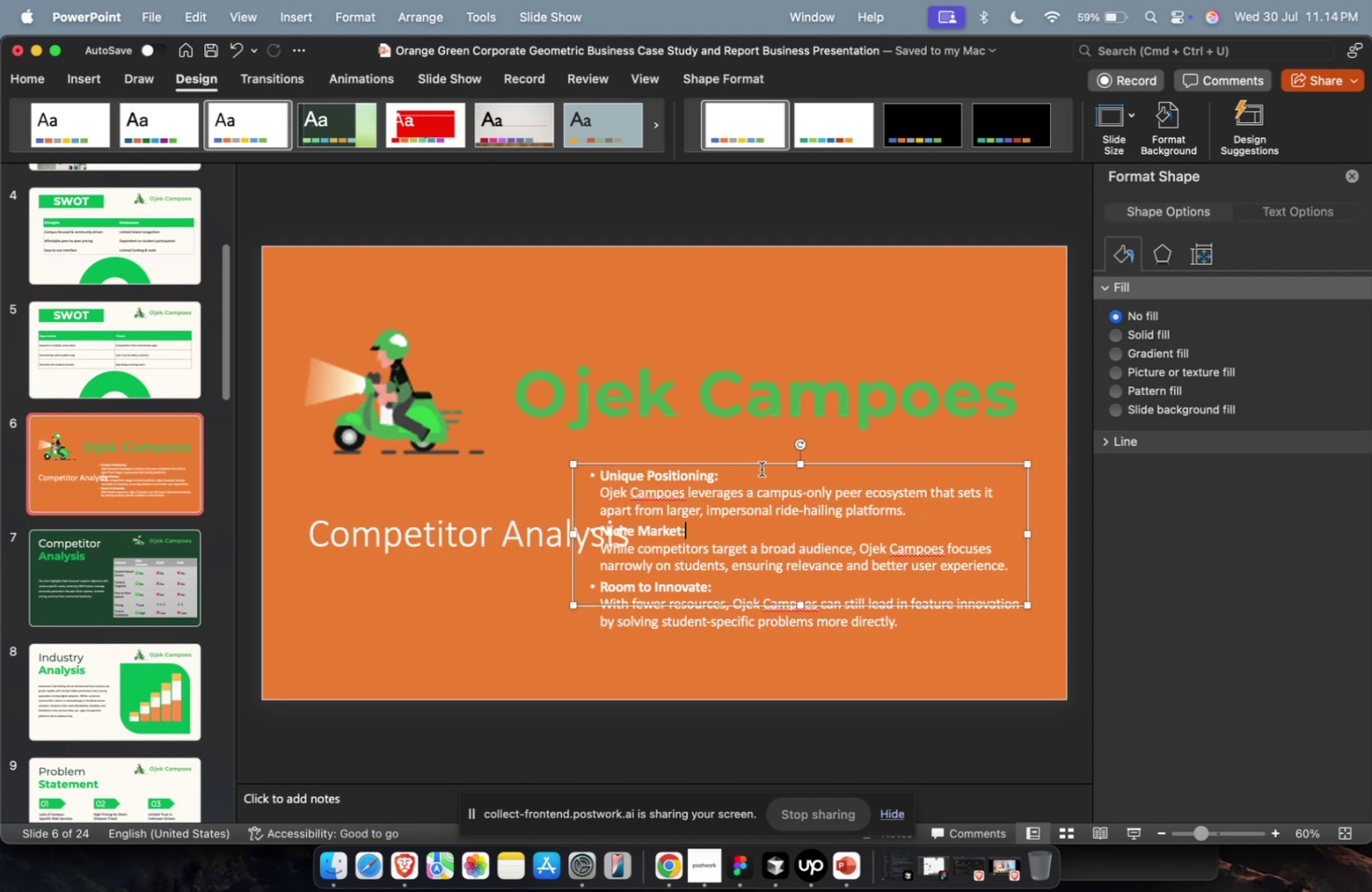 
left_click_drag(start_coordinate=[762, 467], to_coordinate=[829, 471])
 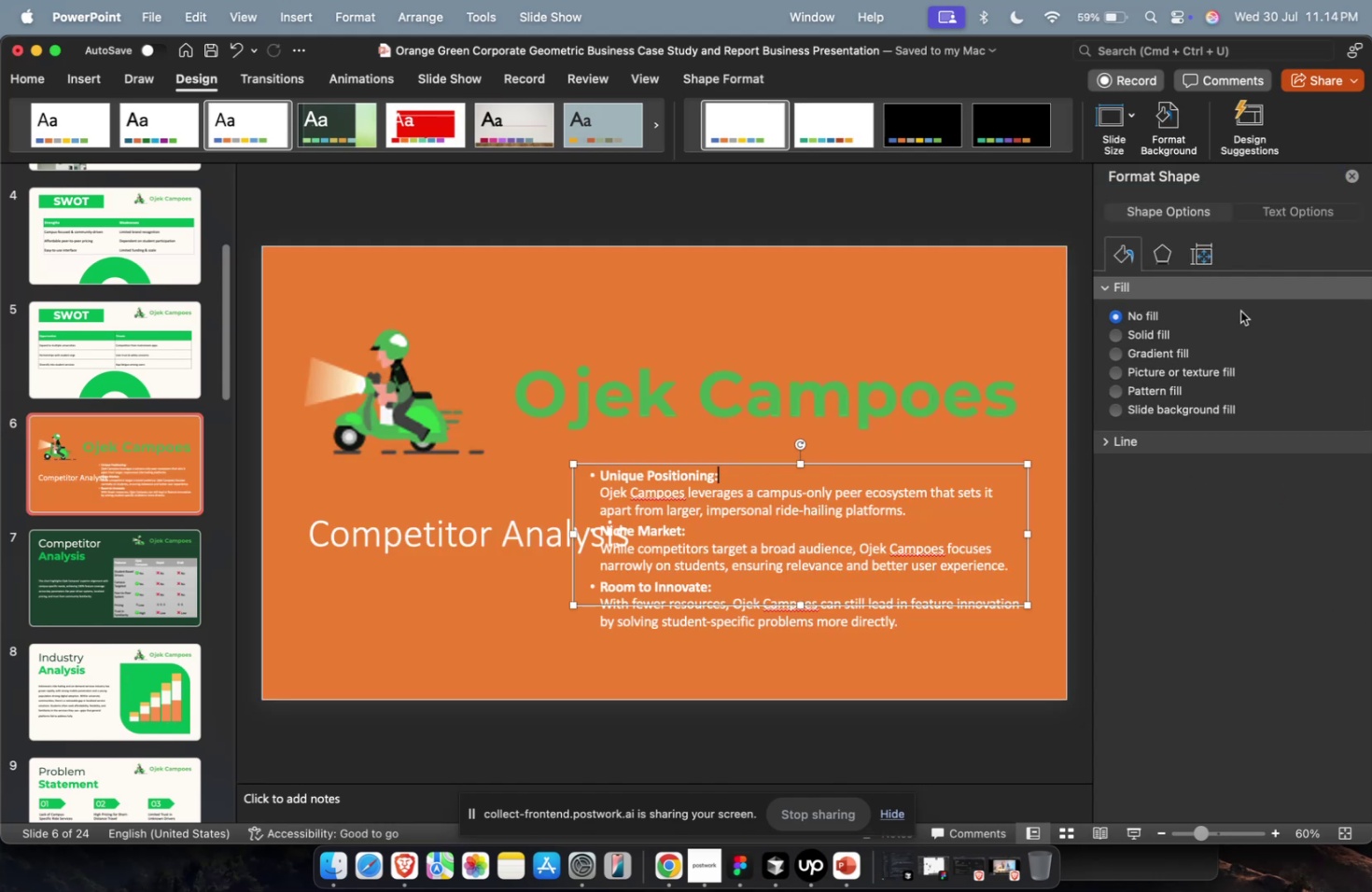 
key(Escape)
 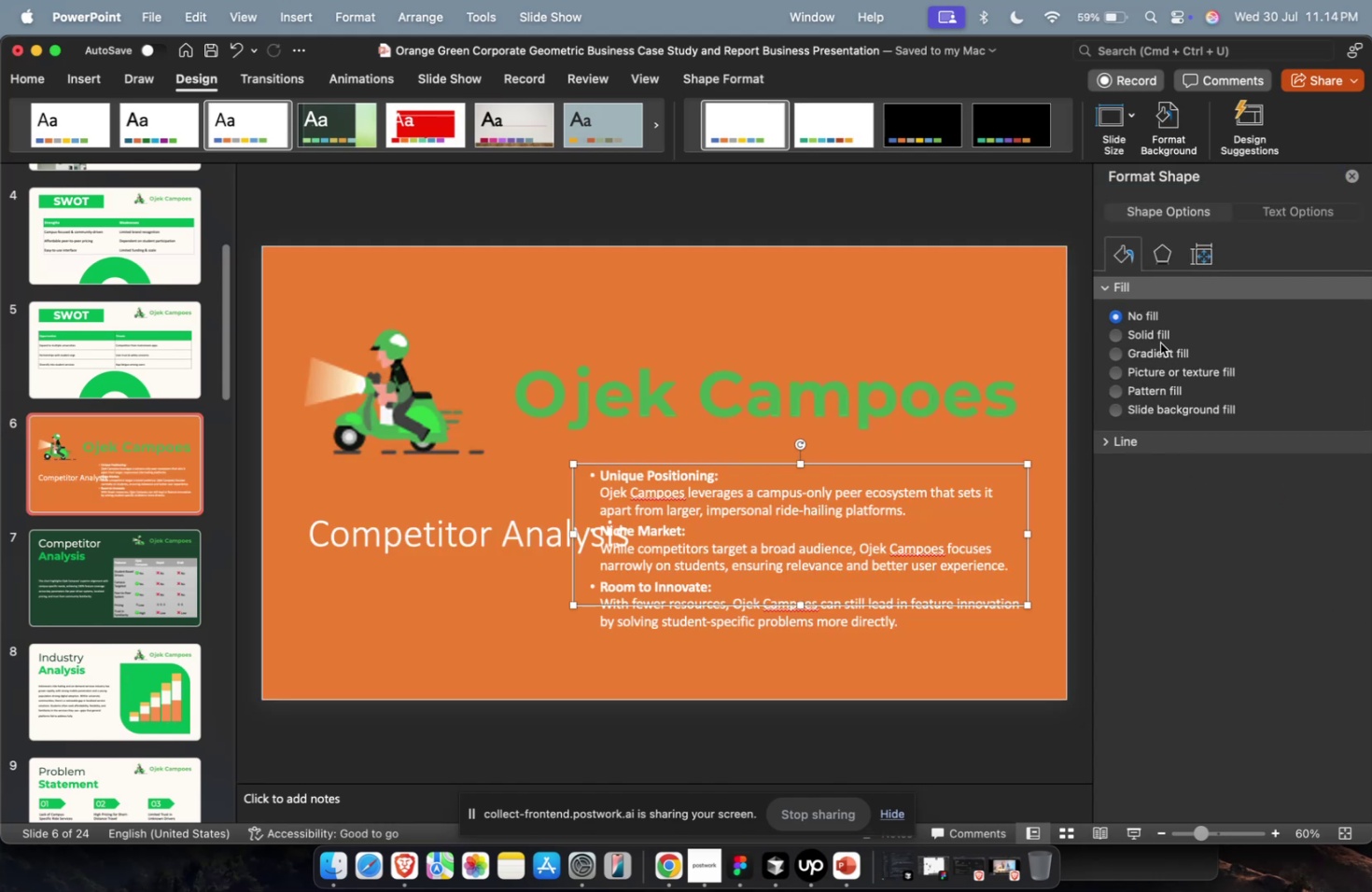 
double_click([1157, 336])
 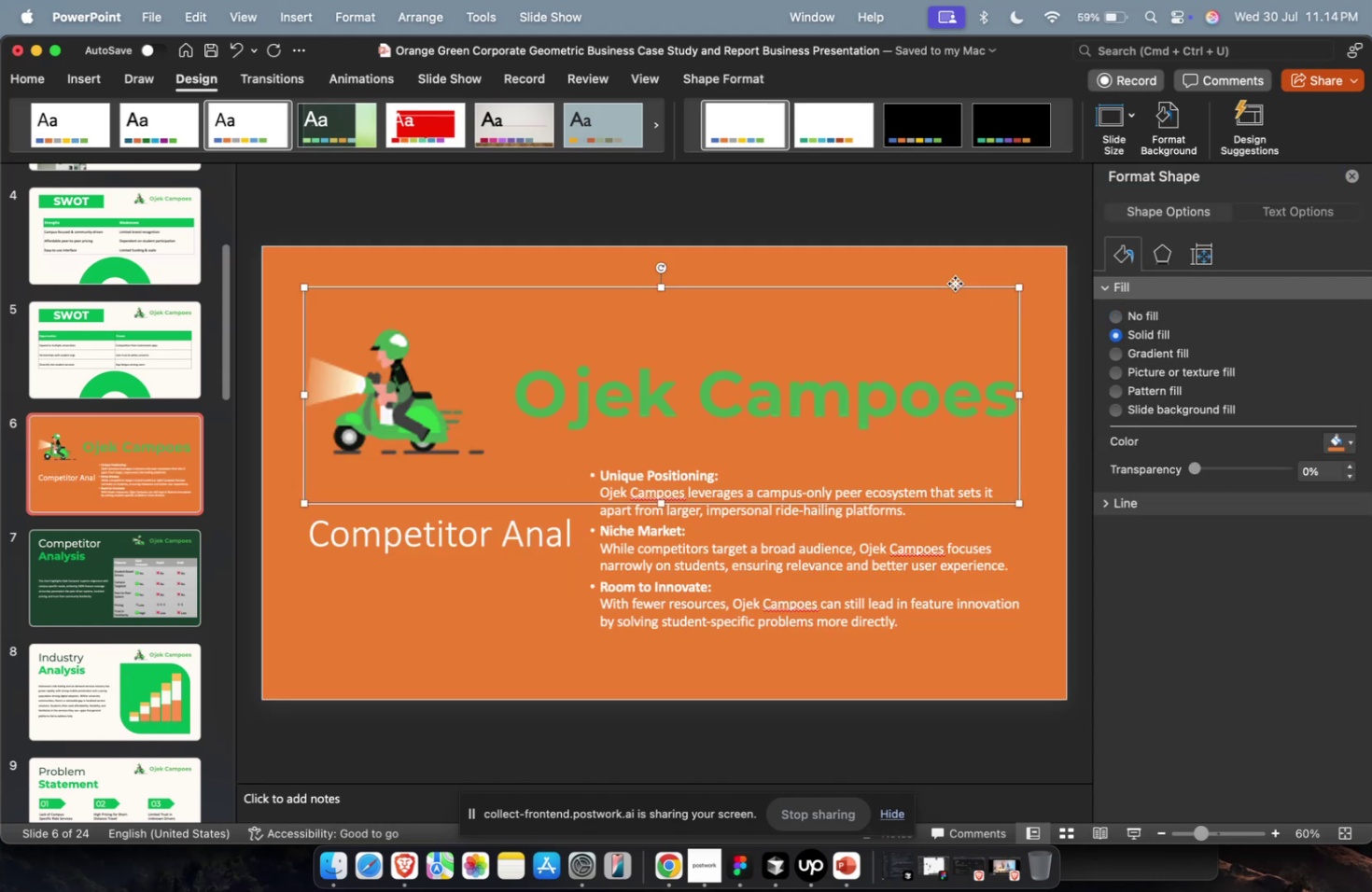 
triple_click([954, 283])
 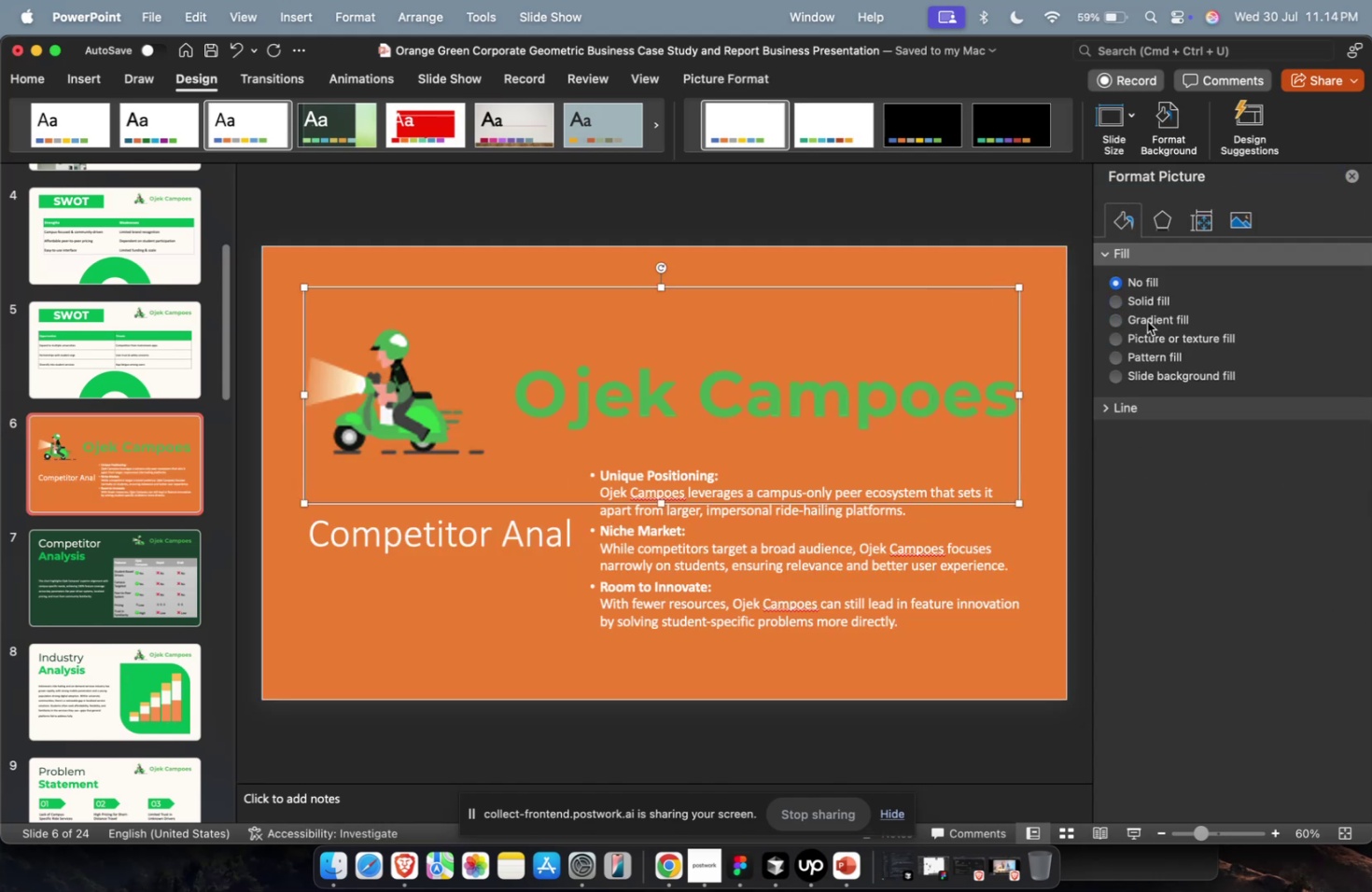 
key(Escape)
 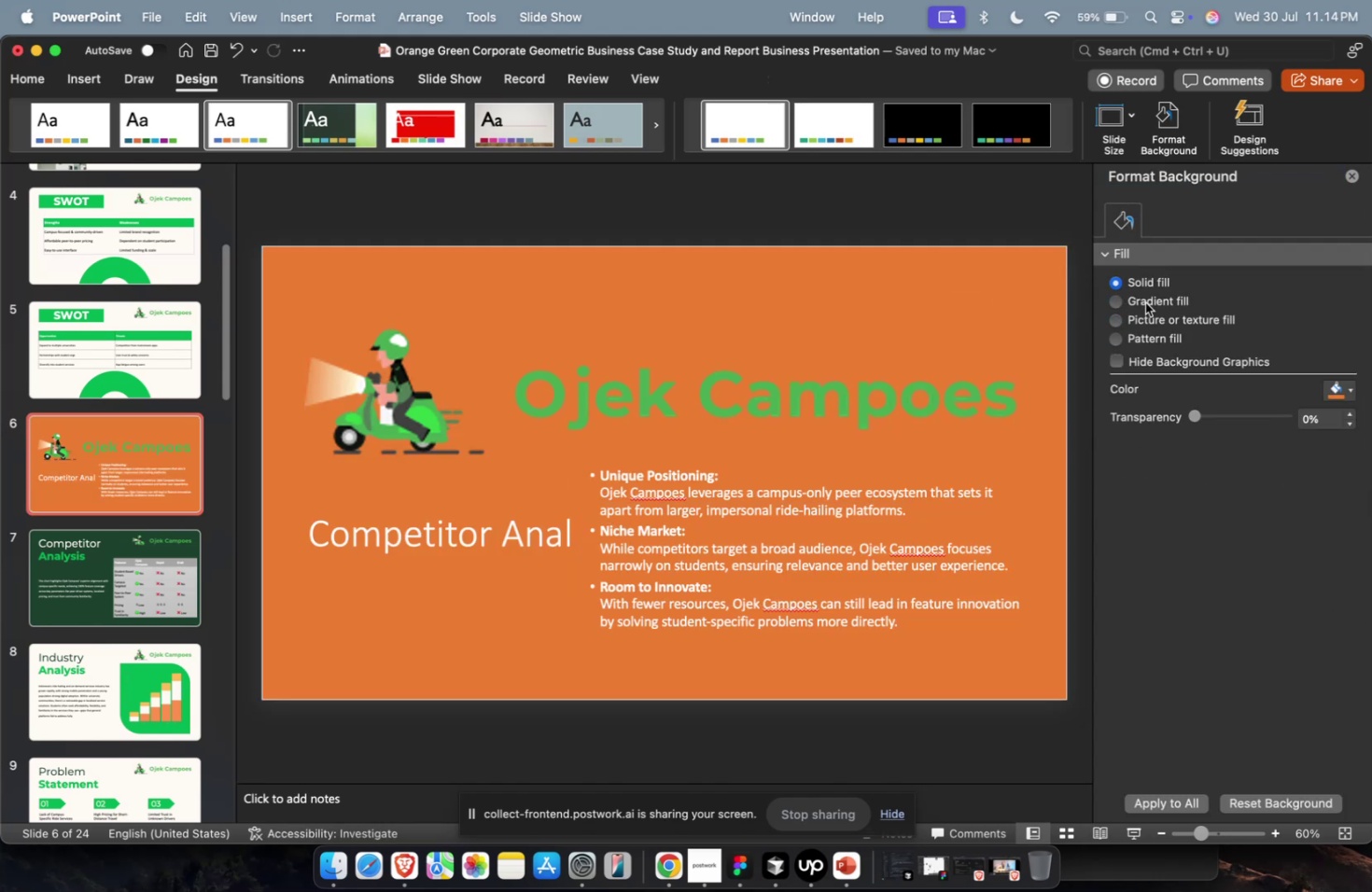 
left_click([1144, 302])
 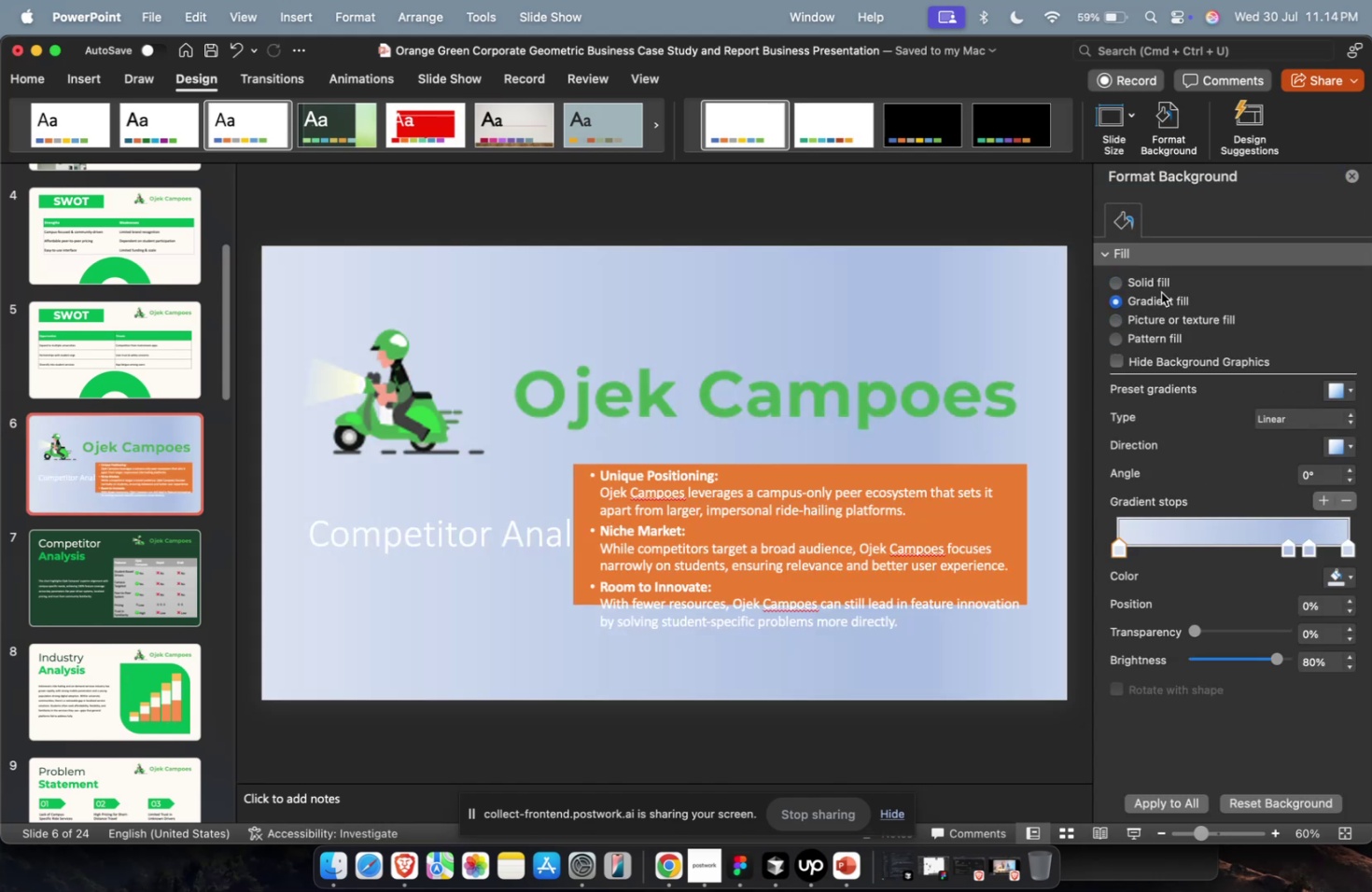 
left_click([1160, 291])
 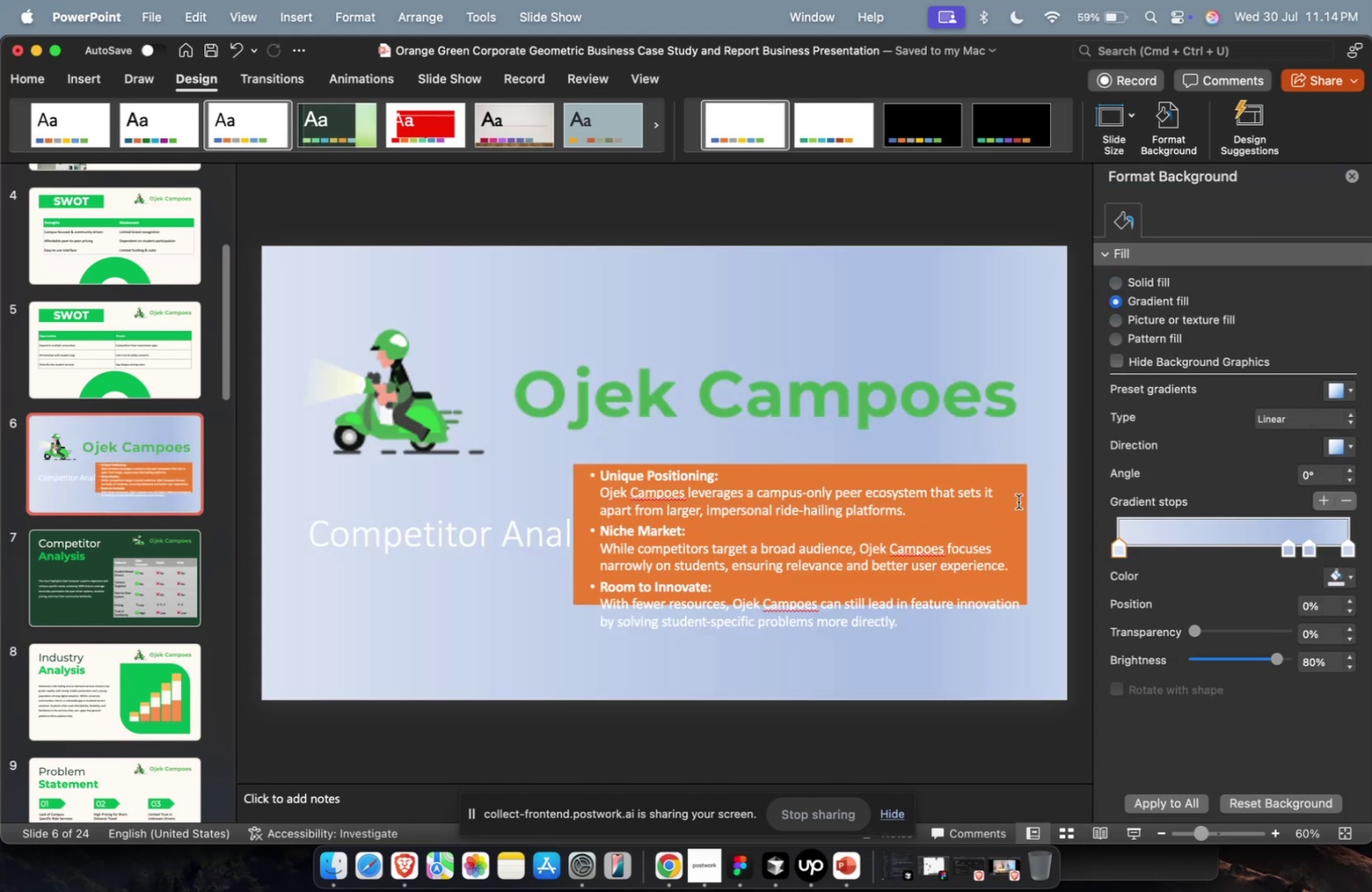 
left_click([1017, 501])
 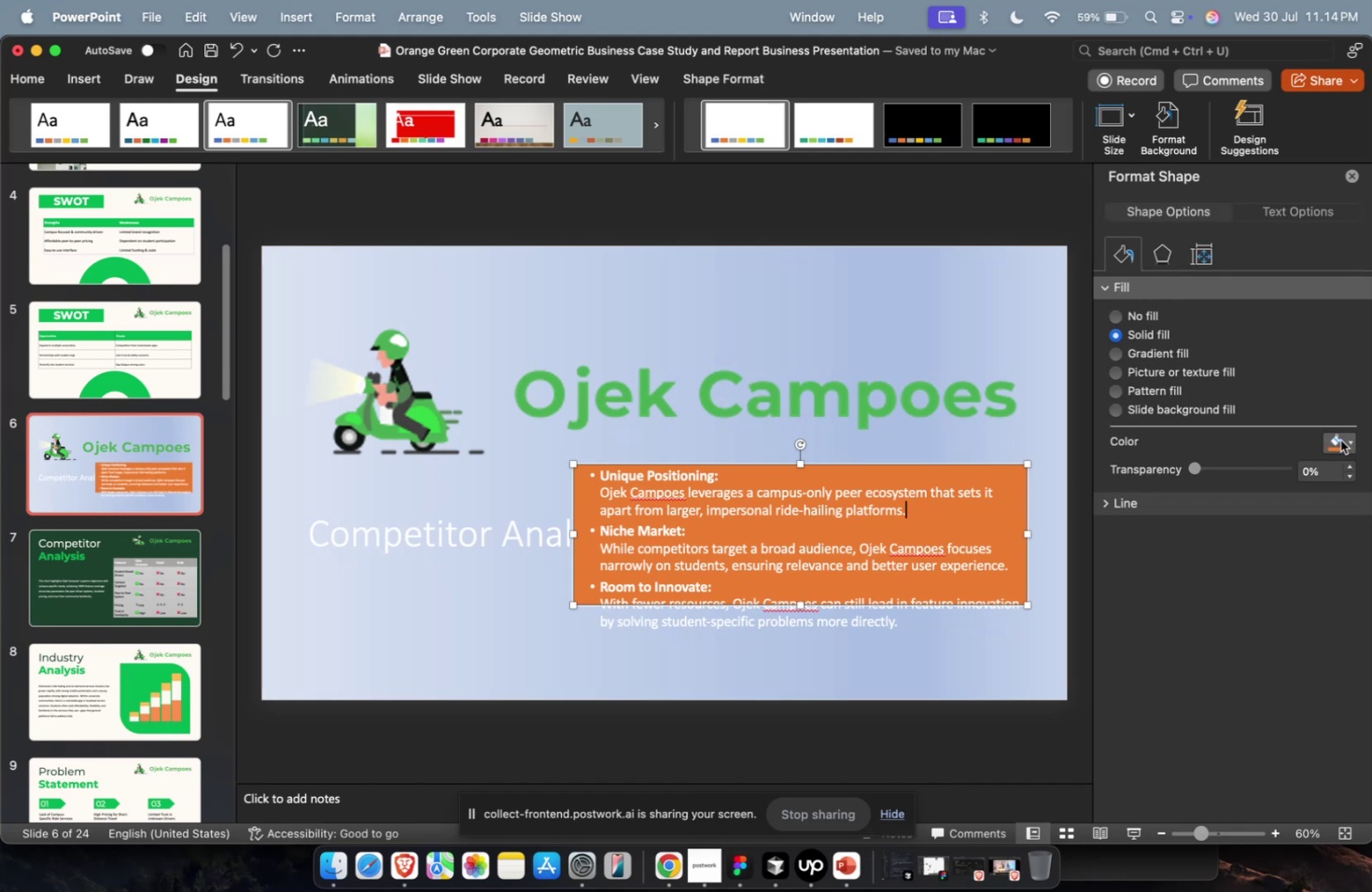 
left_click([1339, 439])
 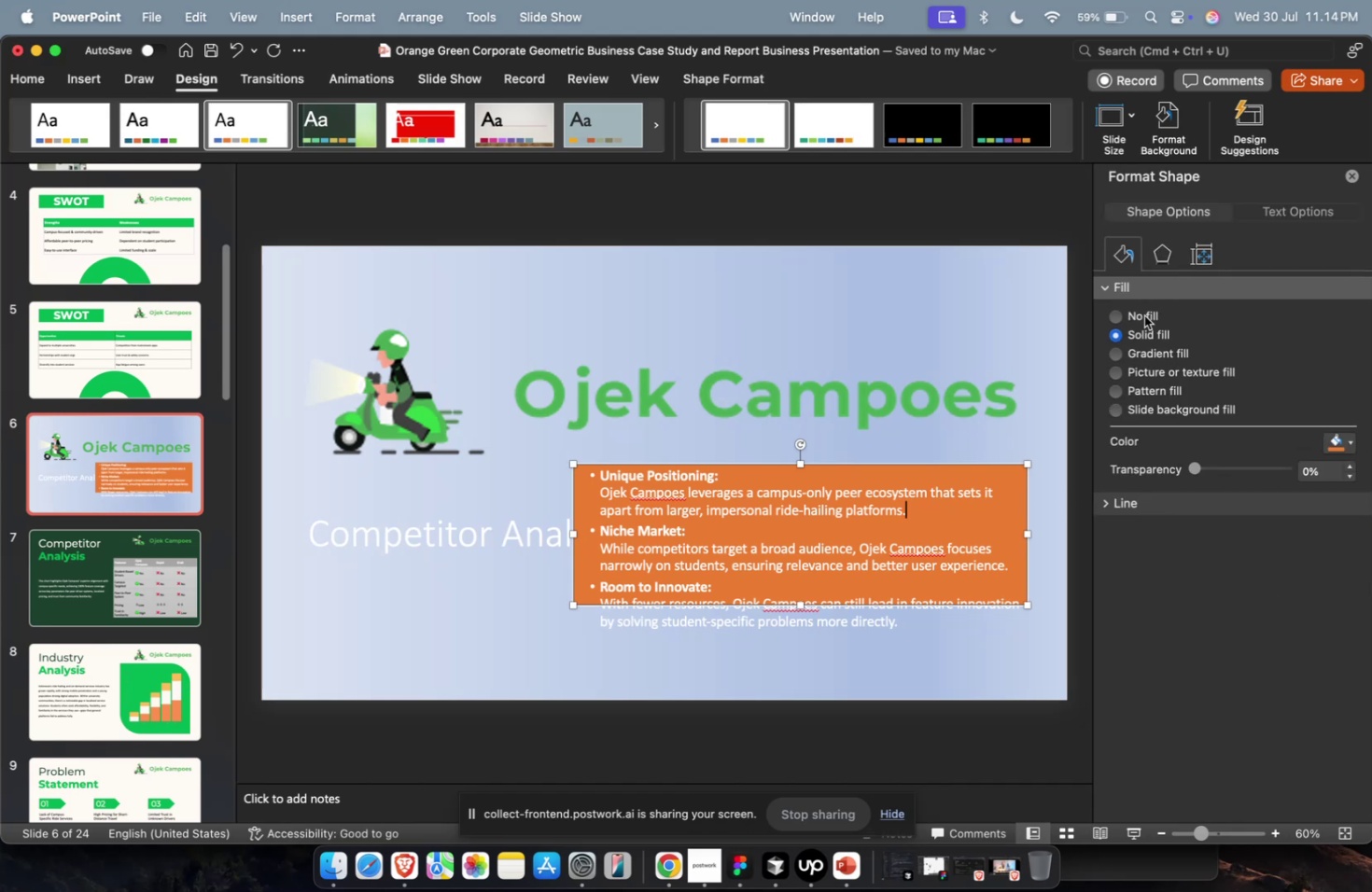 
triple_click([1143, 315])
 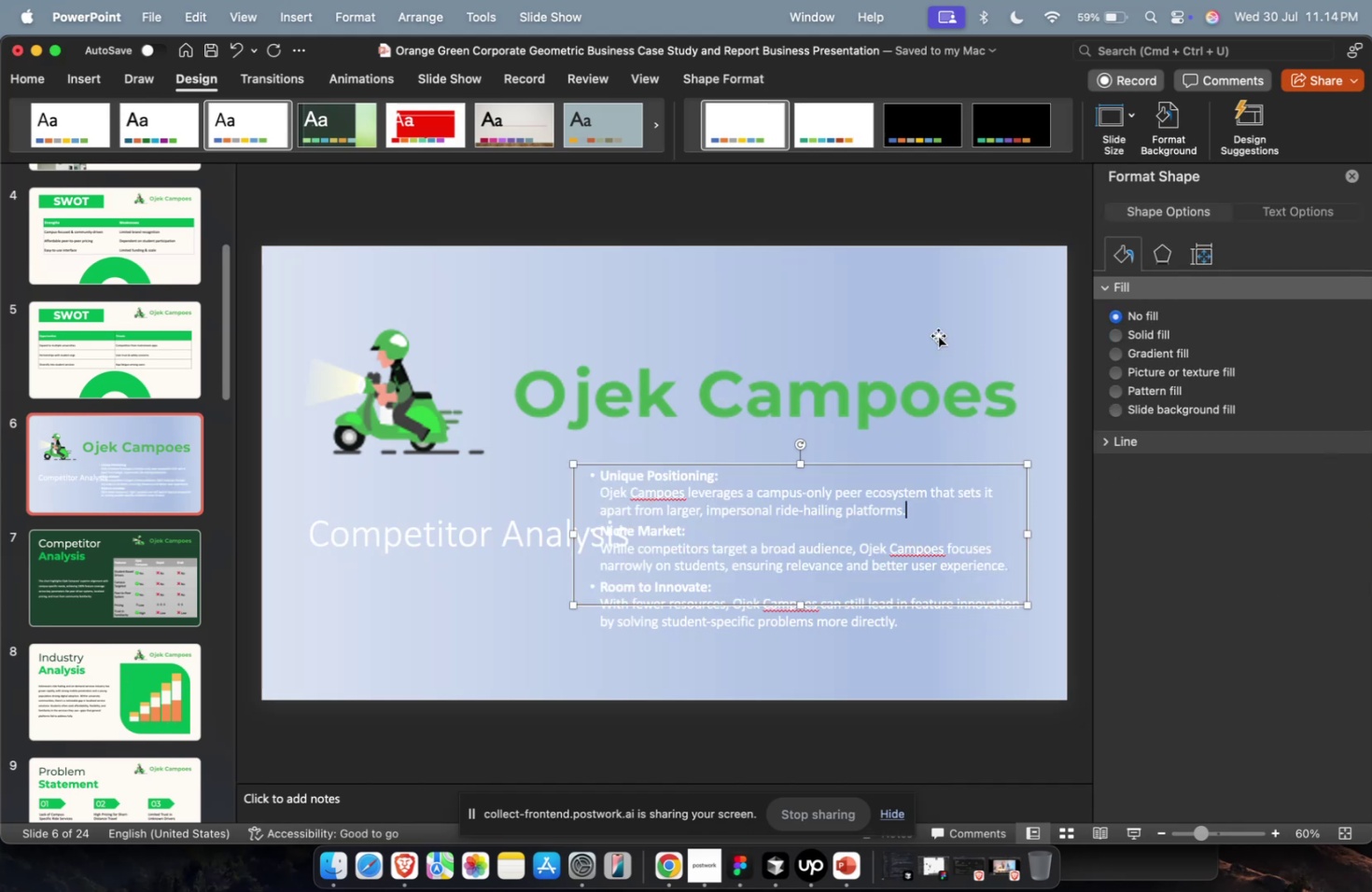 
key(Escape)
 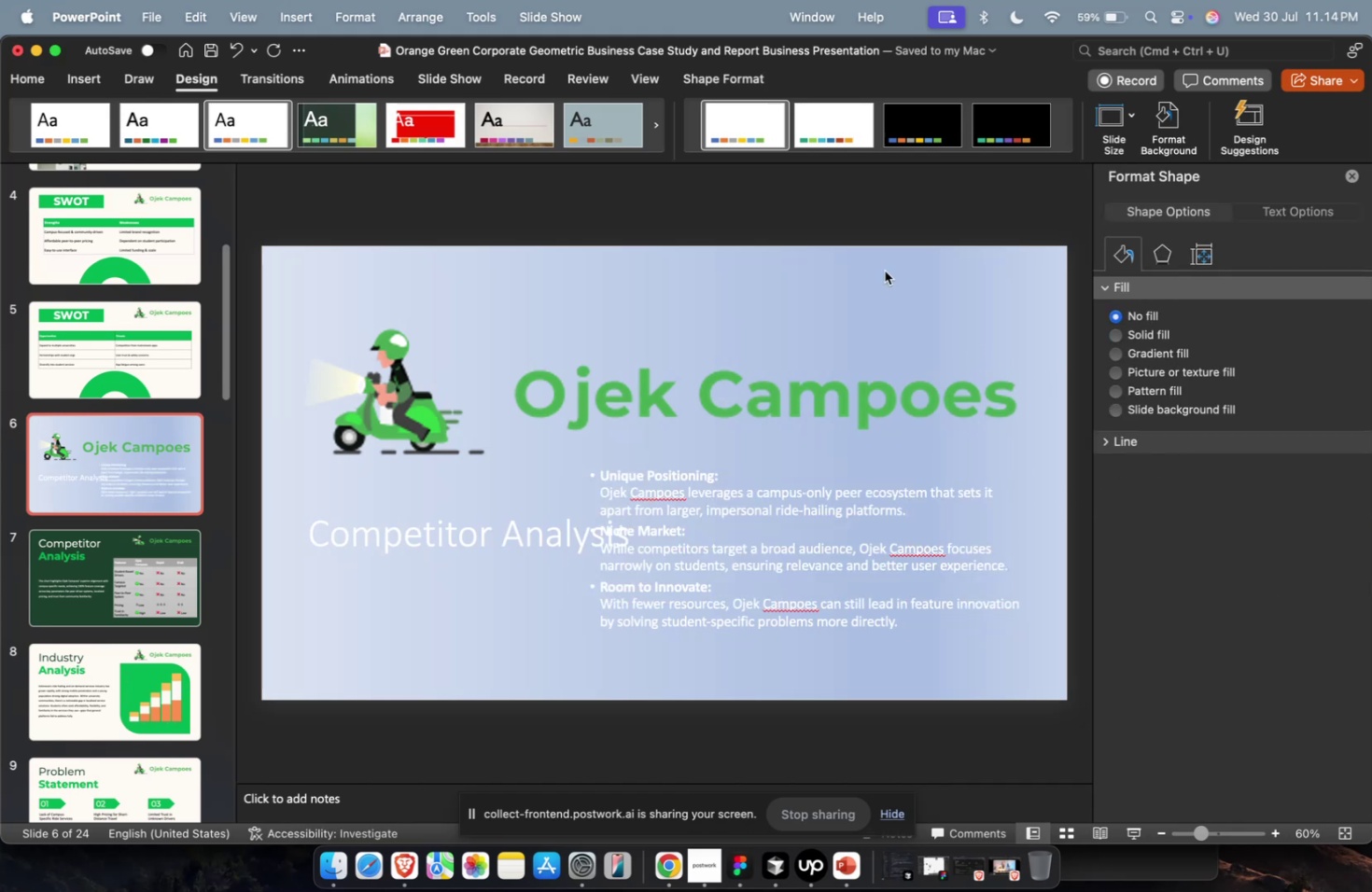 
triple_click([884, 271])
 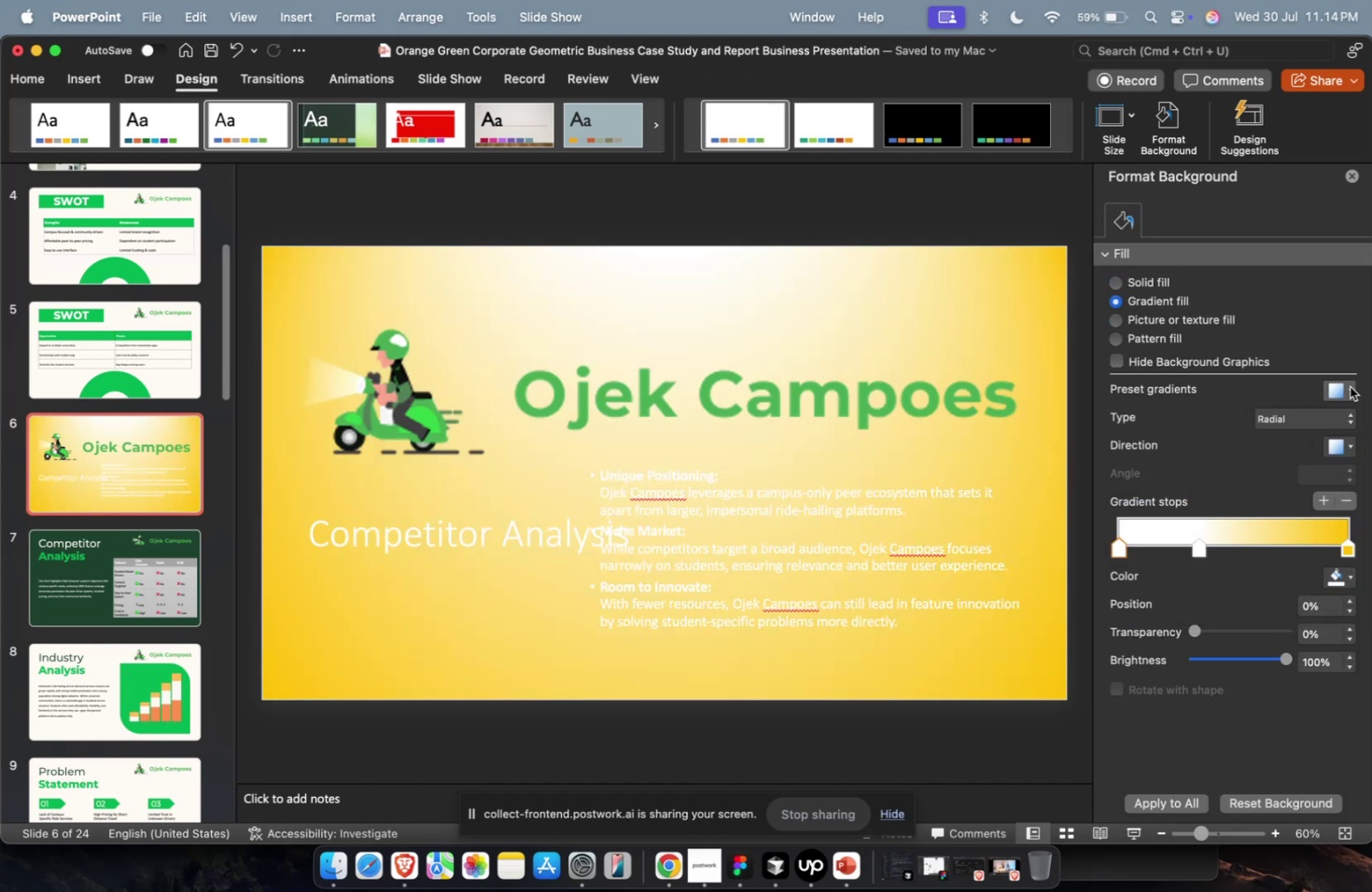 
left_click([1160, 586])
 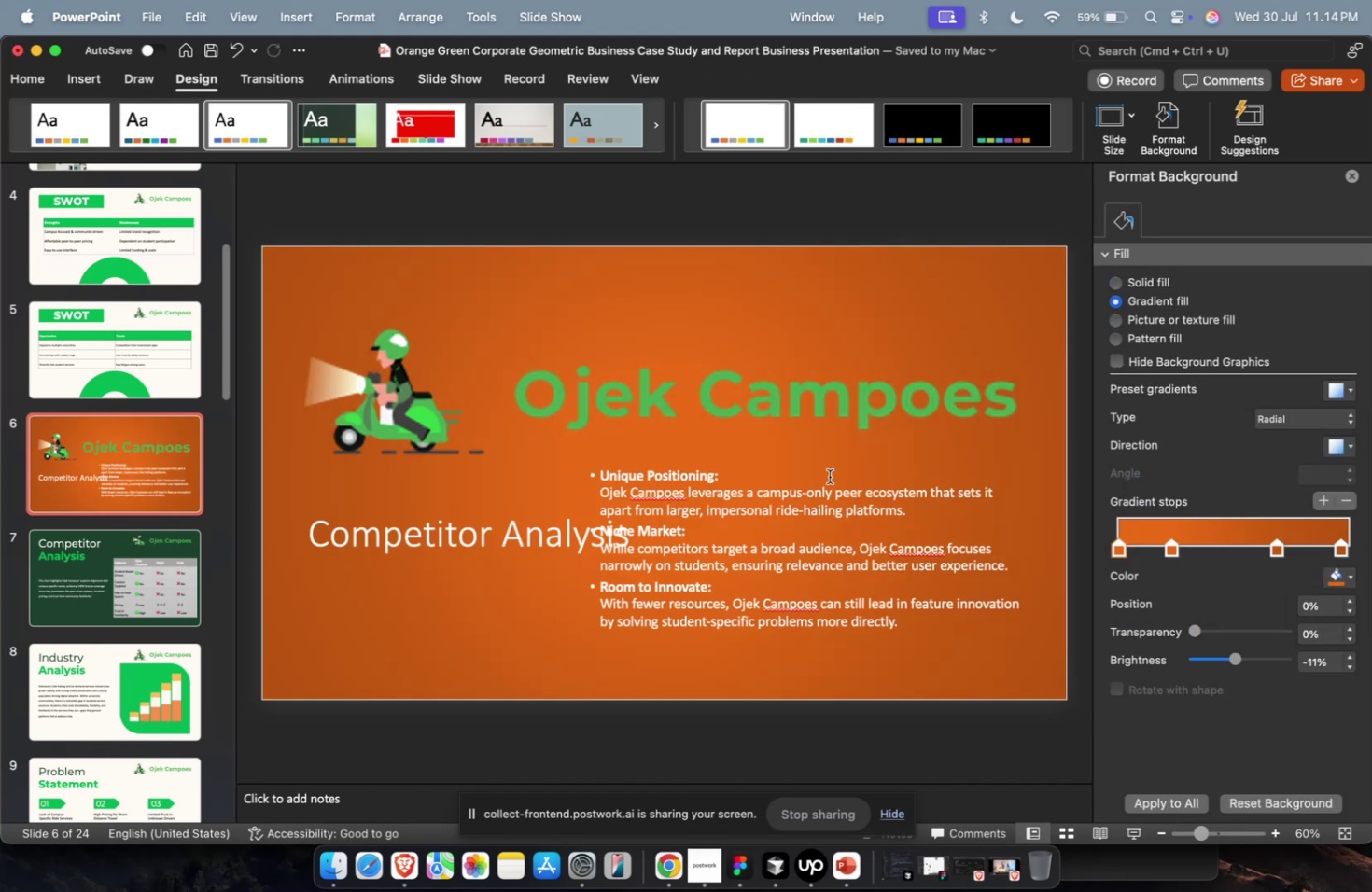 
left_click([832, 485])
 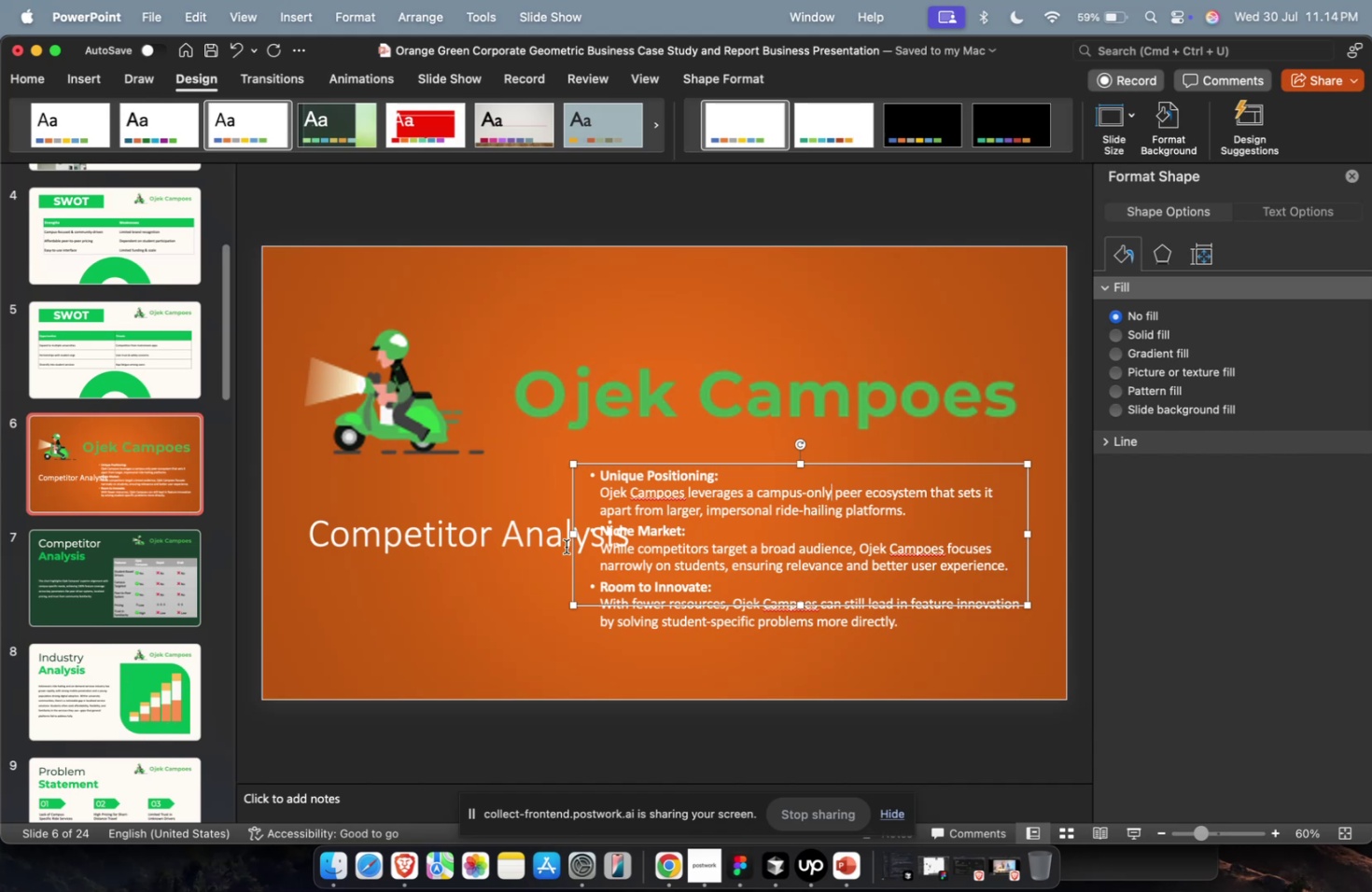 
left_click_drag(start_coordinate=[570, 535], to_coordinate=[673, 548])
 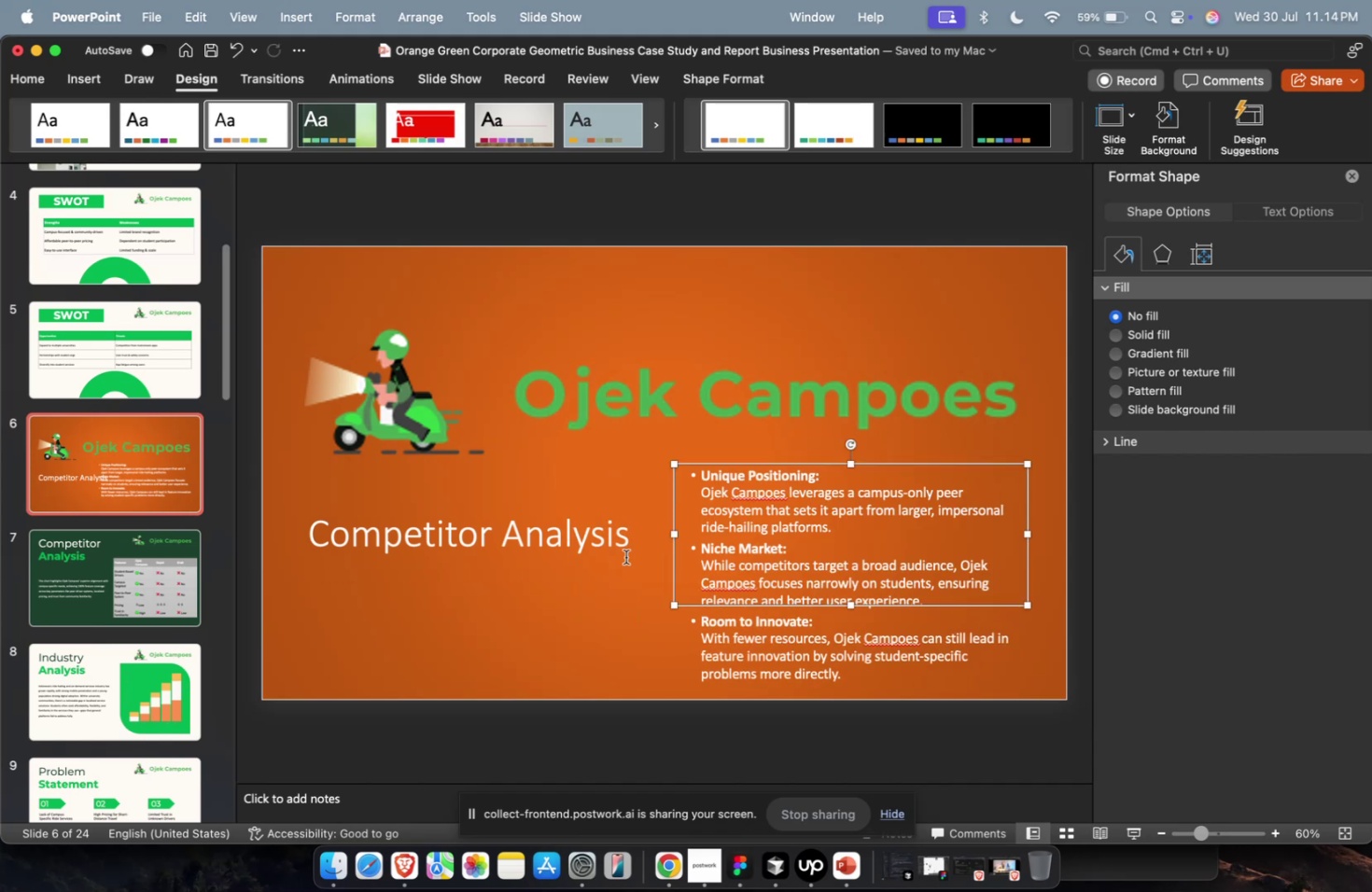 
key(Meta+CommandLeft)
 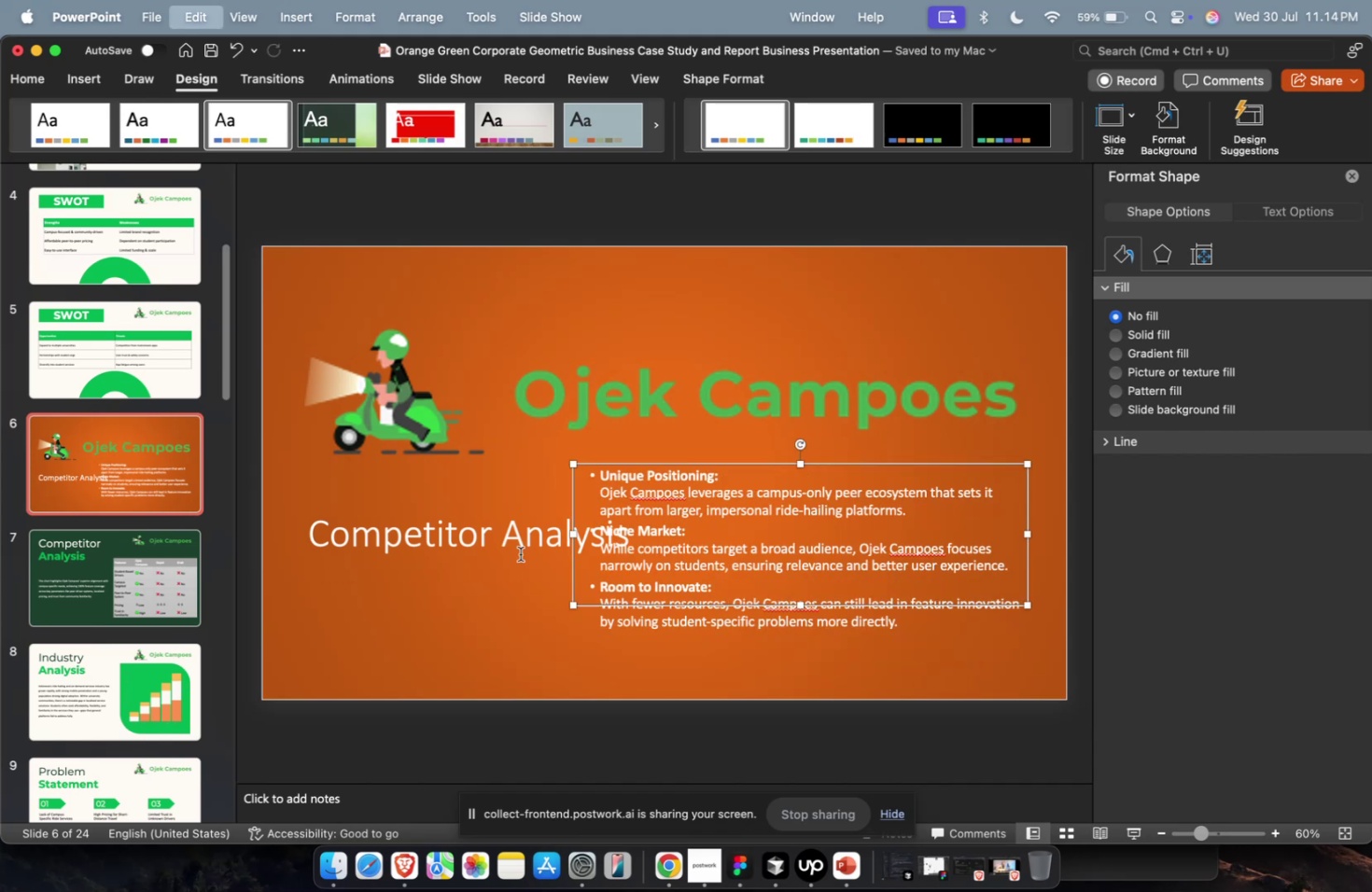 
key(Meta+Z)
 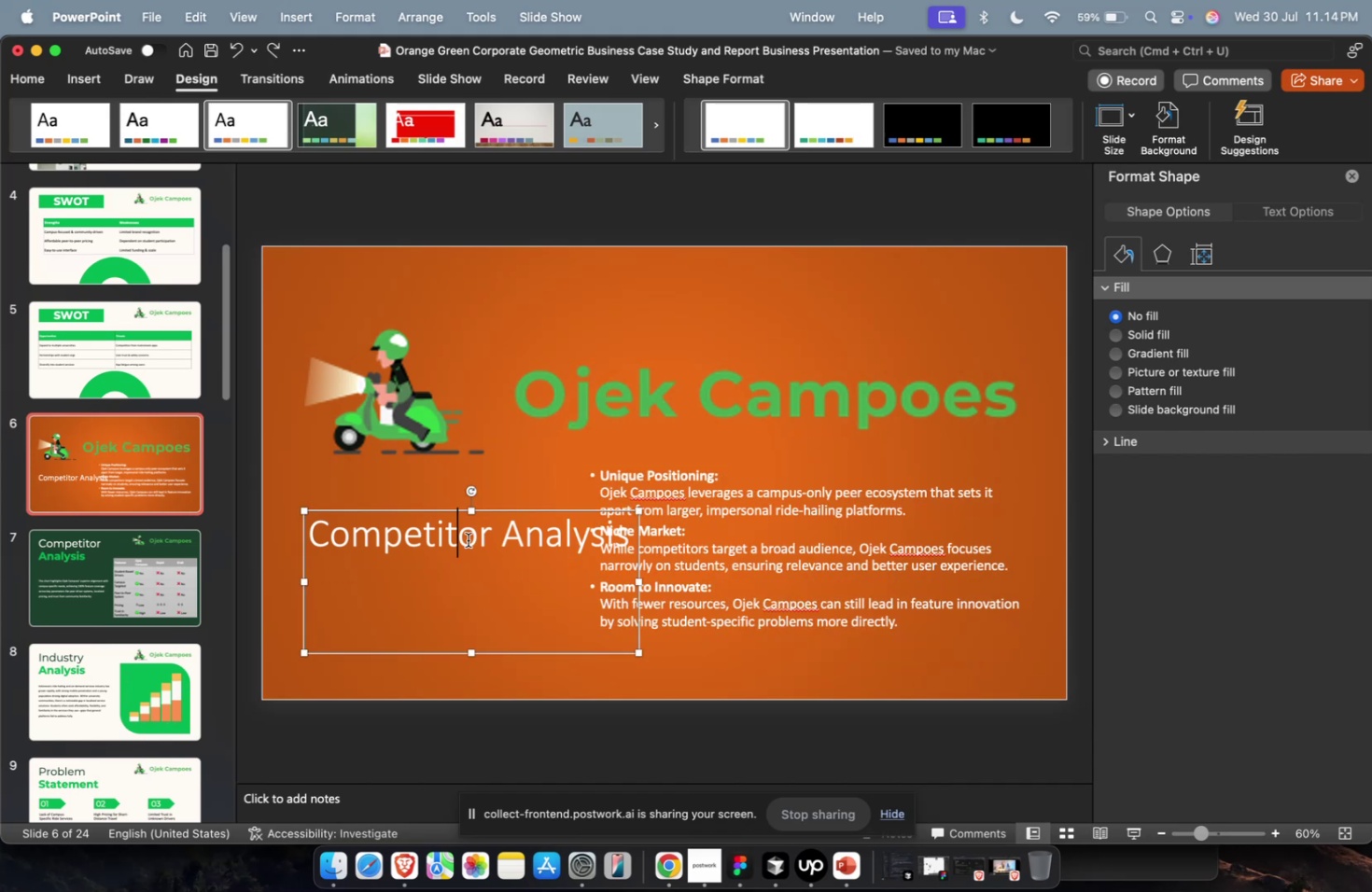 
left_click([468, 539])
 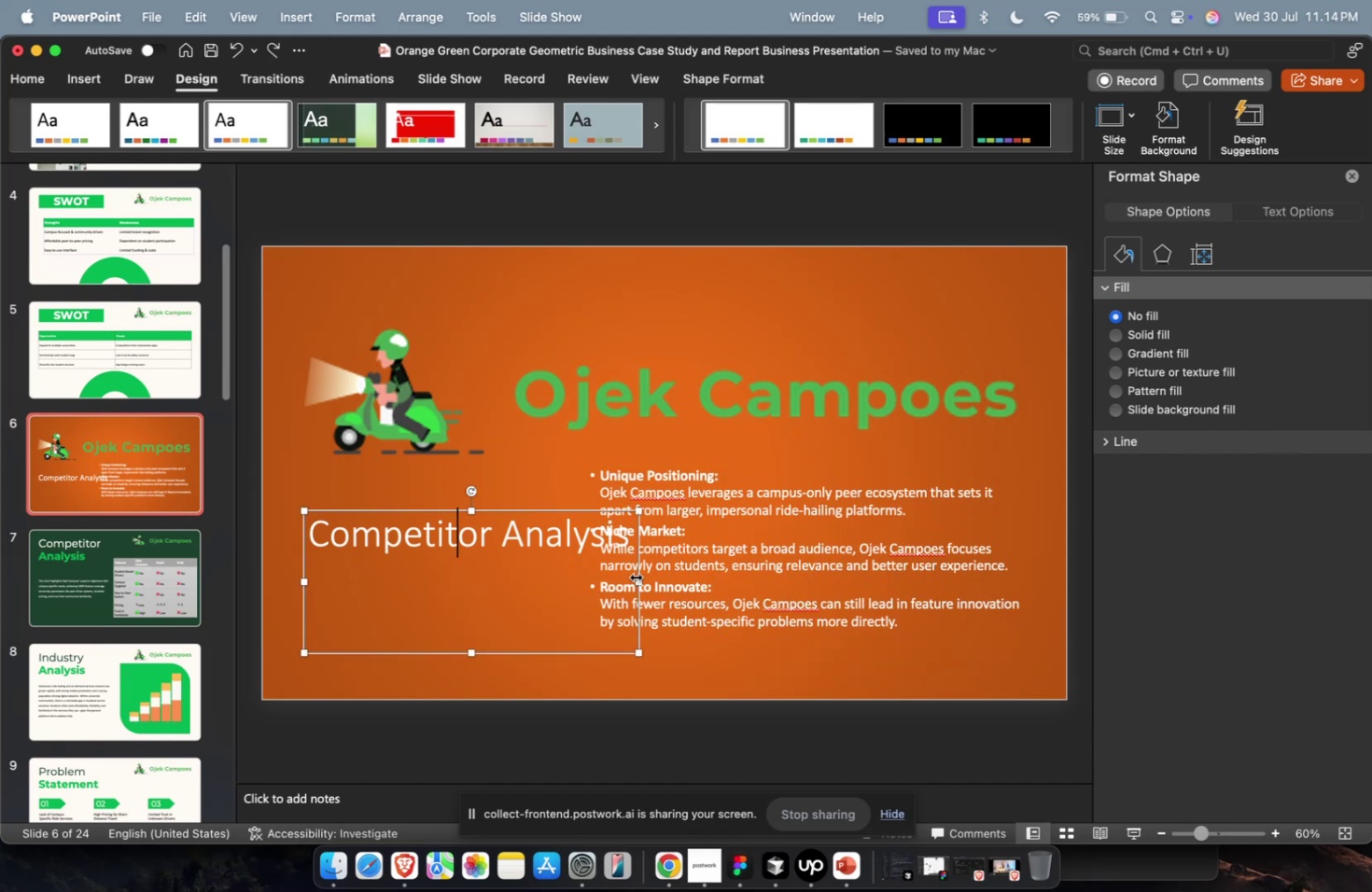 
left_click_drag(start_coordinate=[637, 578], to_coordinate=[535, 579])
 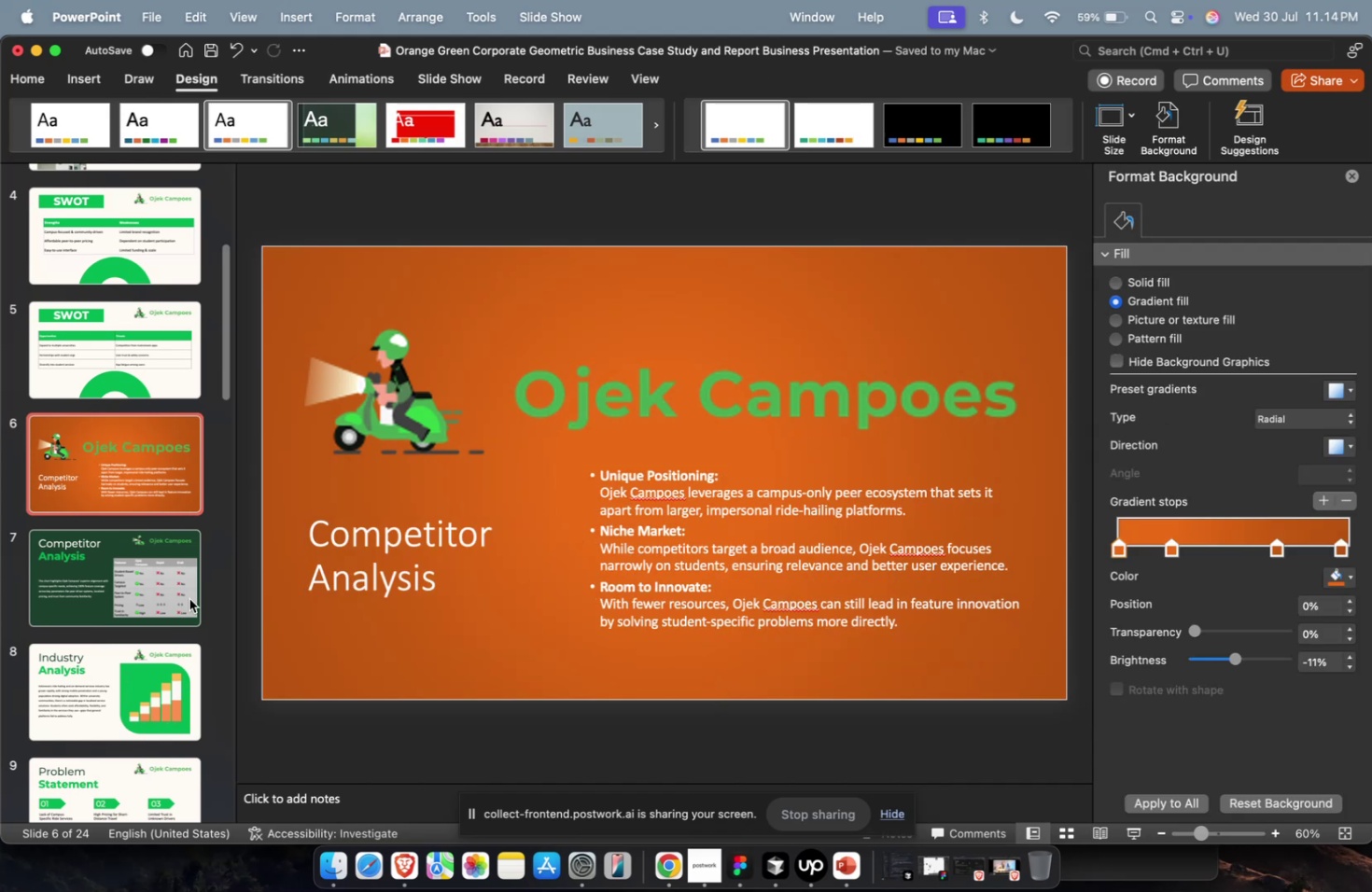 
left_click([168, 609])
 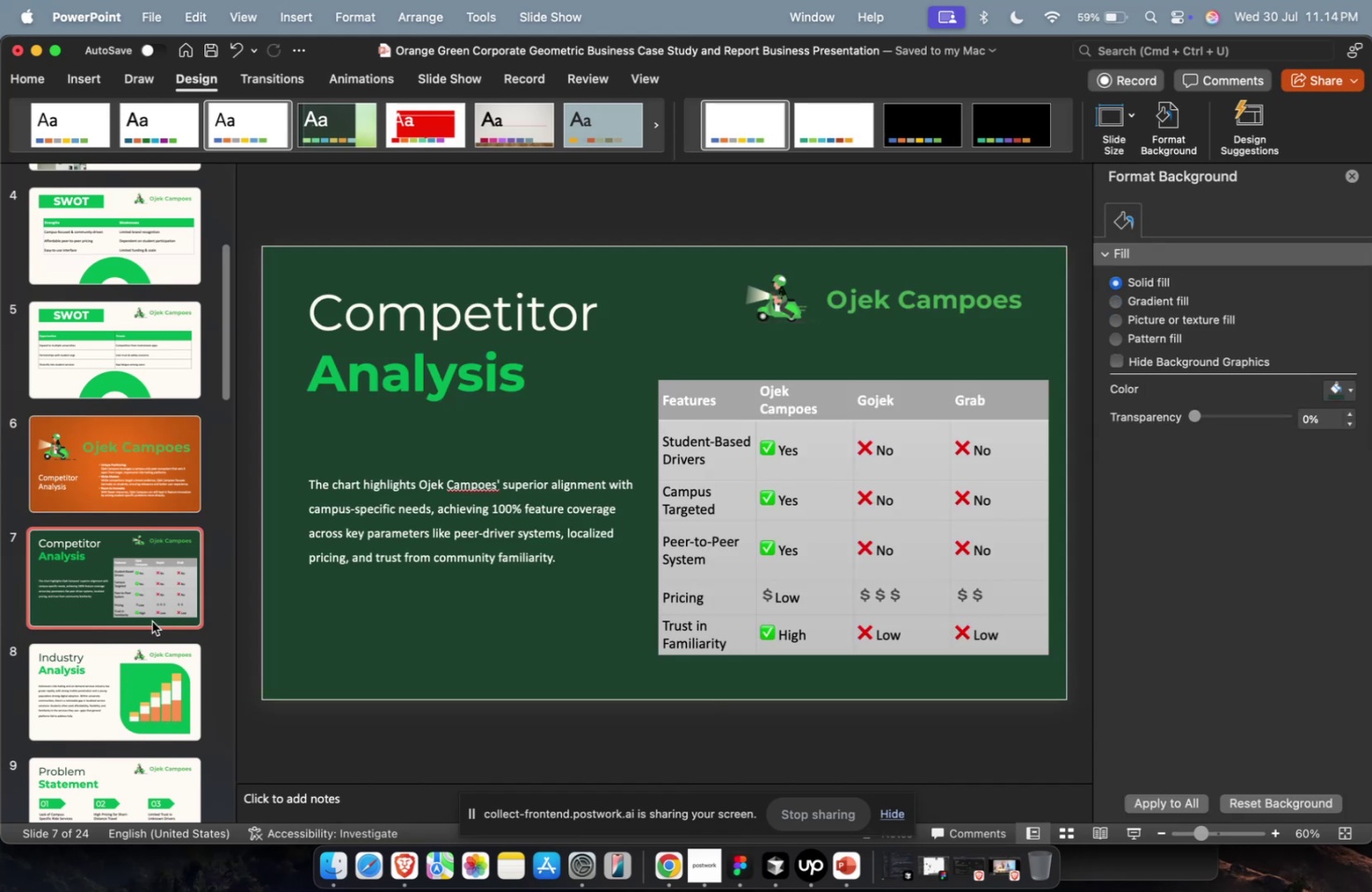 
scroll: coordinate [147, 602], scroll_direction: down, amount: 44.0
 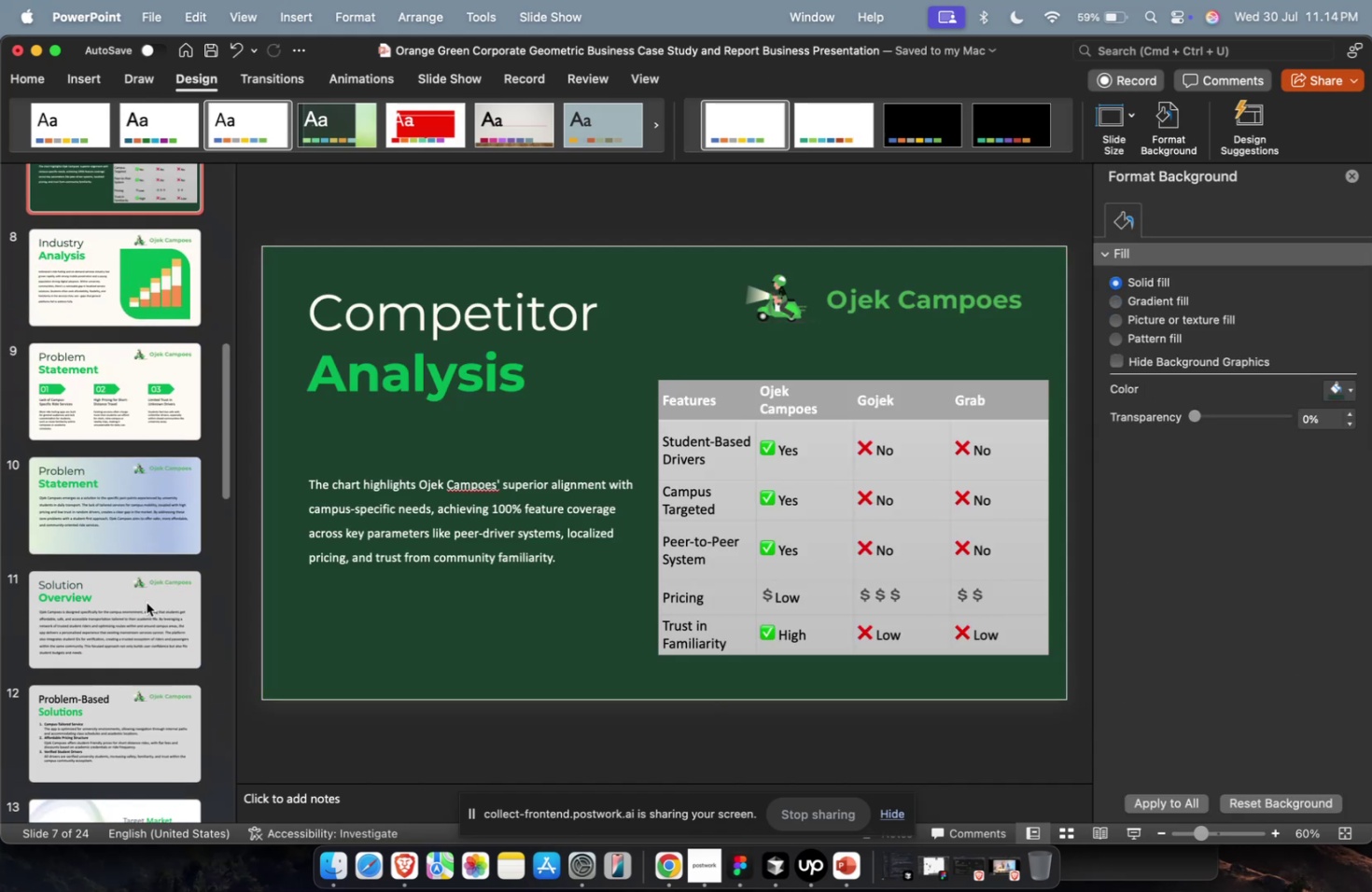 
key(ArrowDown)
 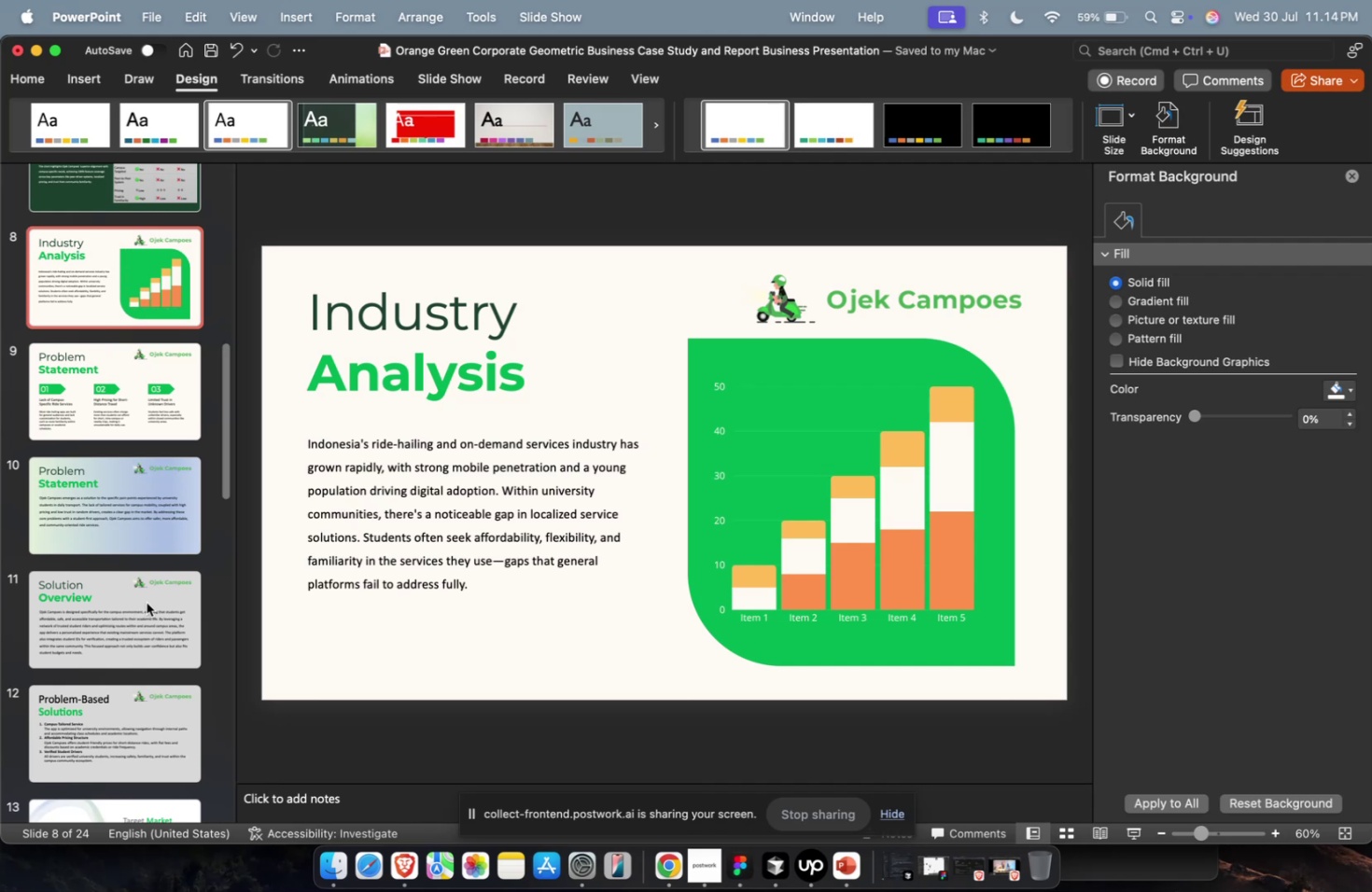 
key(ArrowDown)
 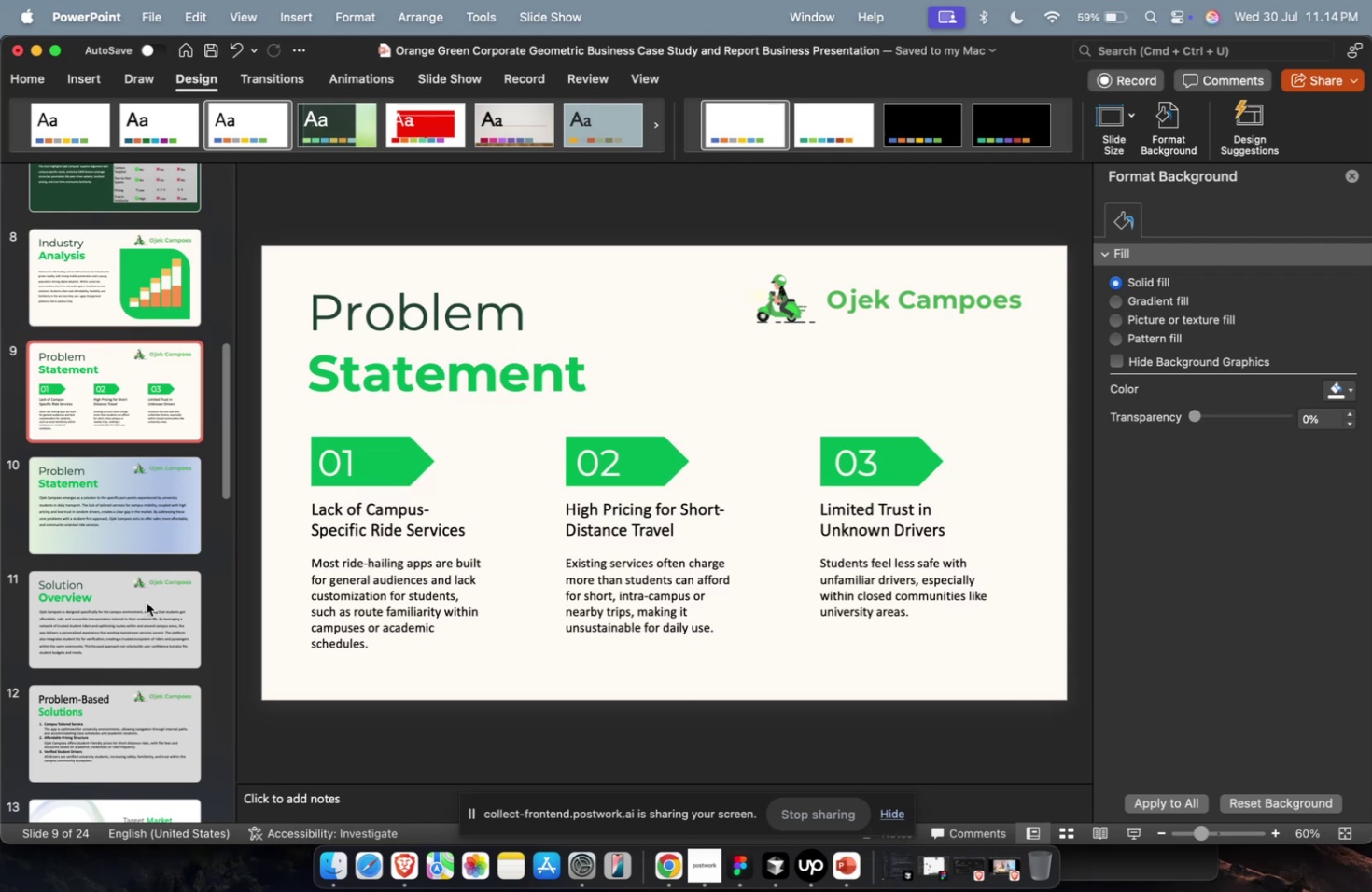 
key(ArrowDown)
 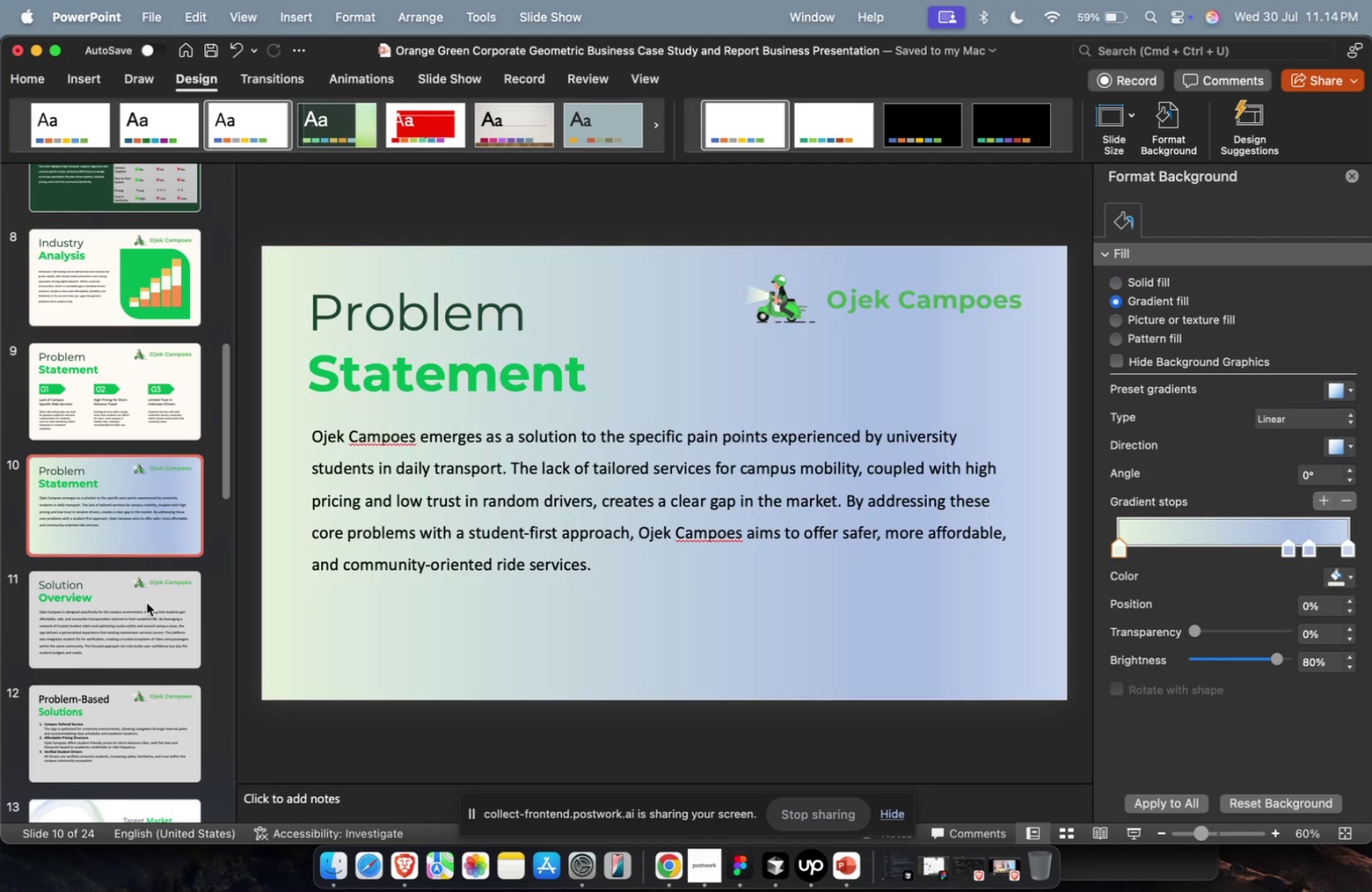 
key(ArrowDown)
 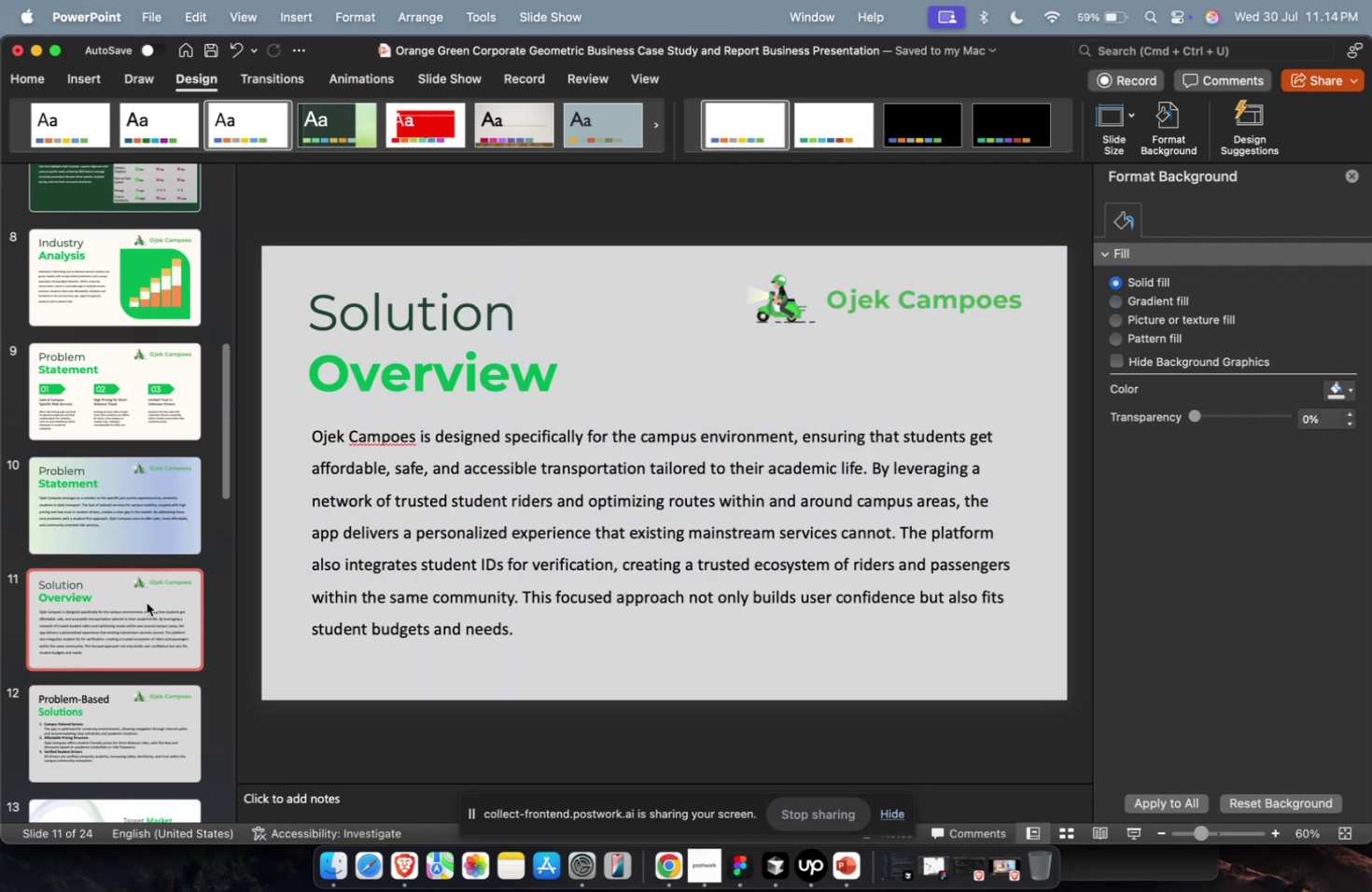 
key(ArrowDown)
 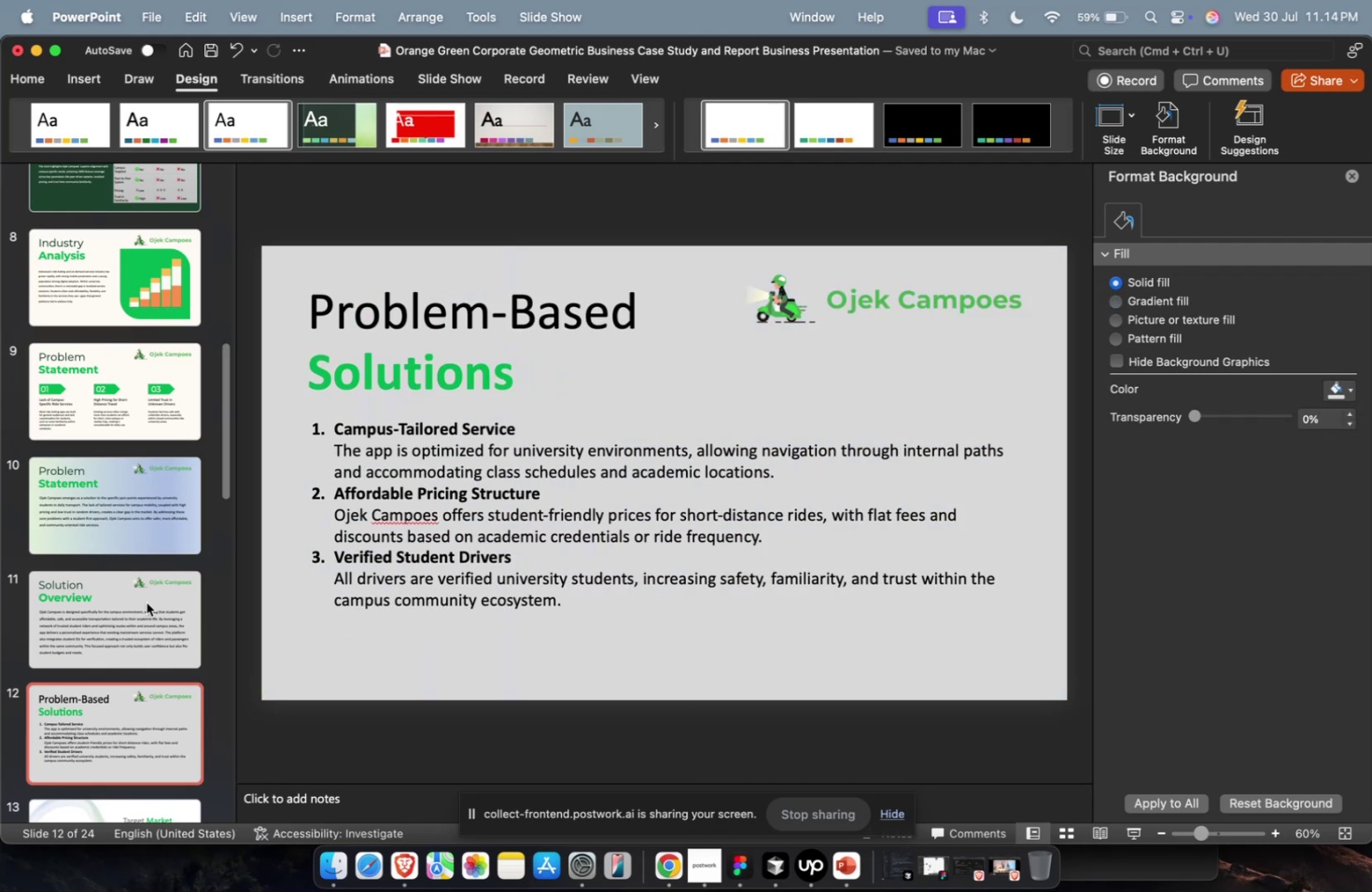 
key(ArrowDown)
 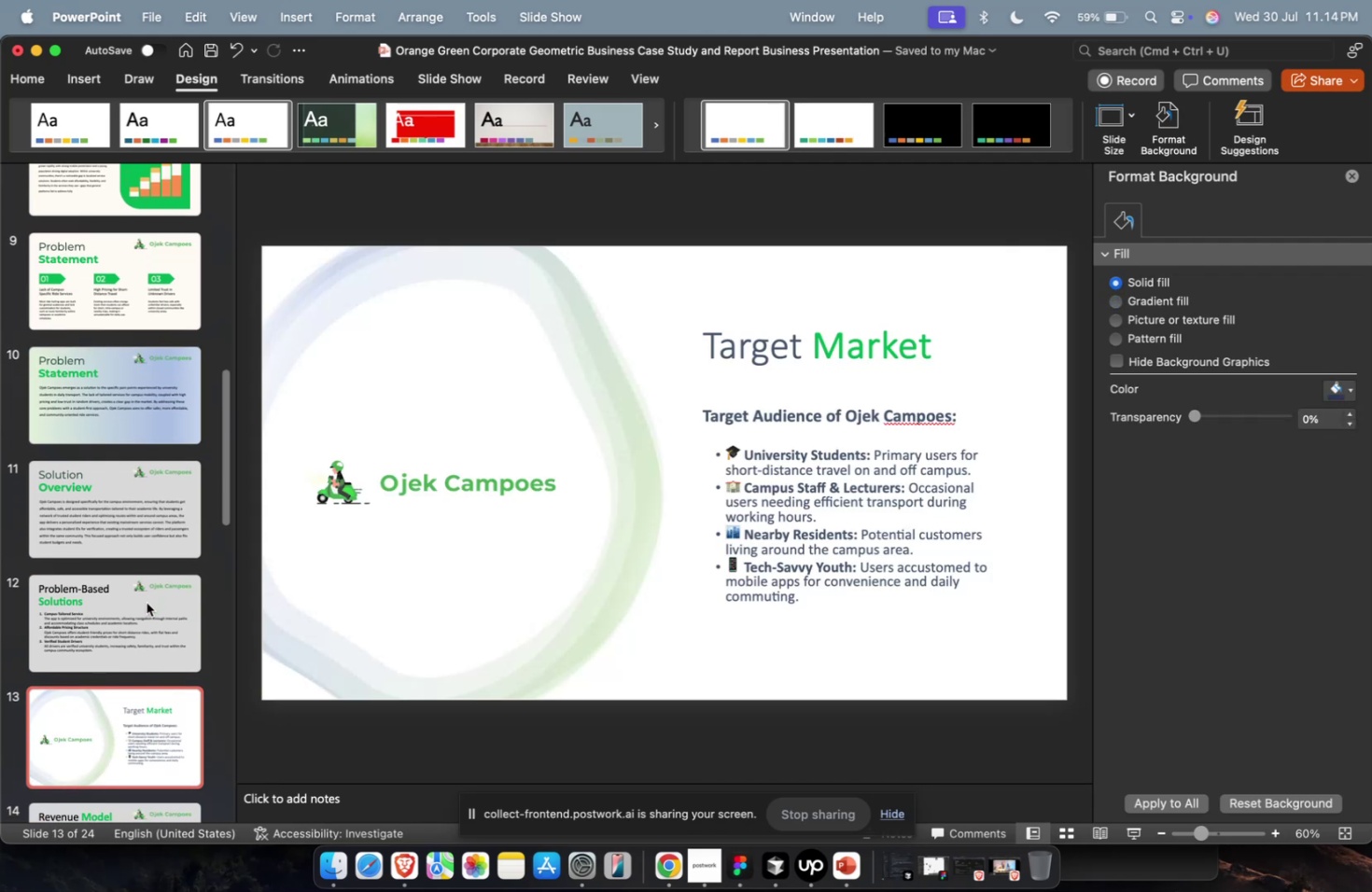 
key(ArrowDown)
 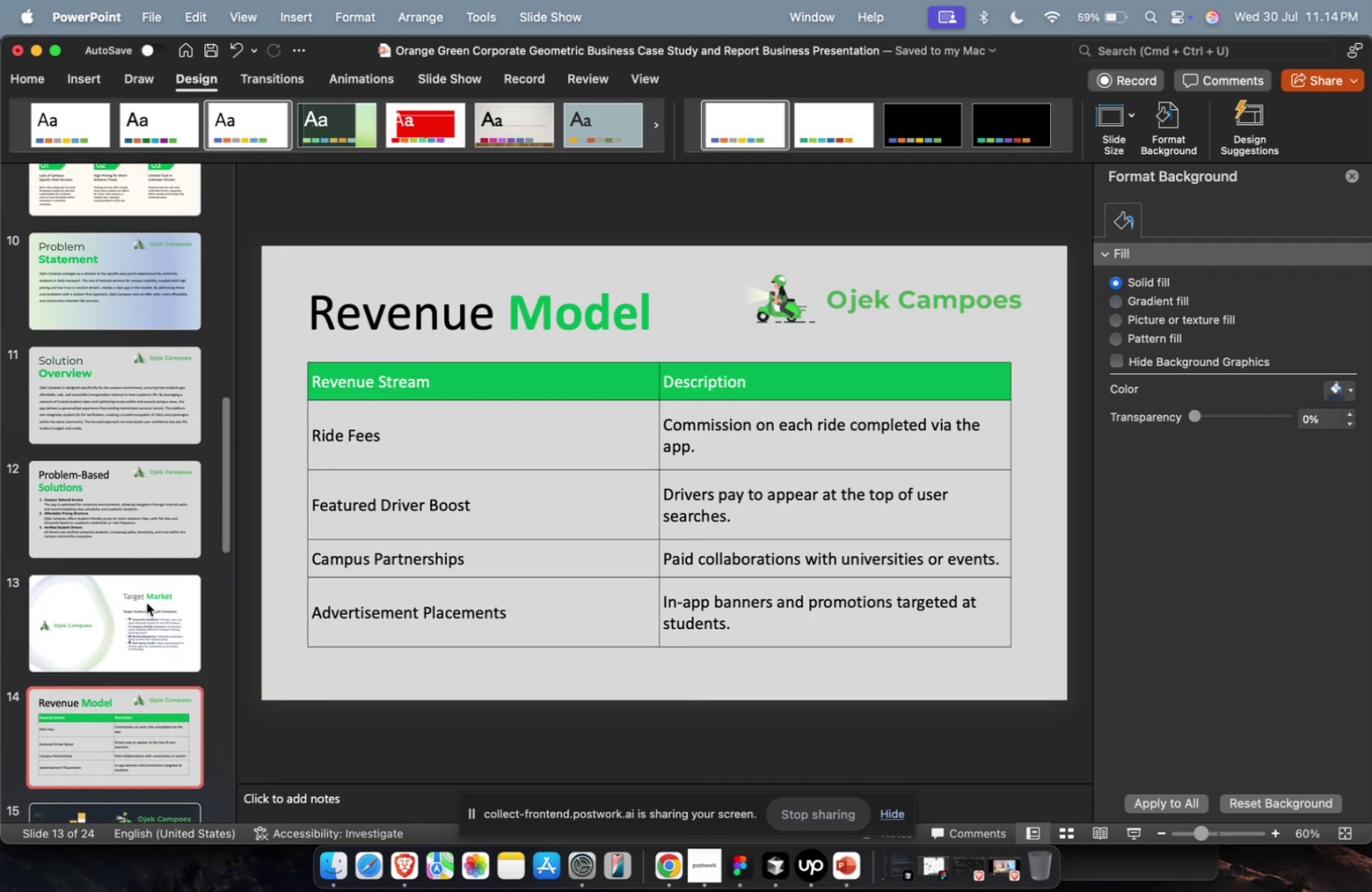 
key(ArrowDown)
 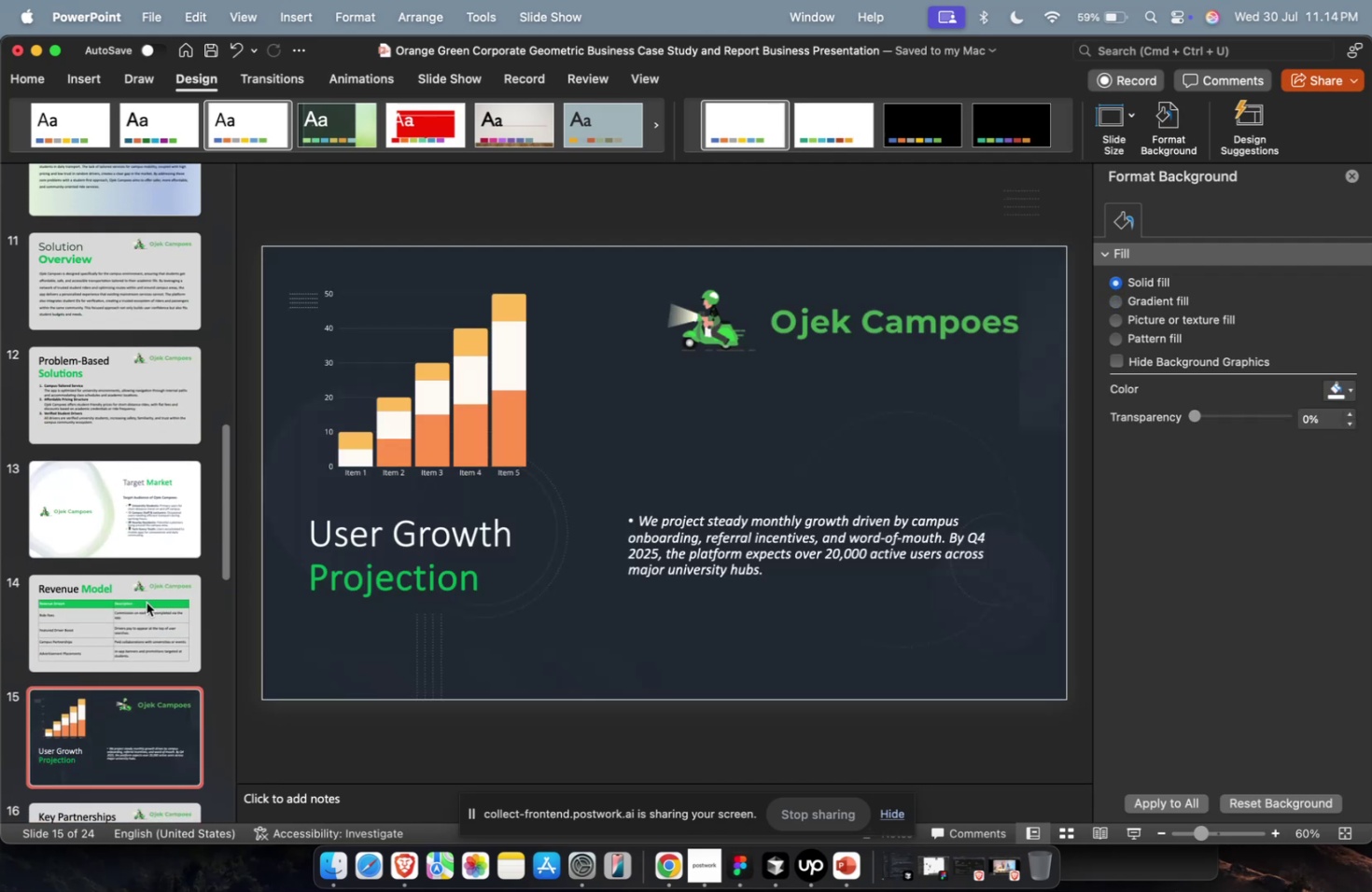 
key(ArrowUp)
 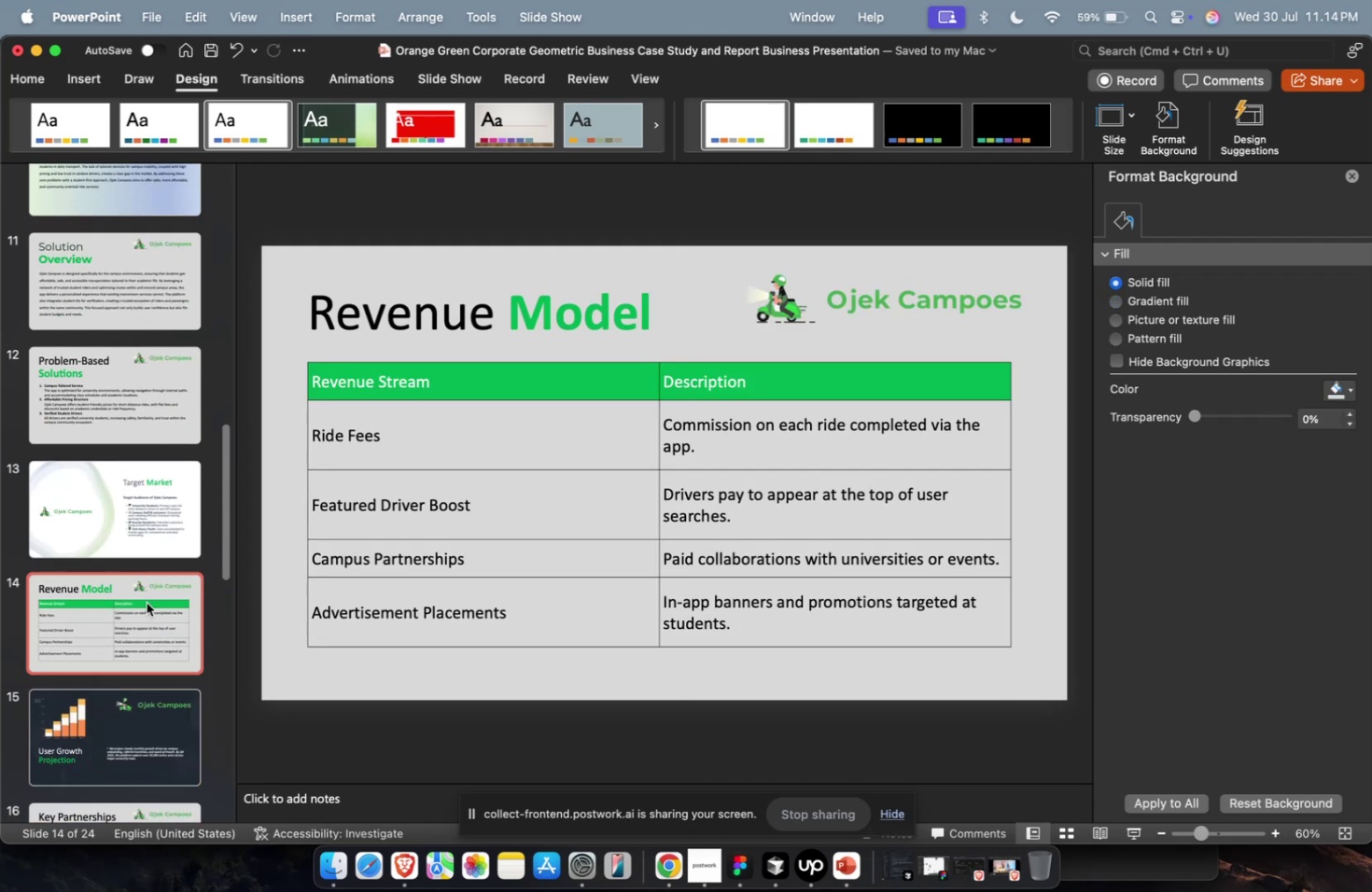 
key(ArrowUp)
 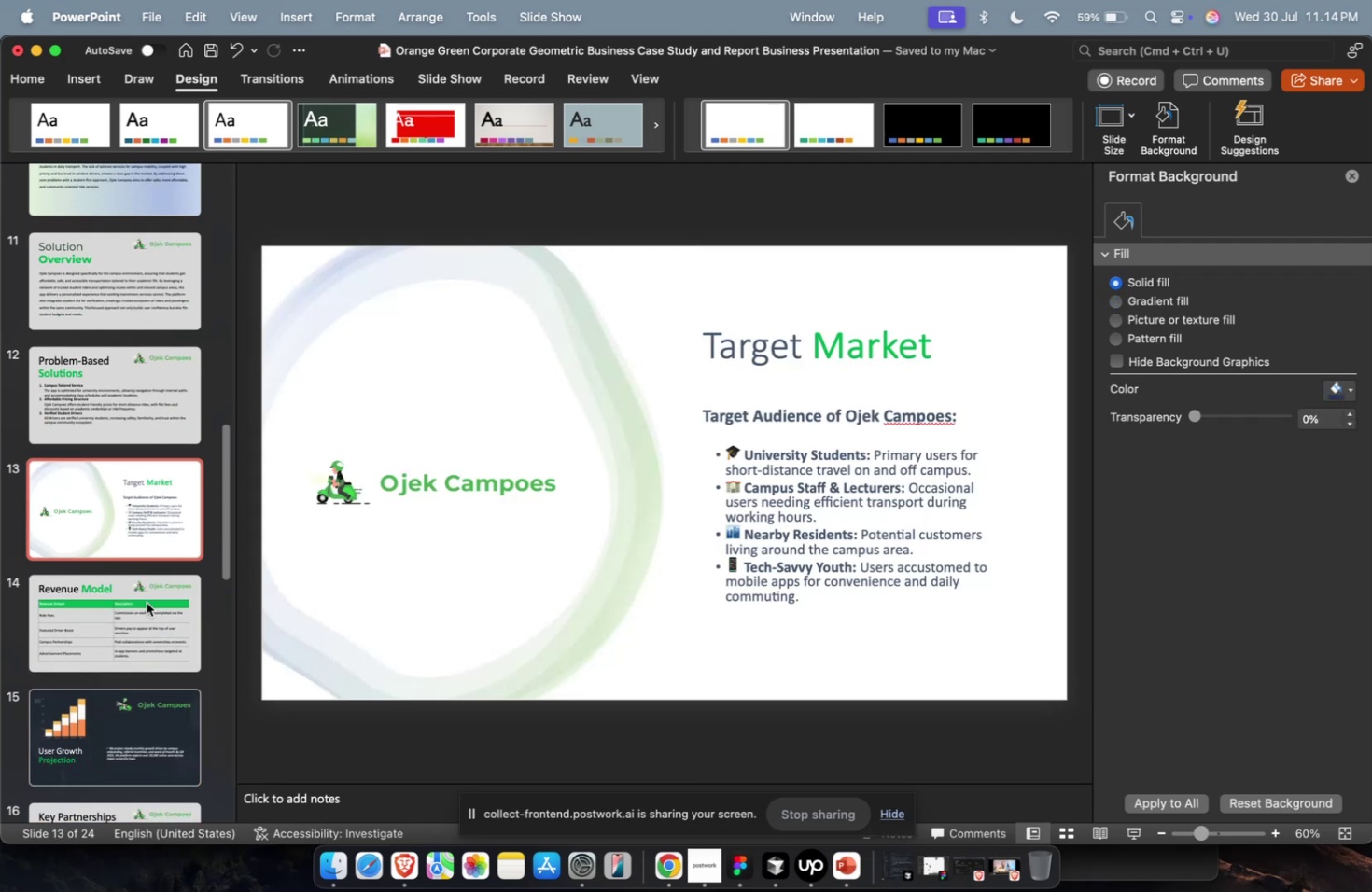 
key(ArrowDown)
 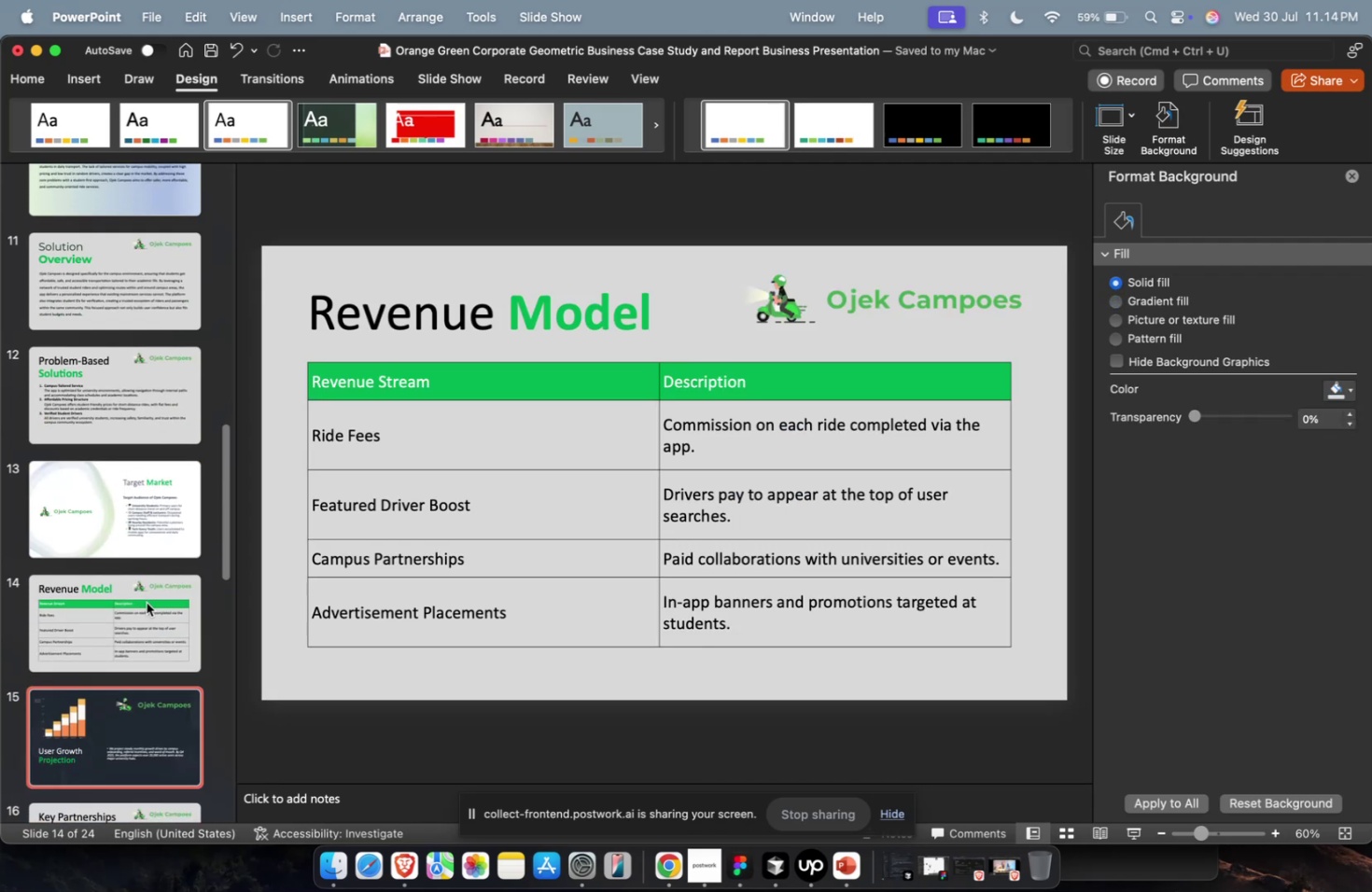 
key(ArrowDown)
 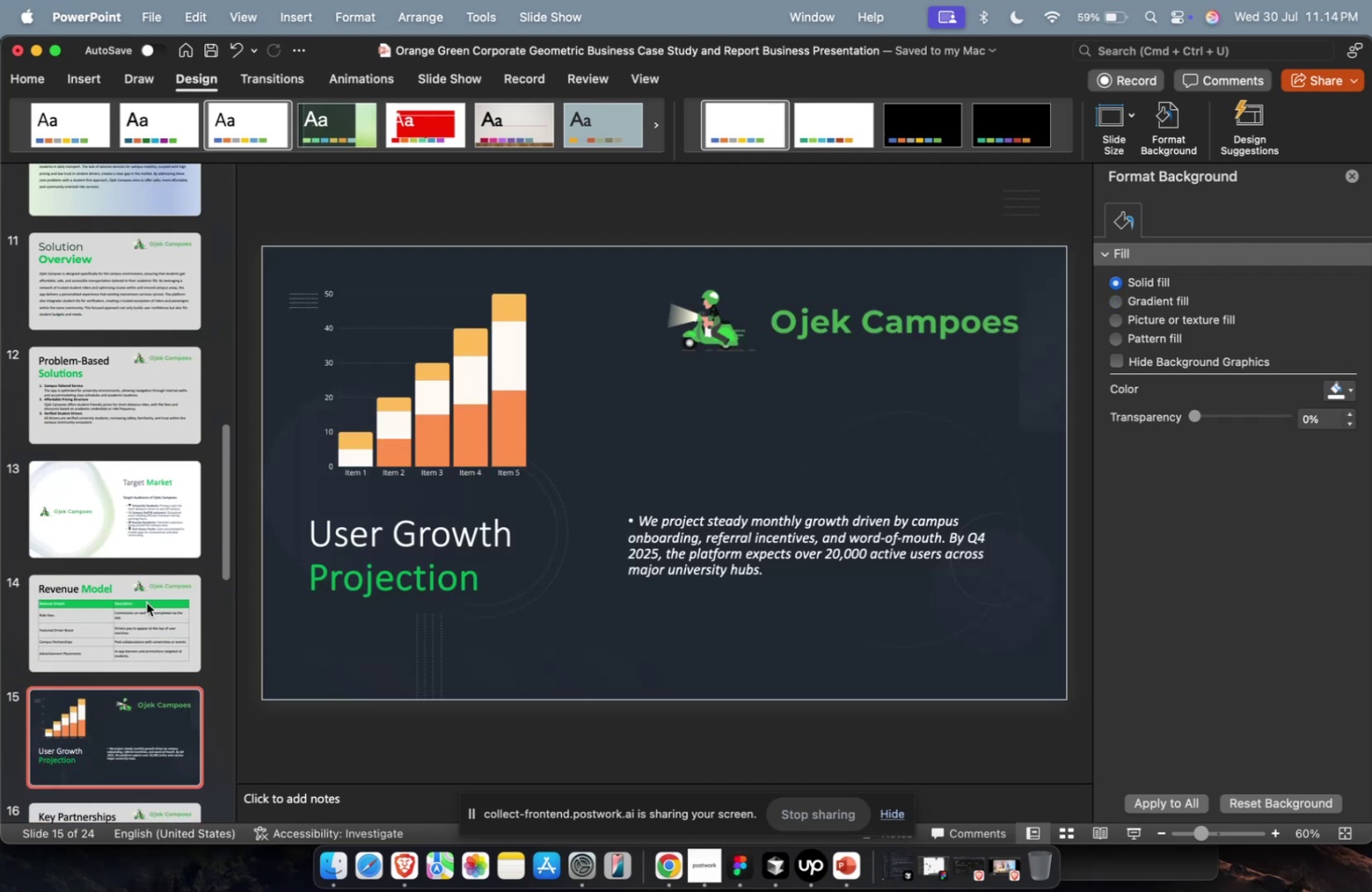 
key(ArrowDown)
 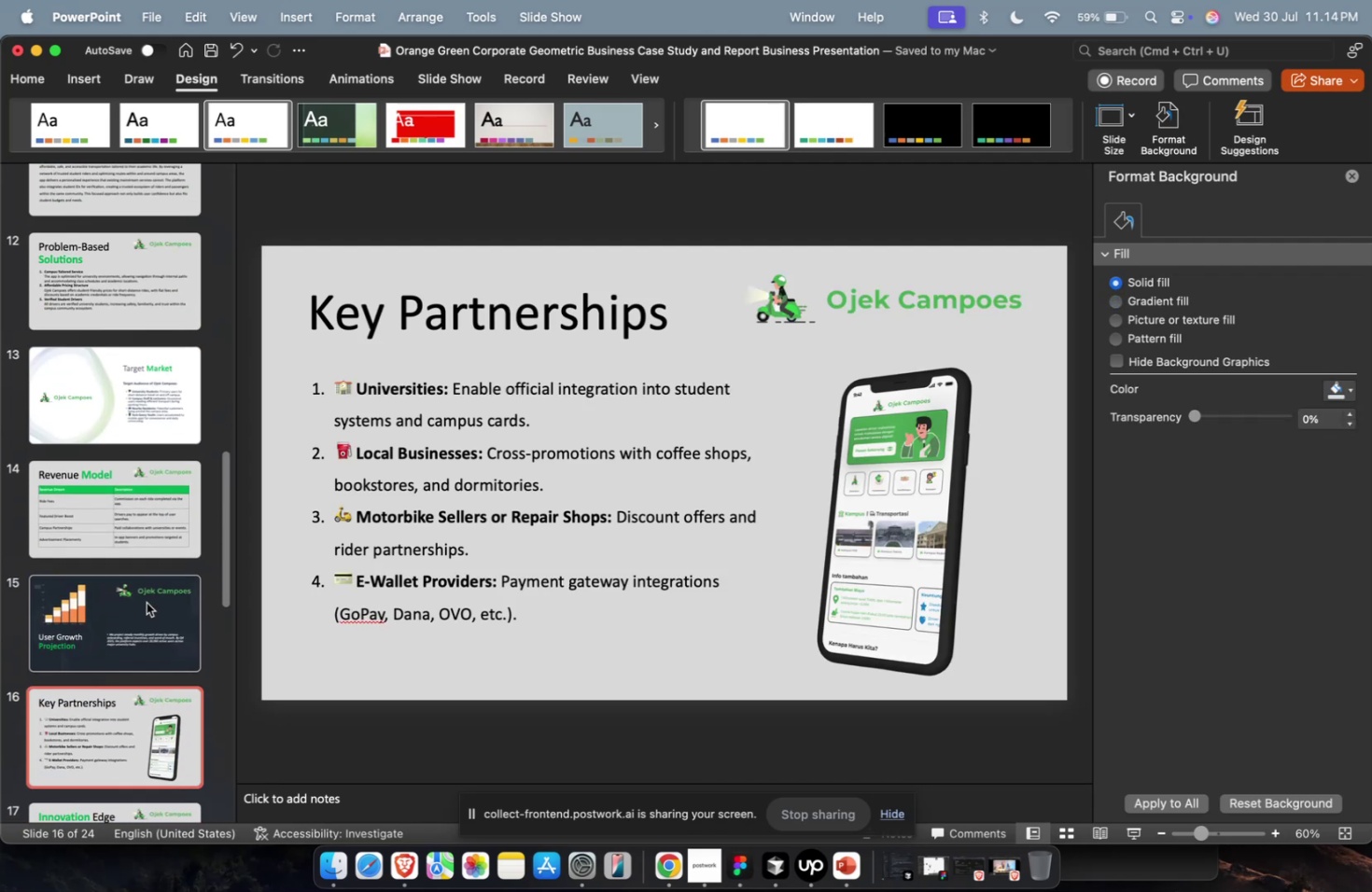 
key(ArrowDown)
 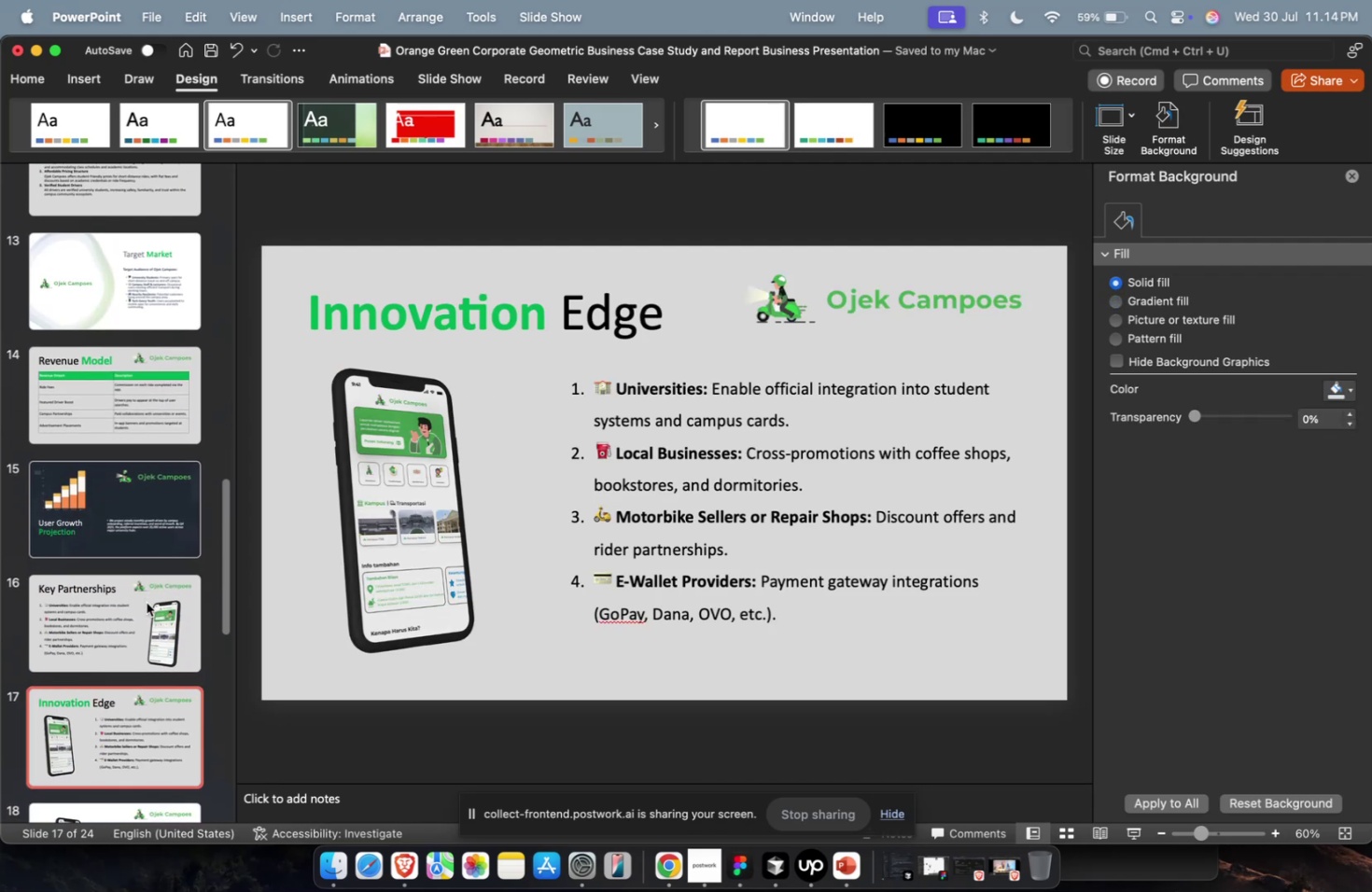 
key(ArrowUp)
 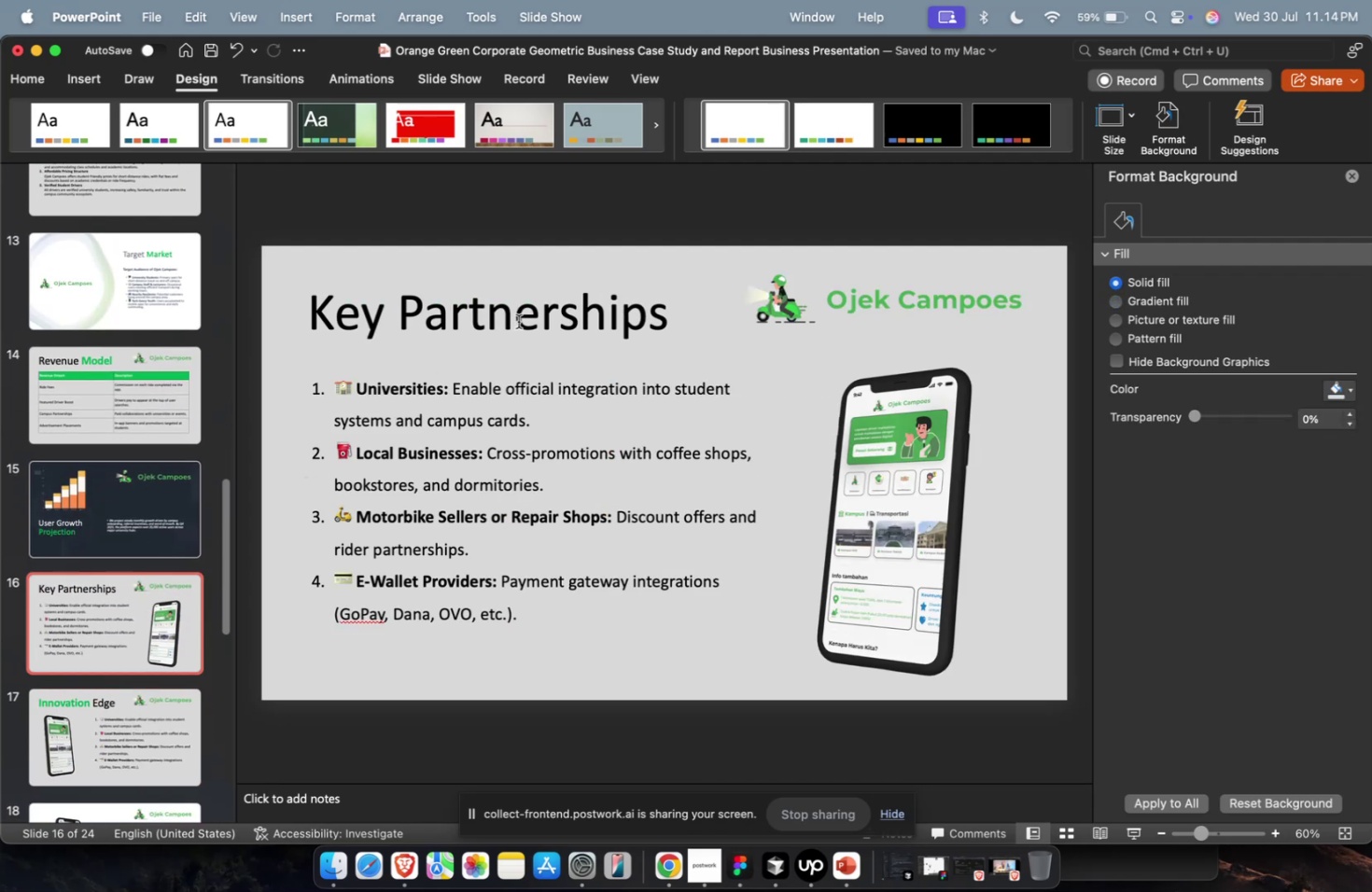 
left_click([529, 315])
 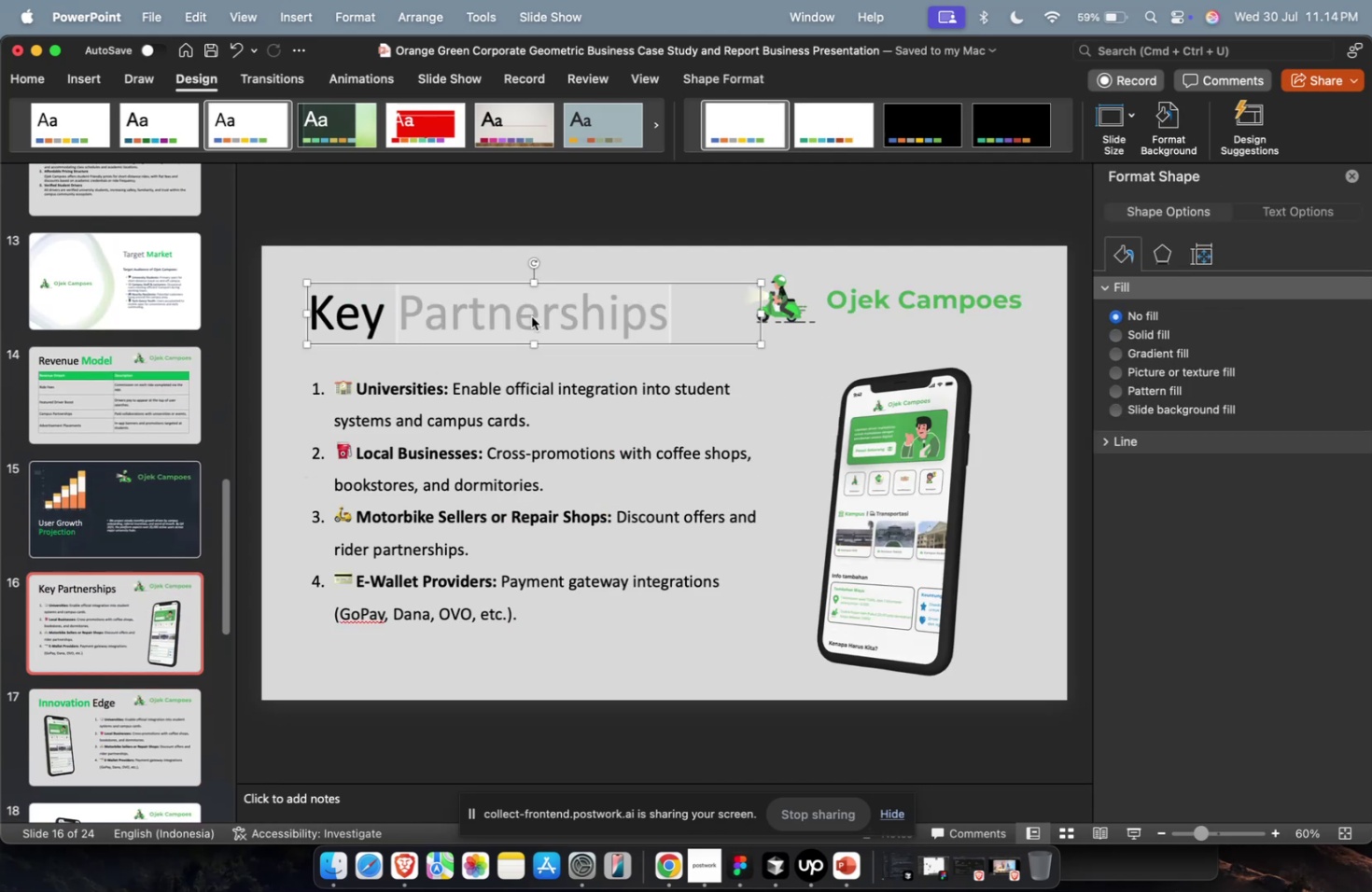 
key(Meta+B)
 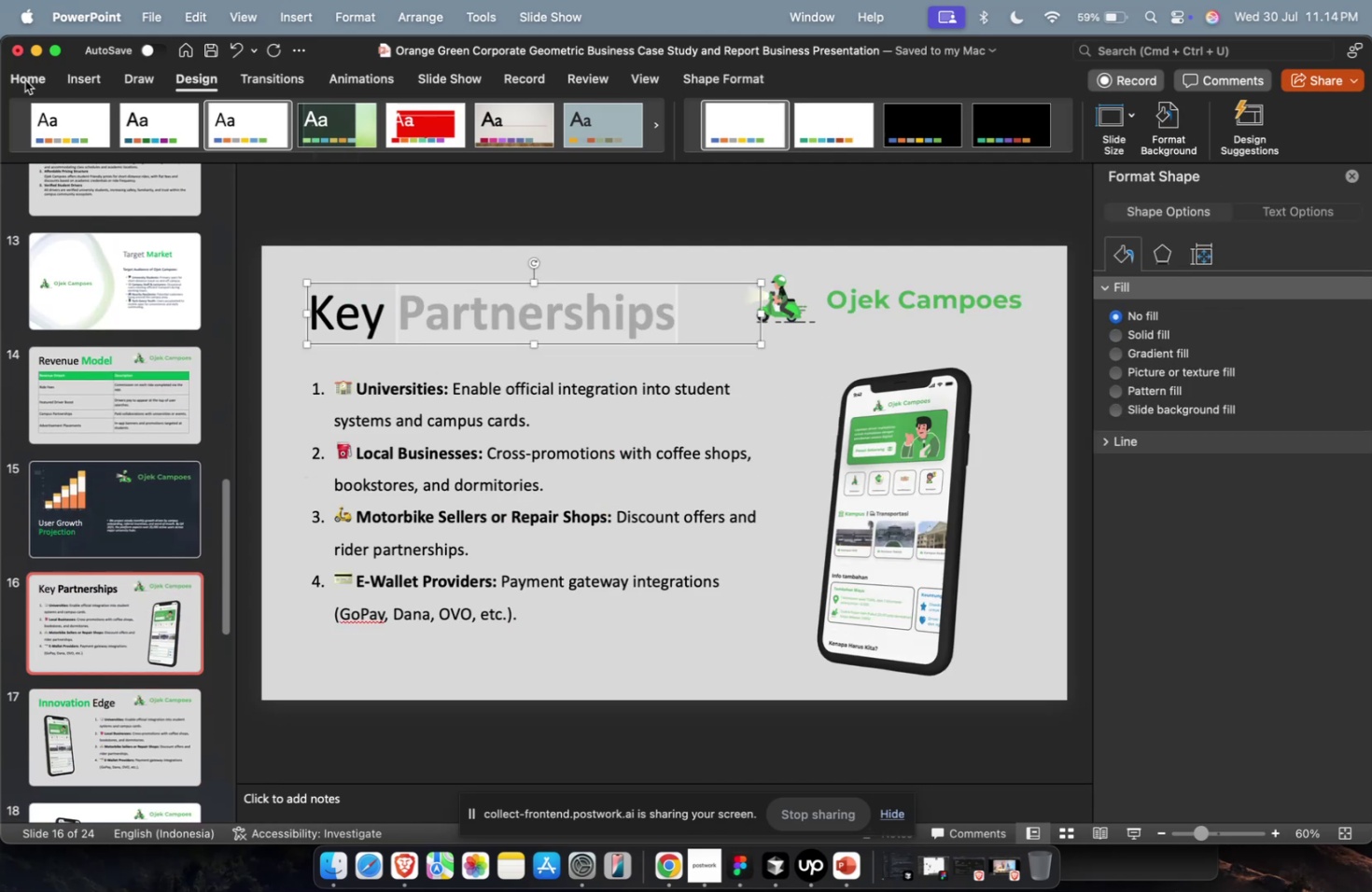 
left_click([30, 88])
 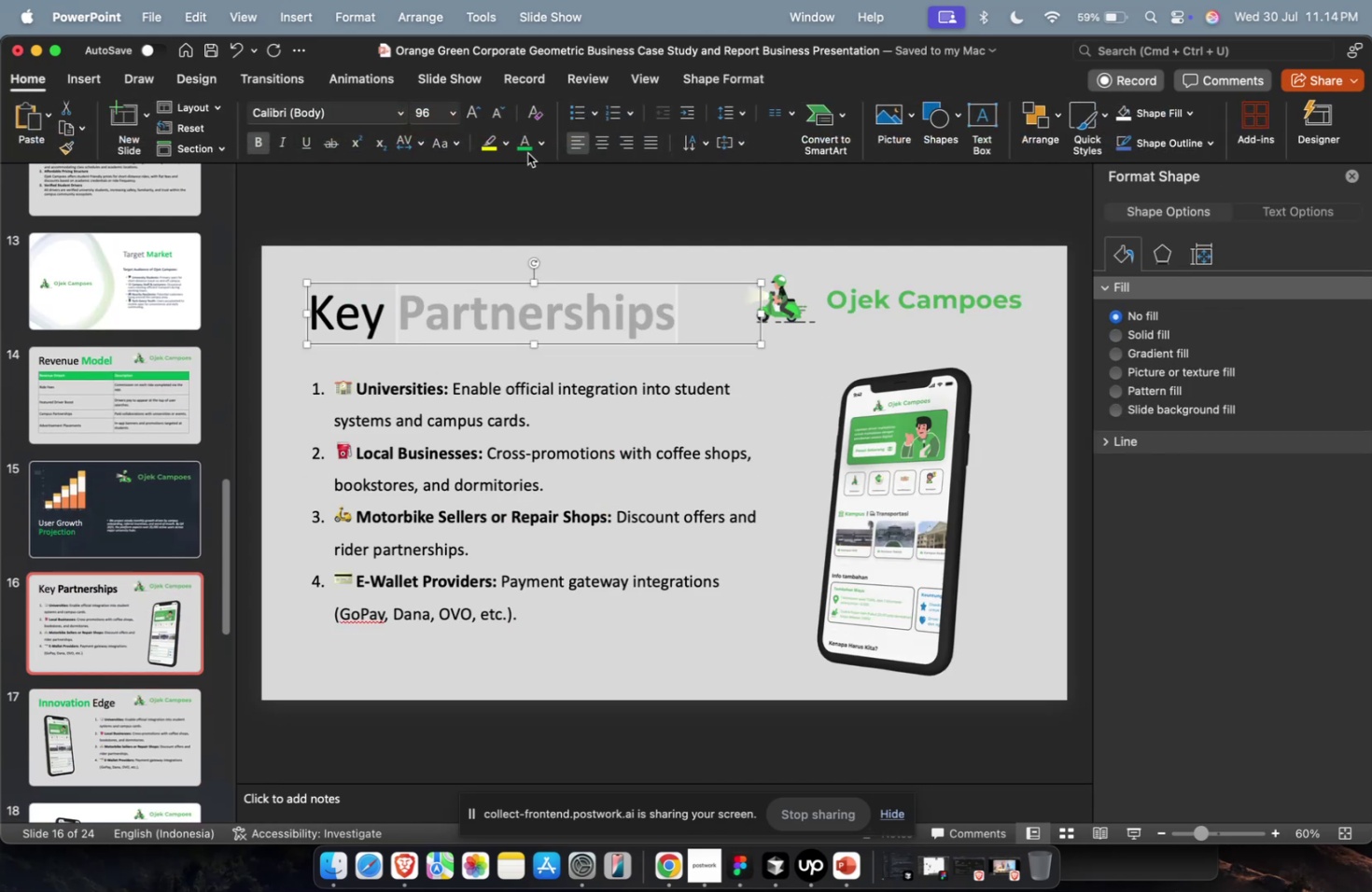 
left_click([523, 148])
 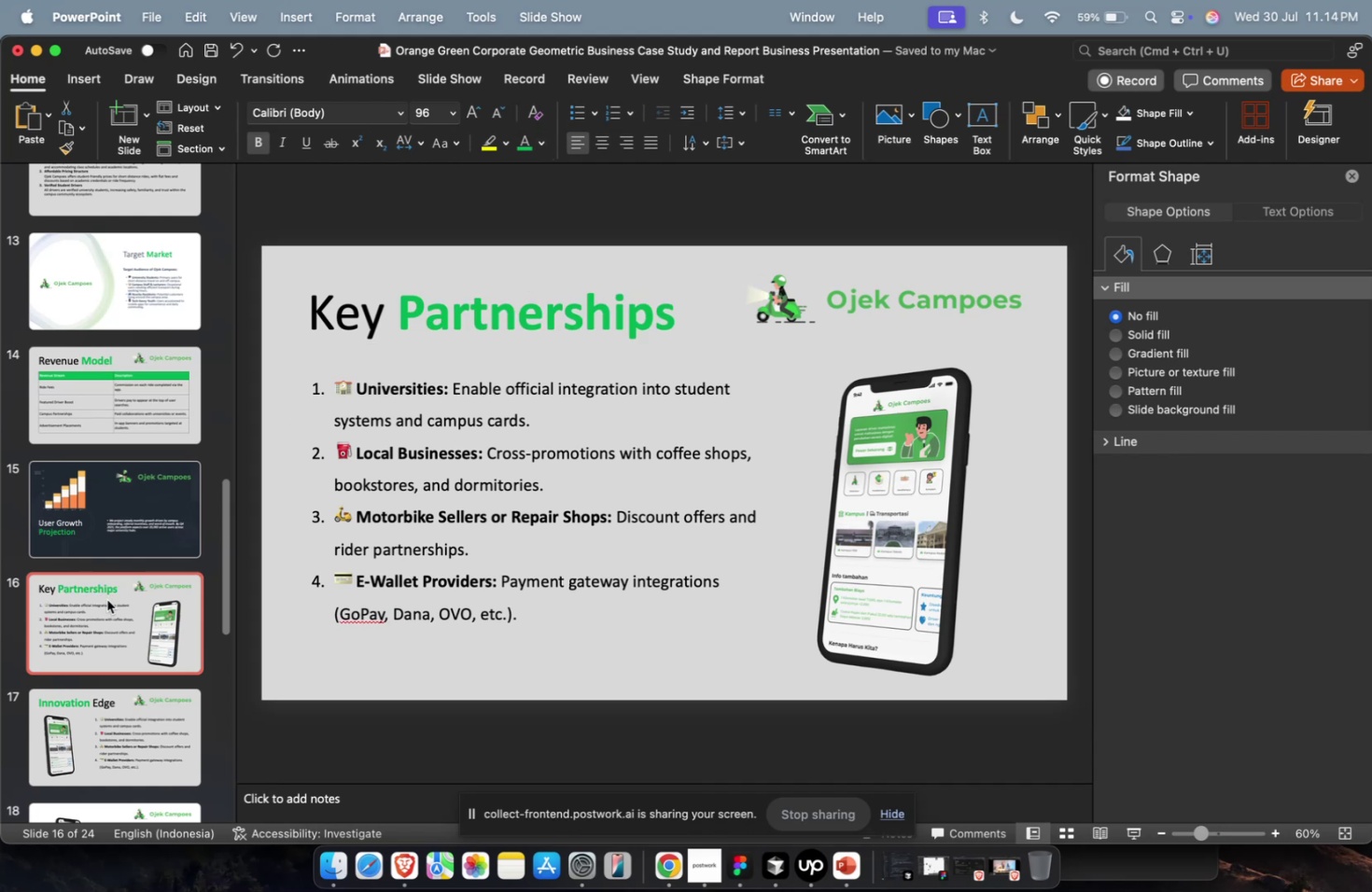 
double_click([107, 599])
 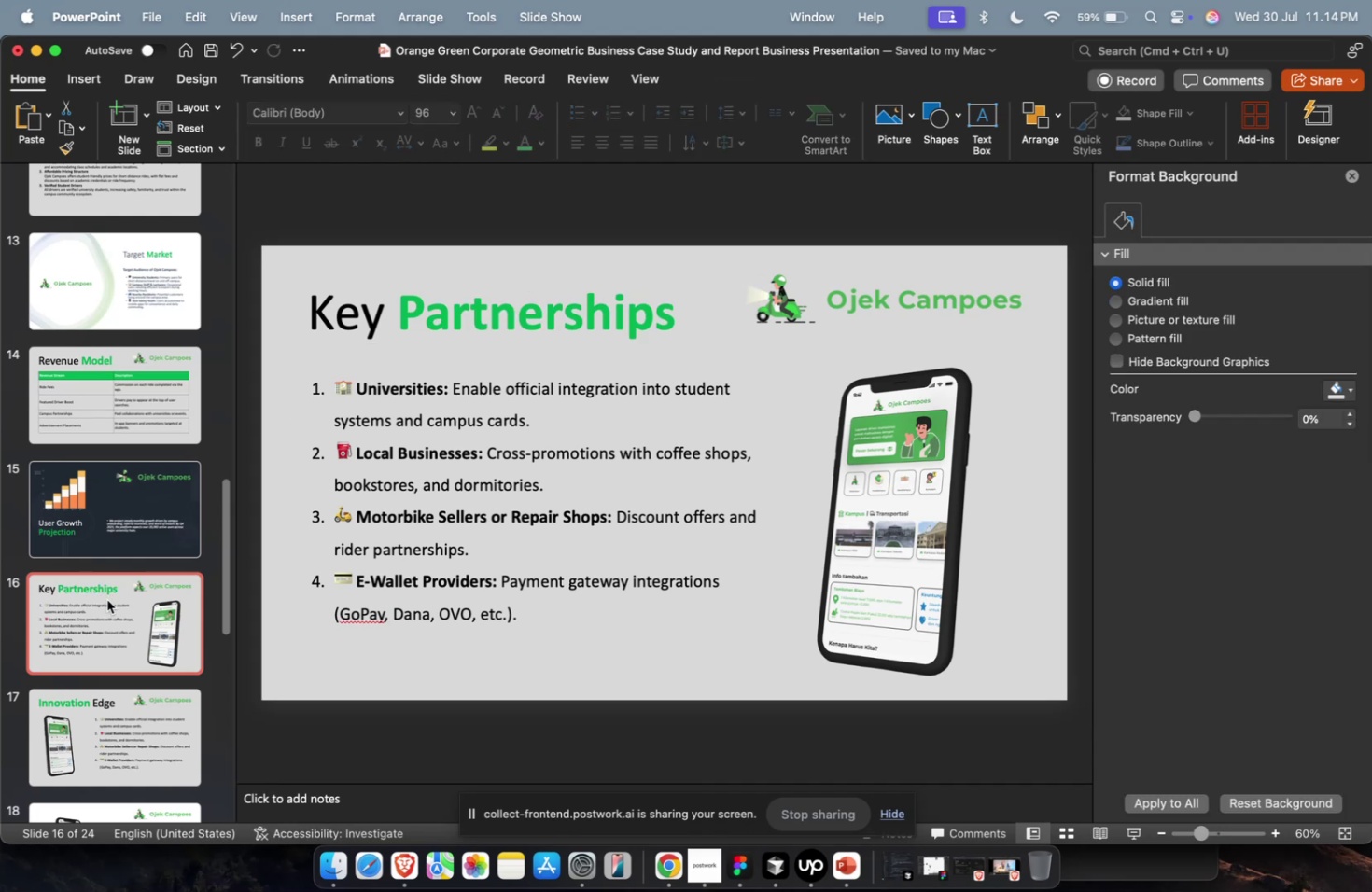 
key(ArrowDown)
 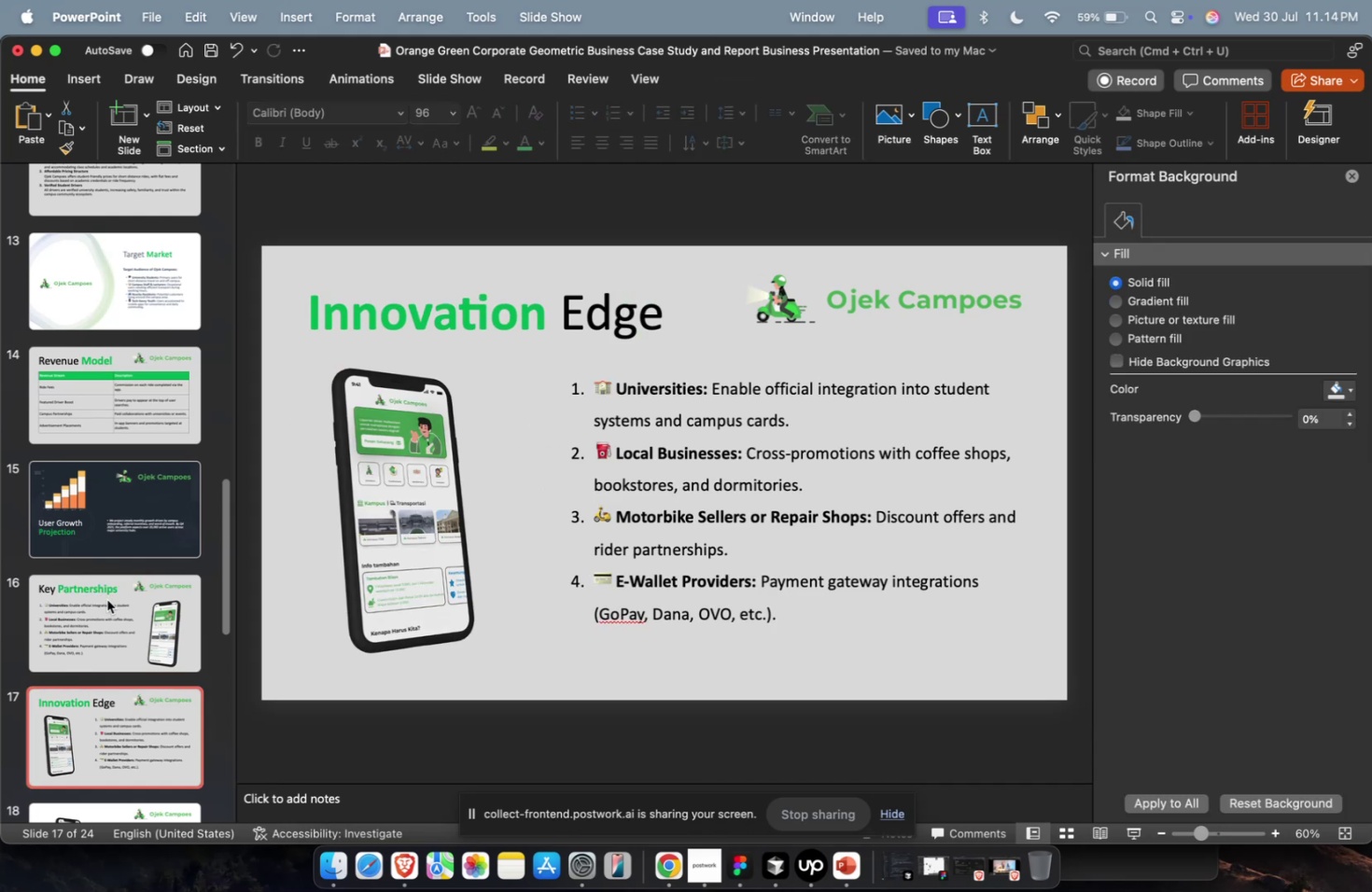 
key(ArrowDown)
 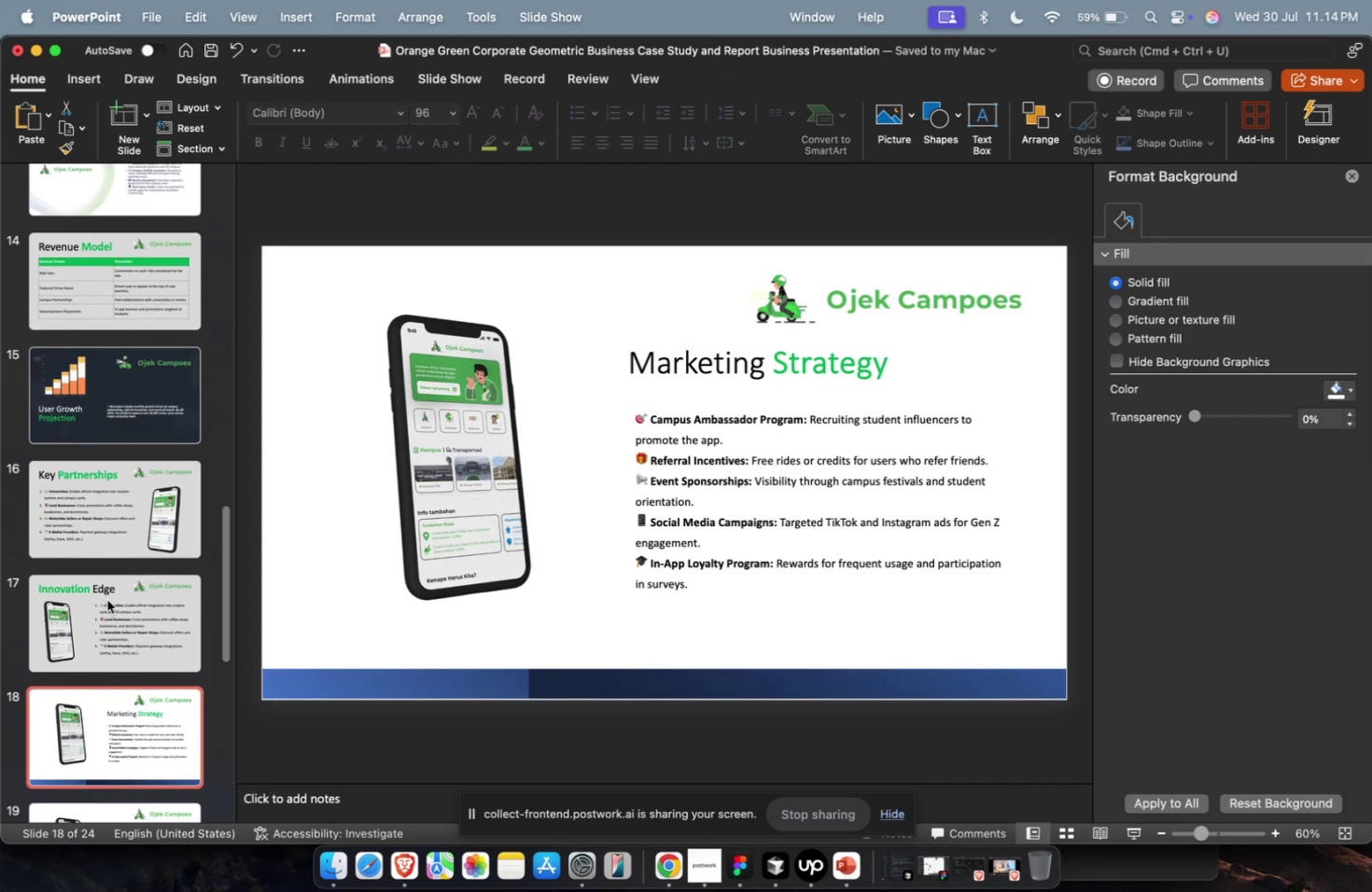 
key(ArrowDown)
 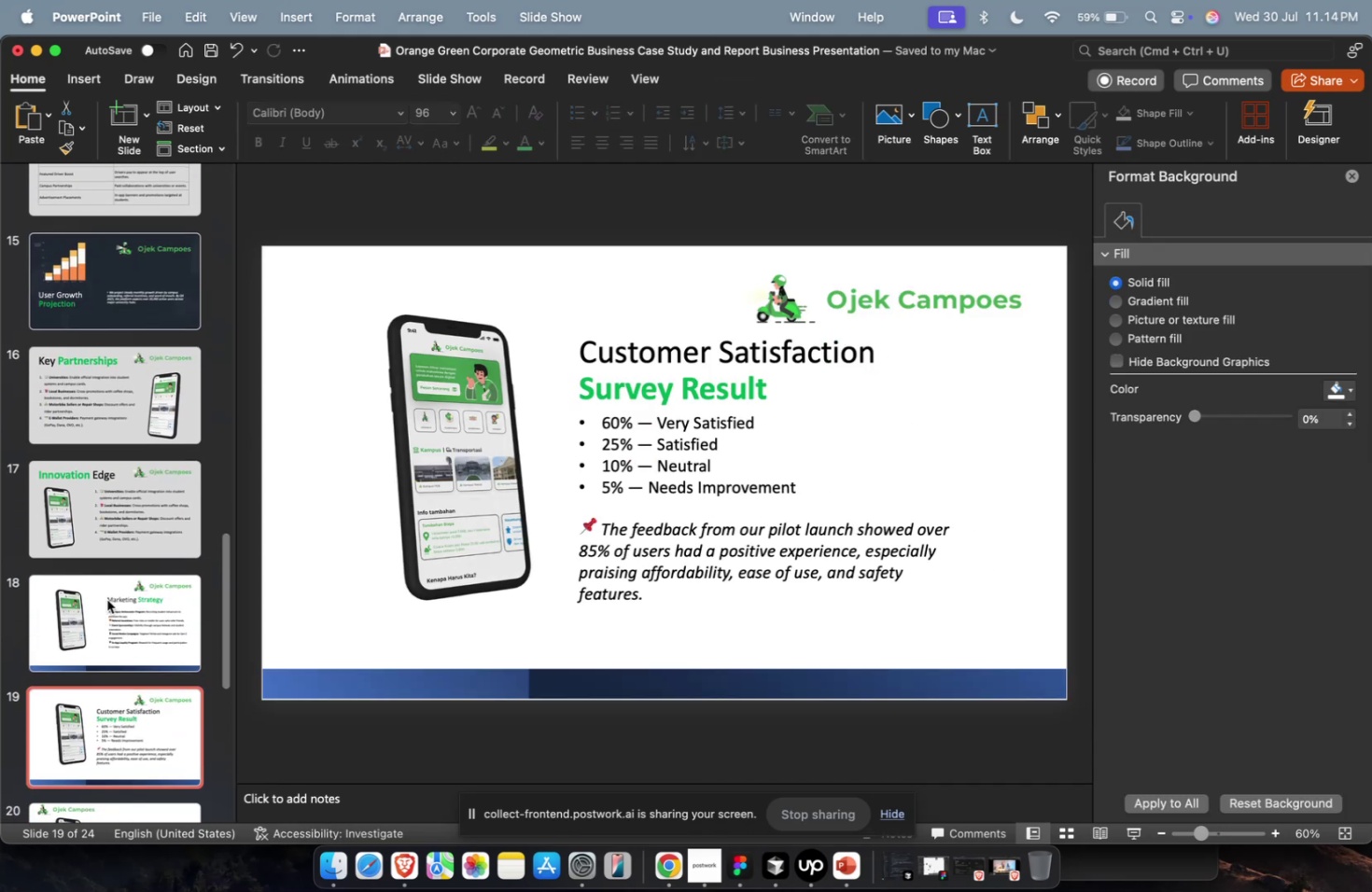 
key(ArrowUp)
 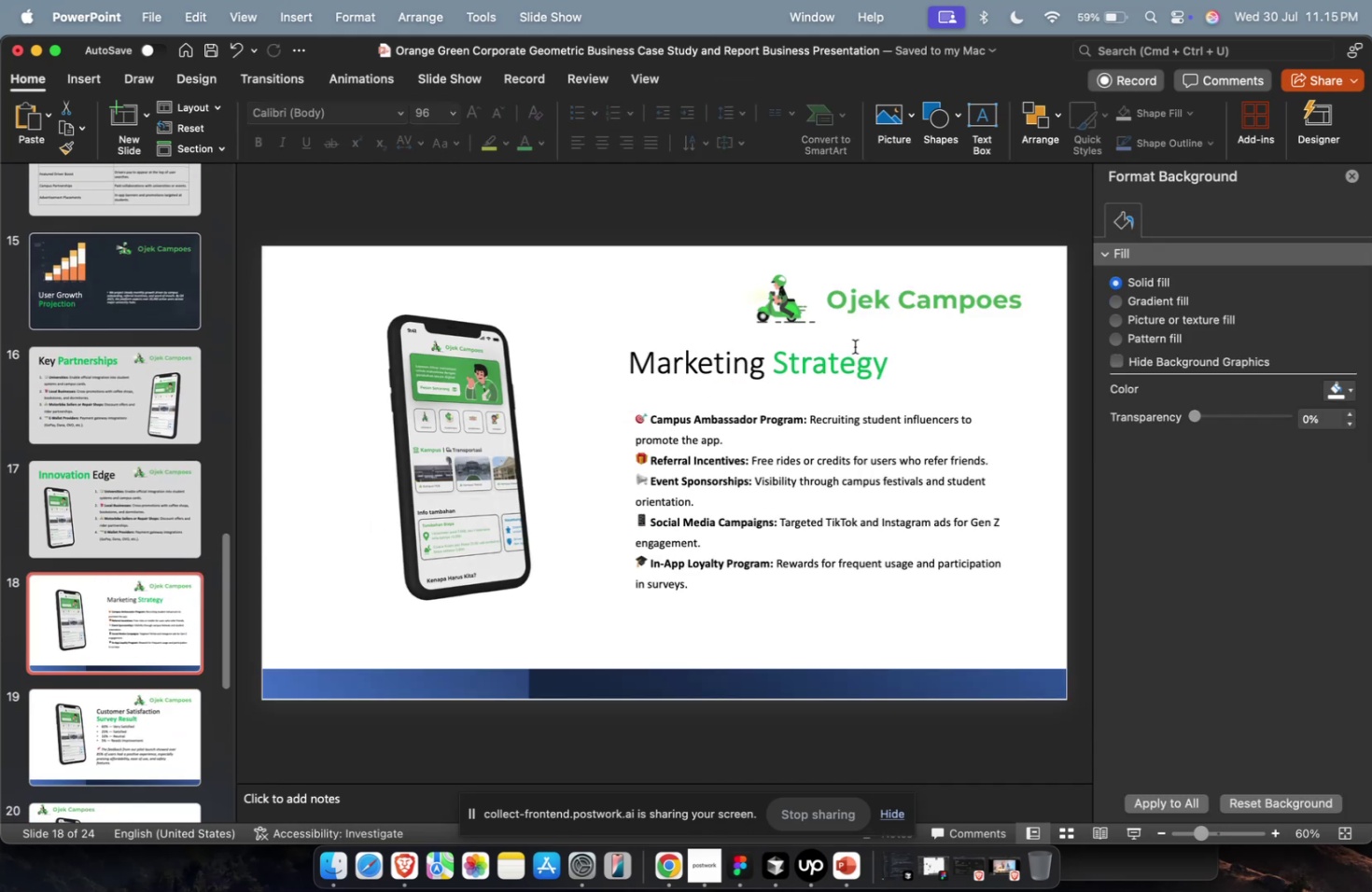 
double_click([853, 349])
 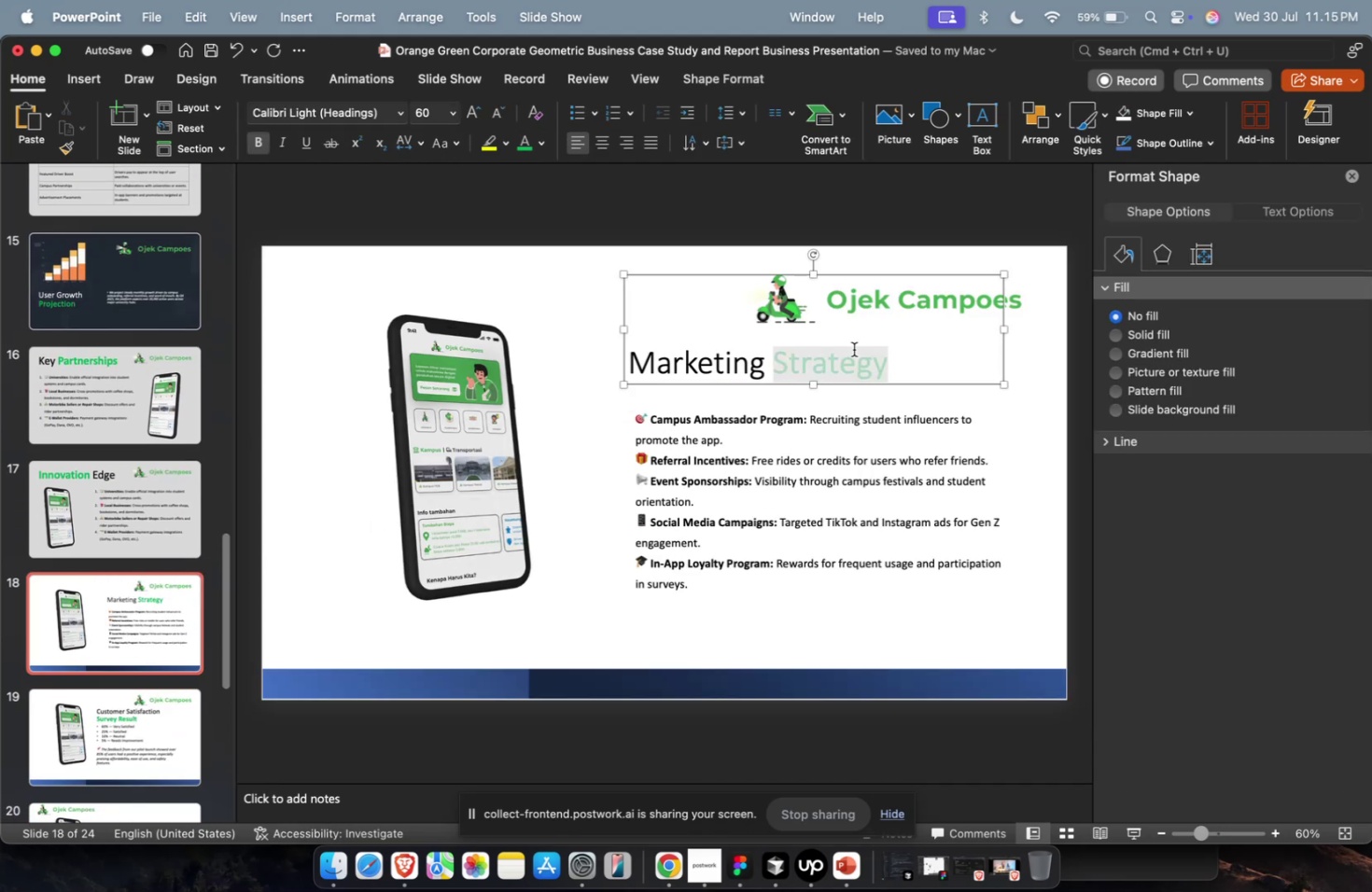 
key(Meta+B)
 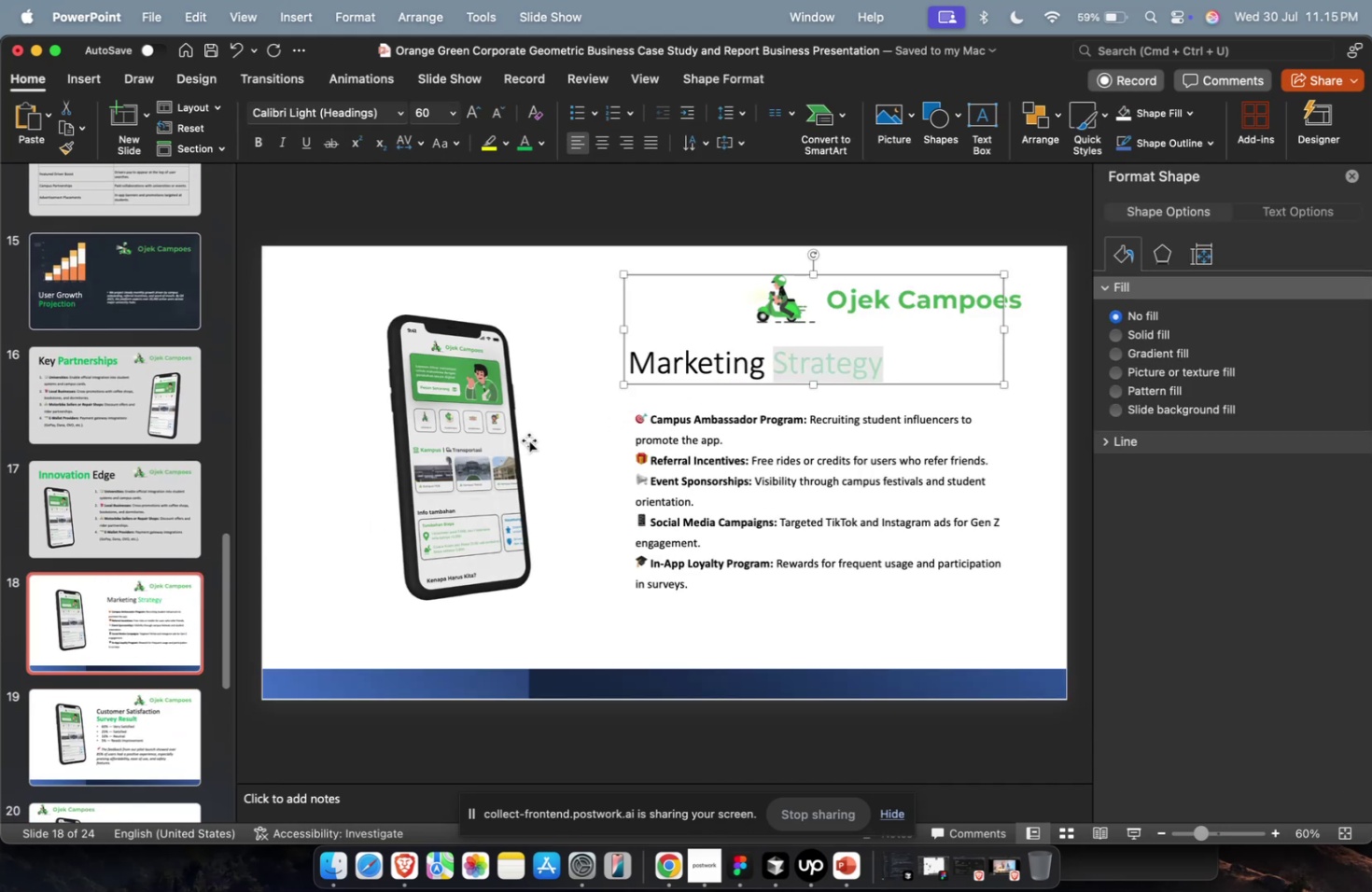 
key(Meta+B)
 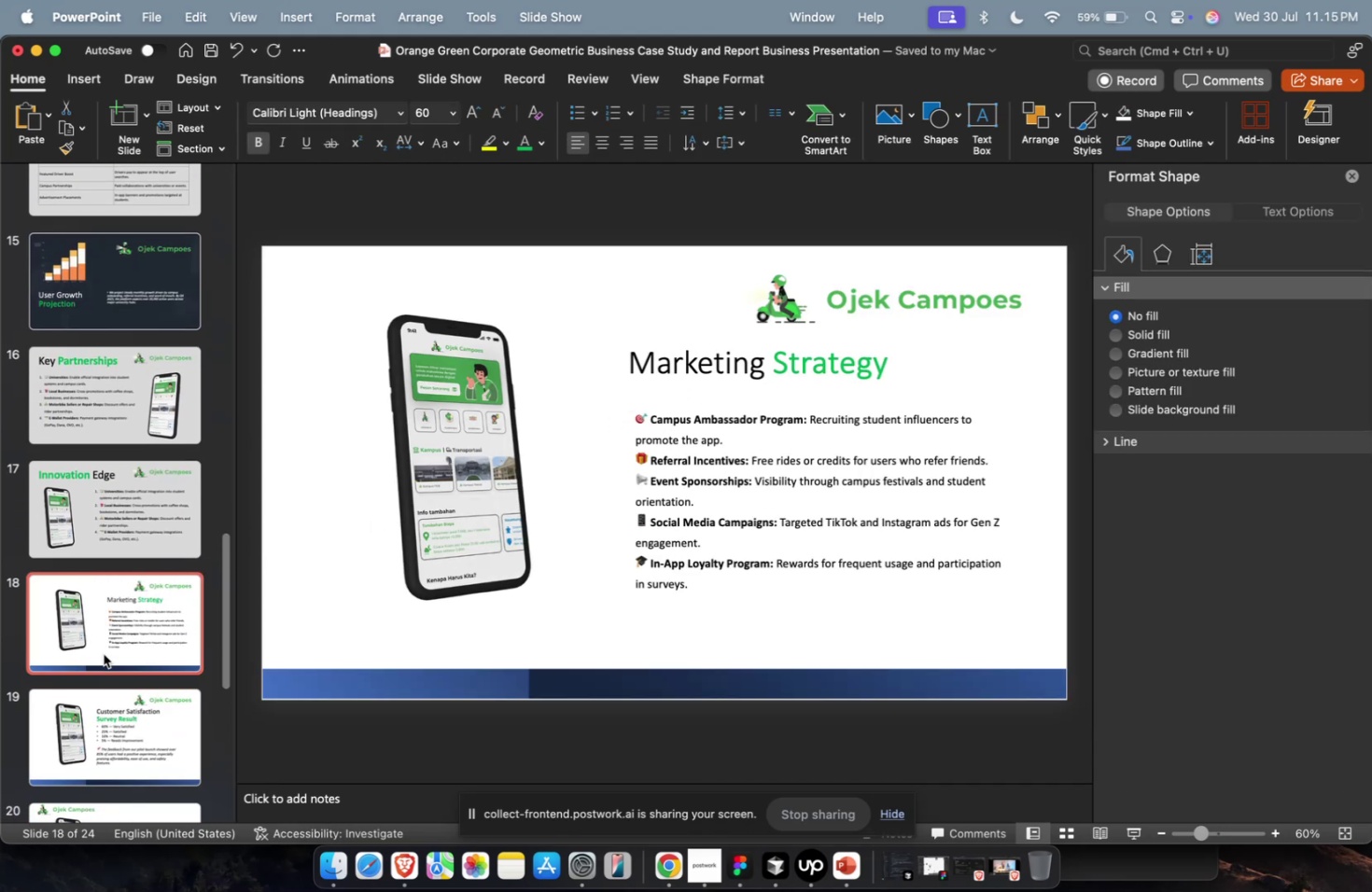 
left_click([104, 653])
 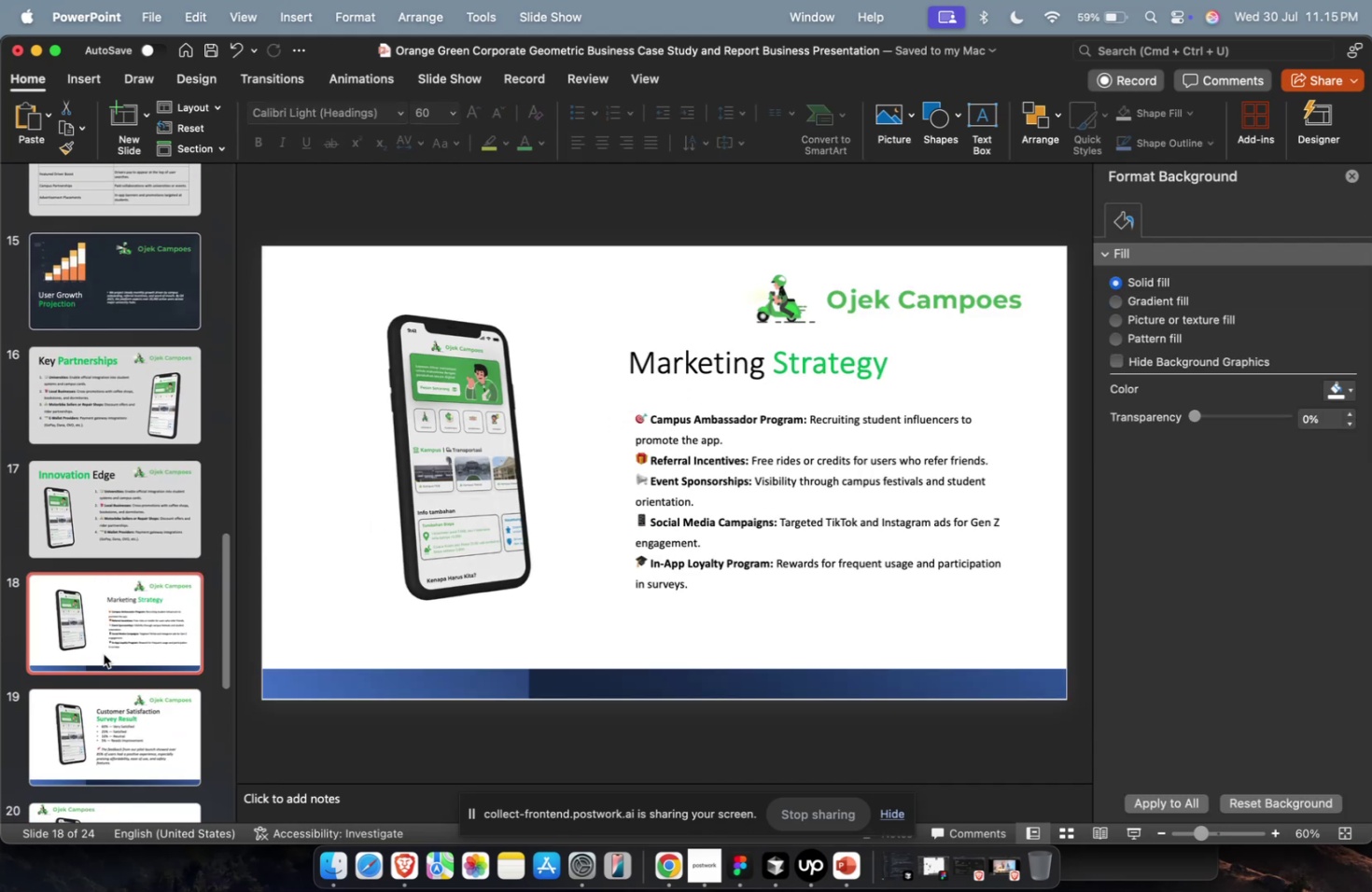 
key(ArrowDown)
 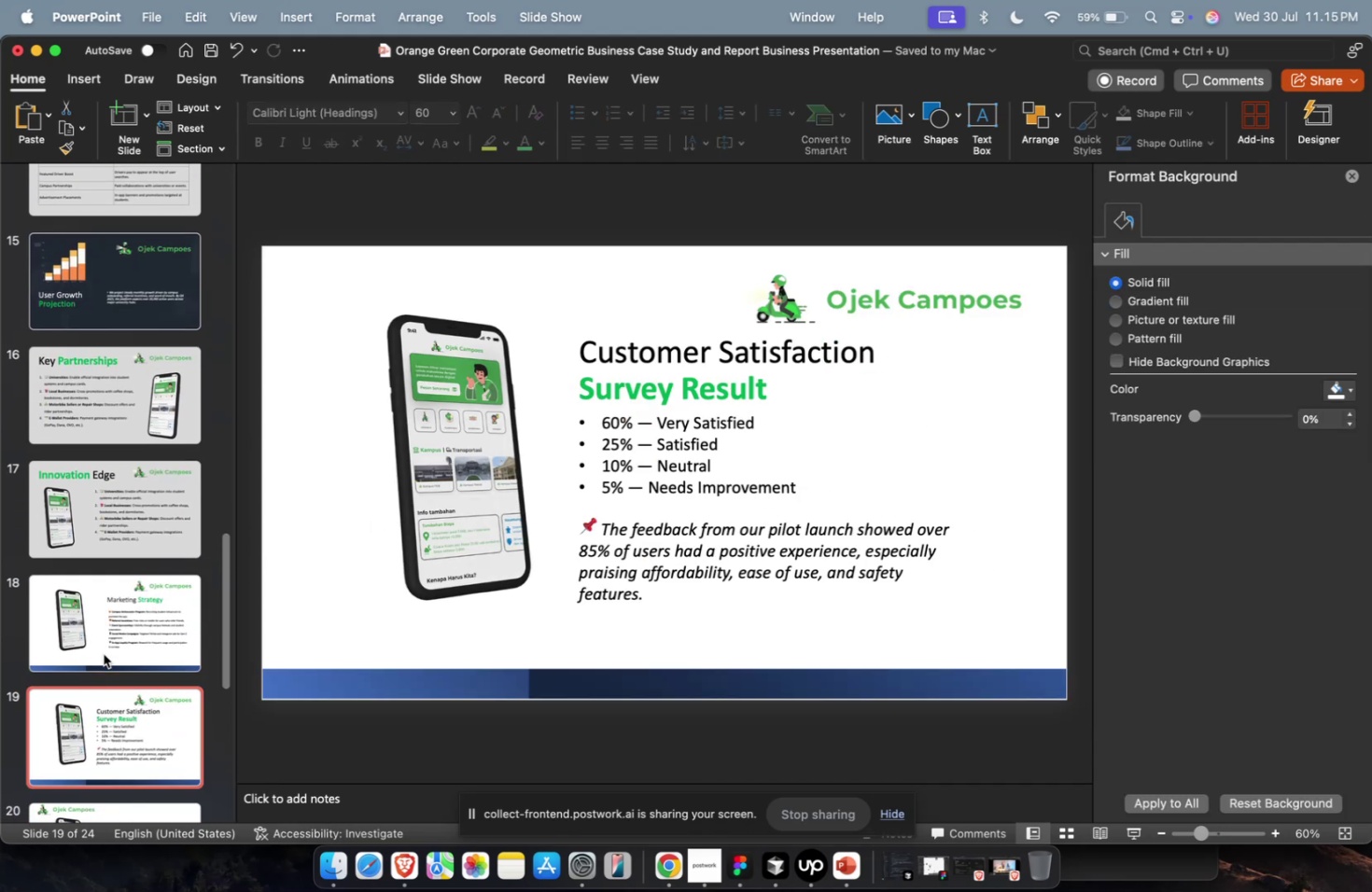 
key(ArrowDown)
 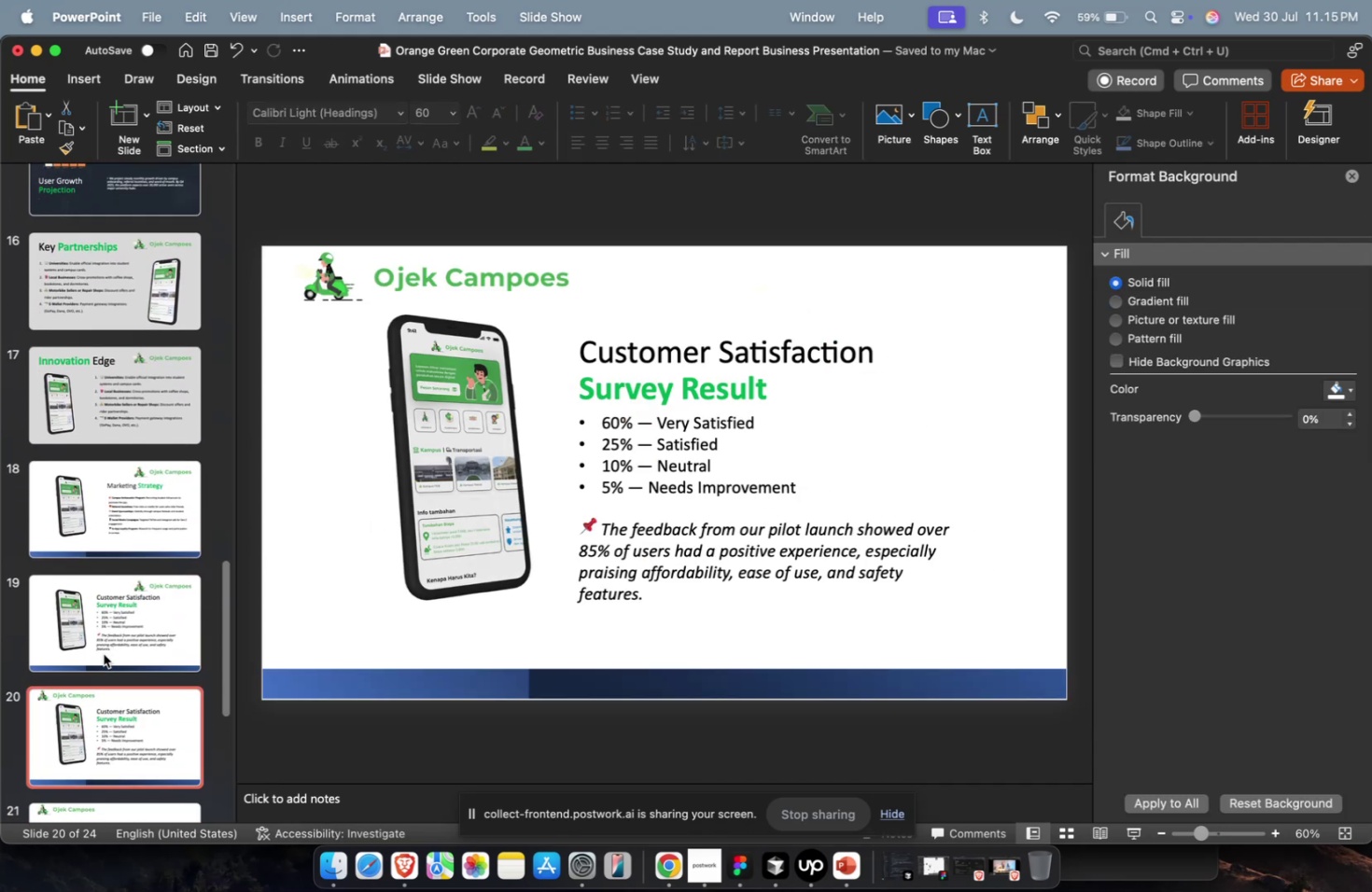 
key(ArrowDown)
 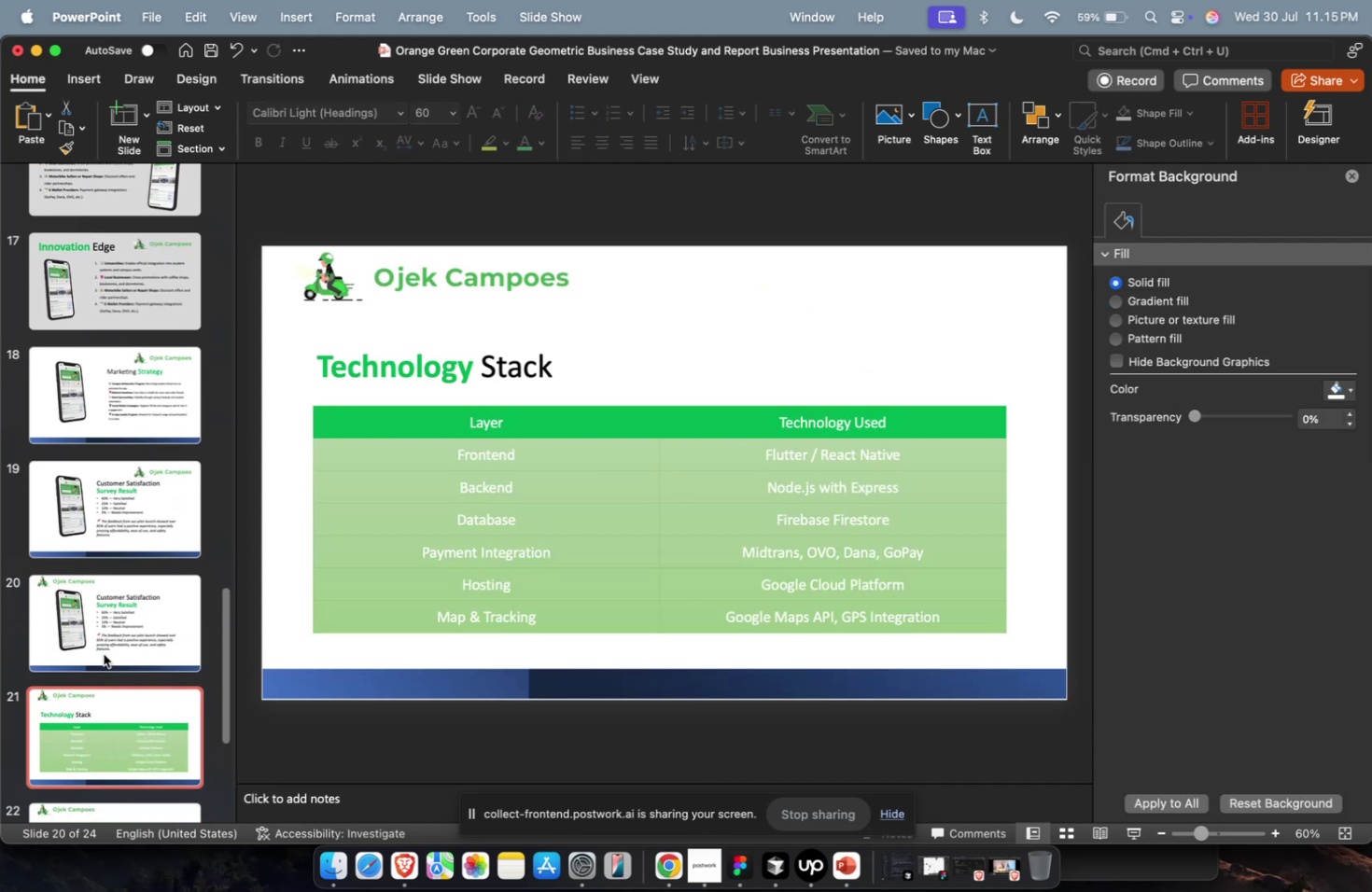 
key(ArrowDown)
 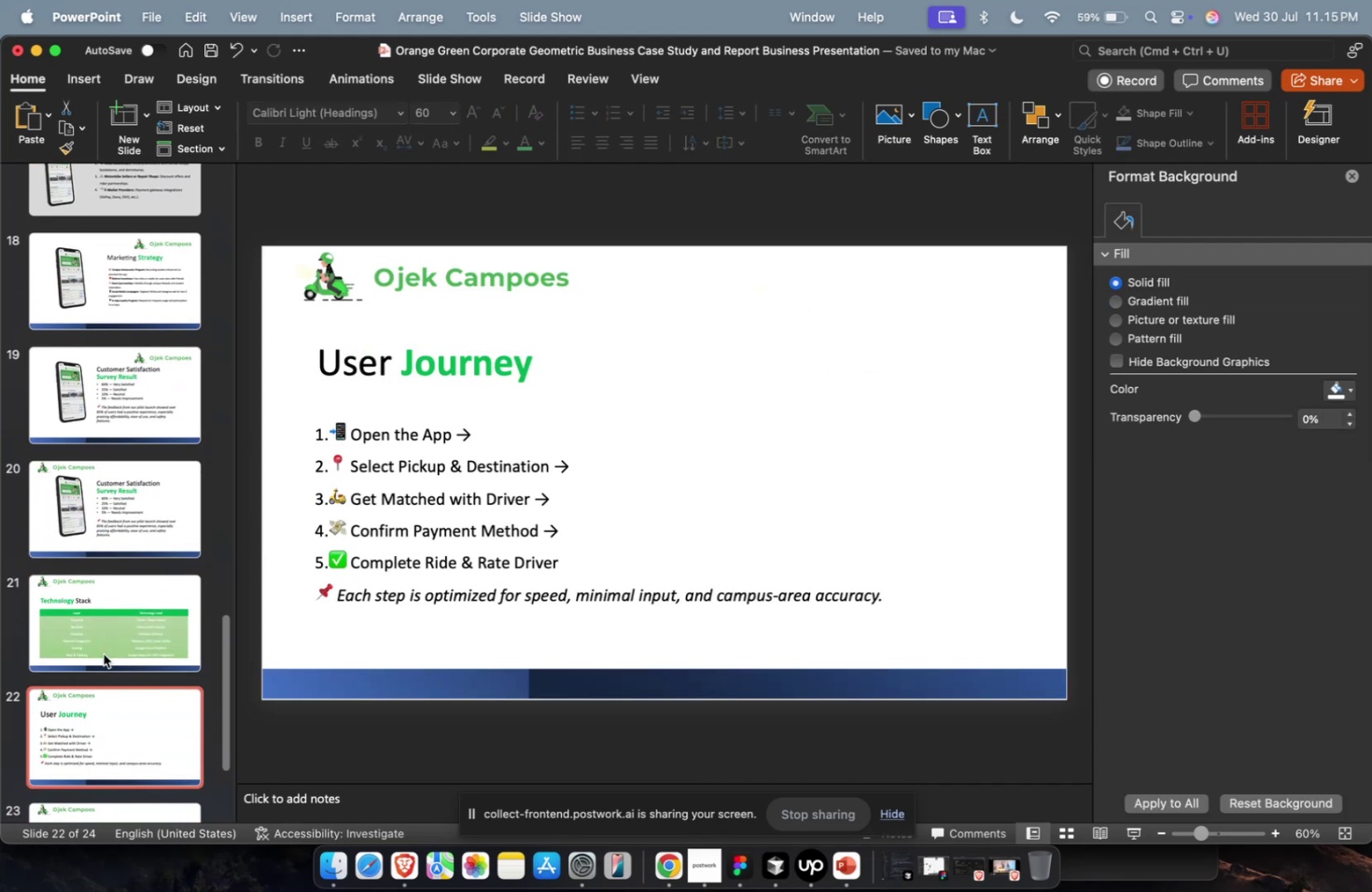 
key(ArrowDown)
 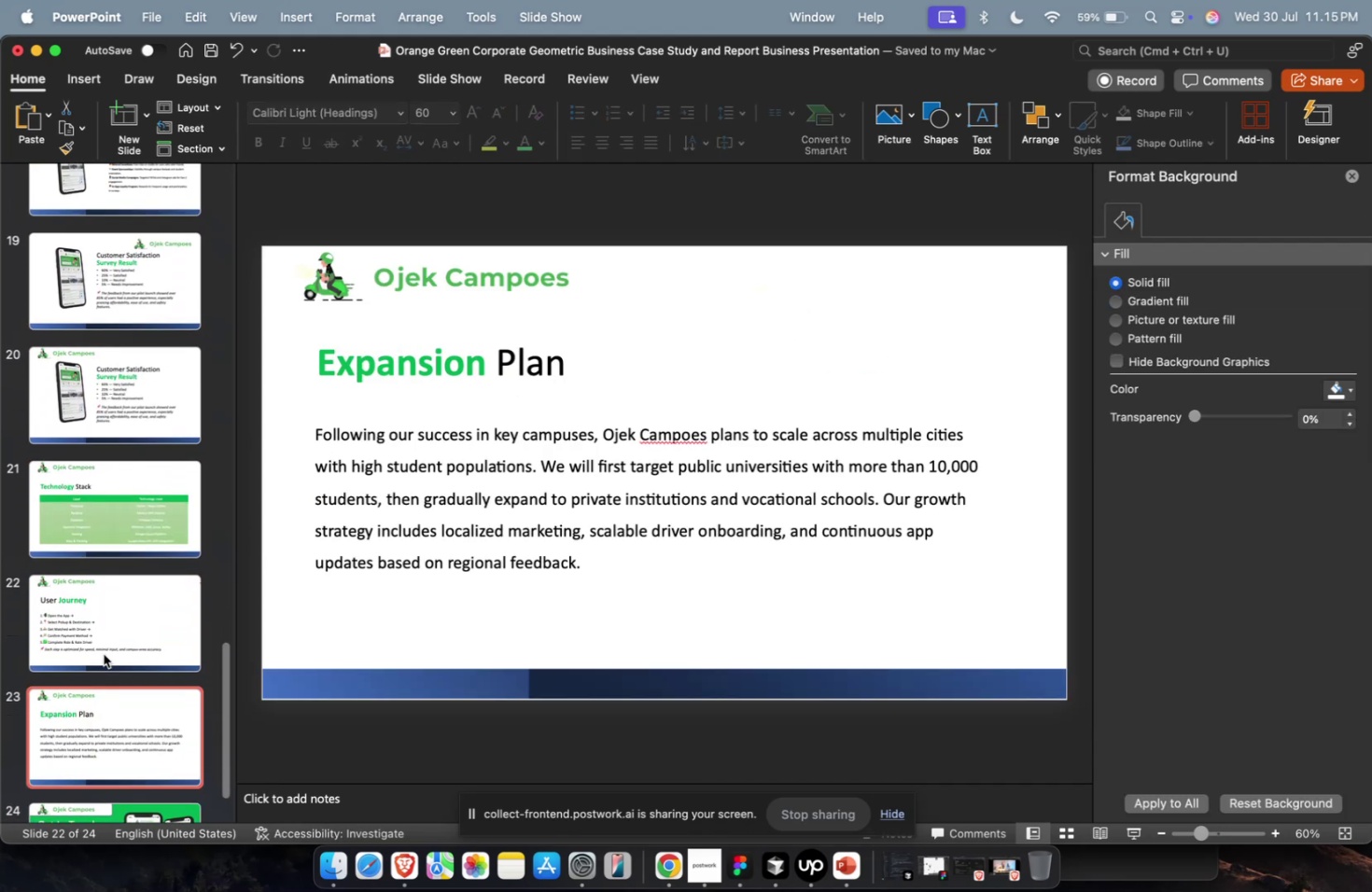 
key(ArrowDown)
 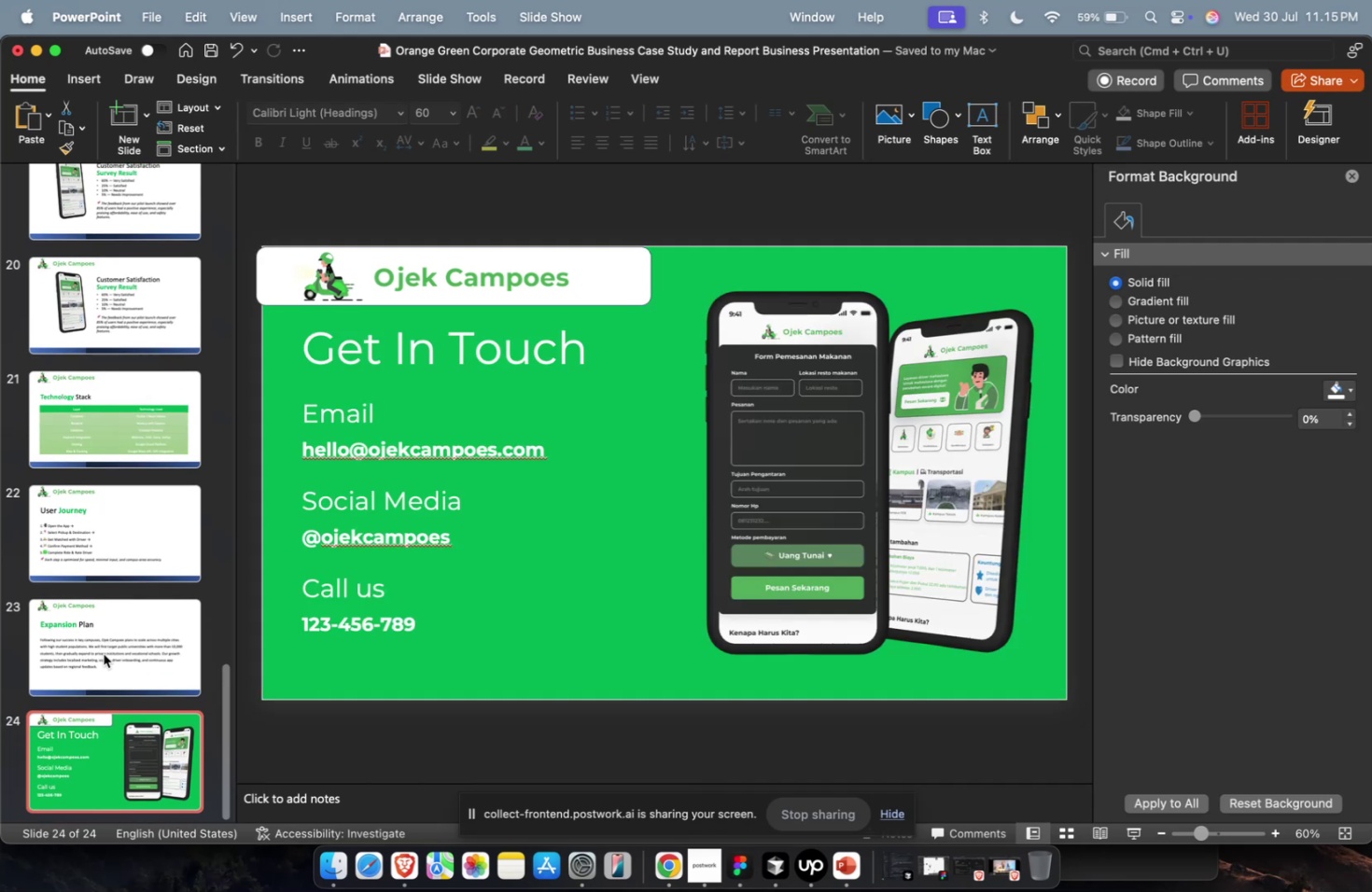 
key(ArrowDown)
 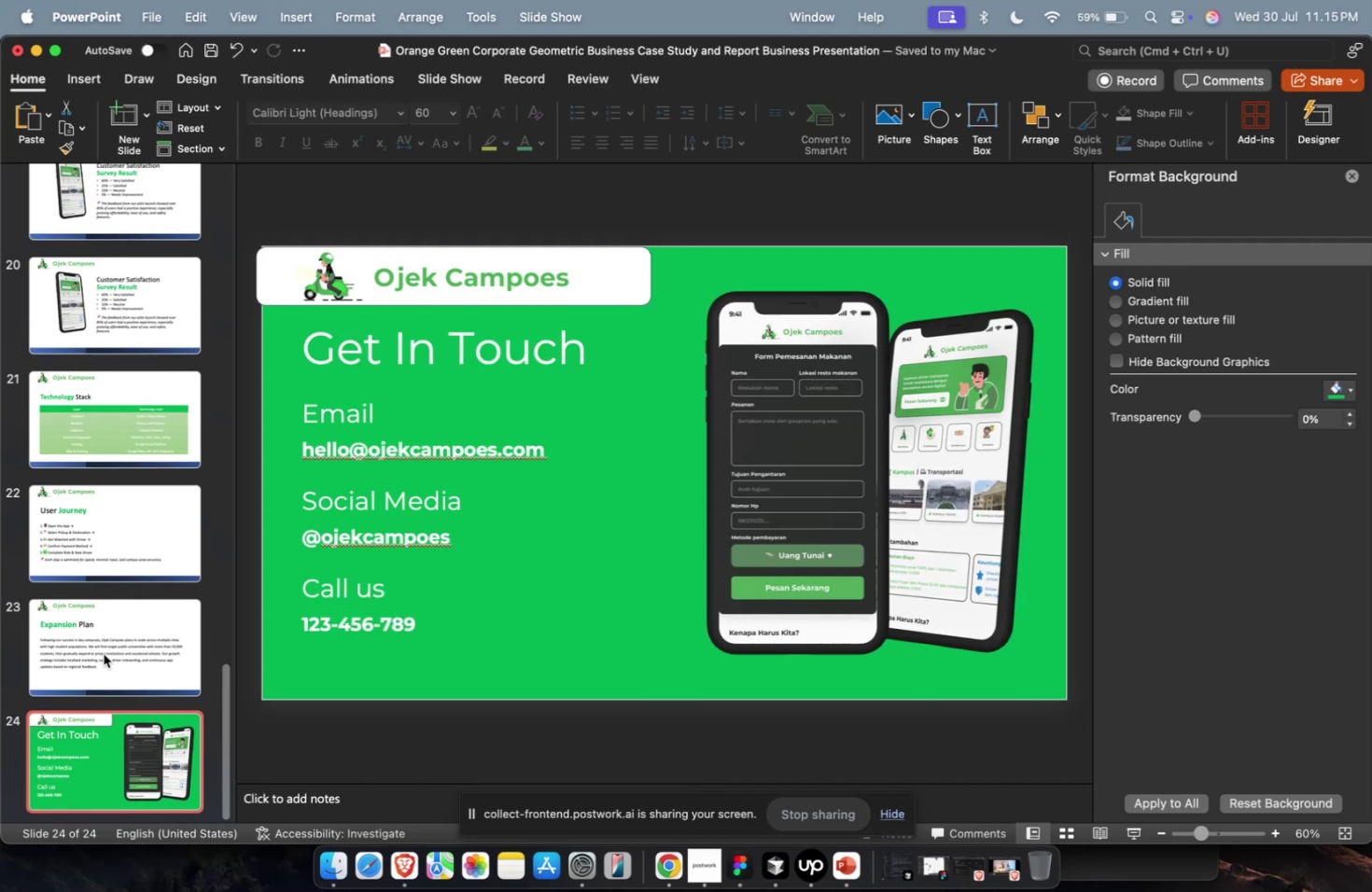 
key(Meta+CommandLeft)
 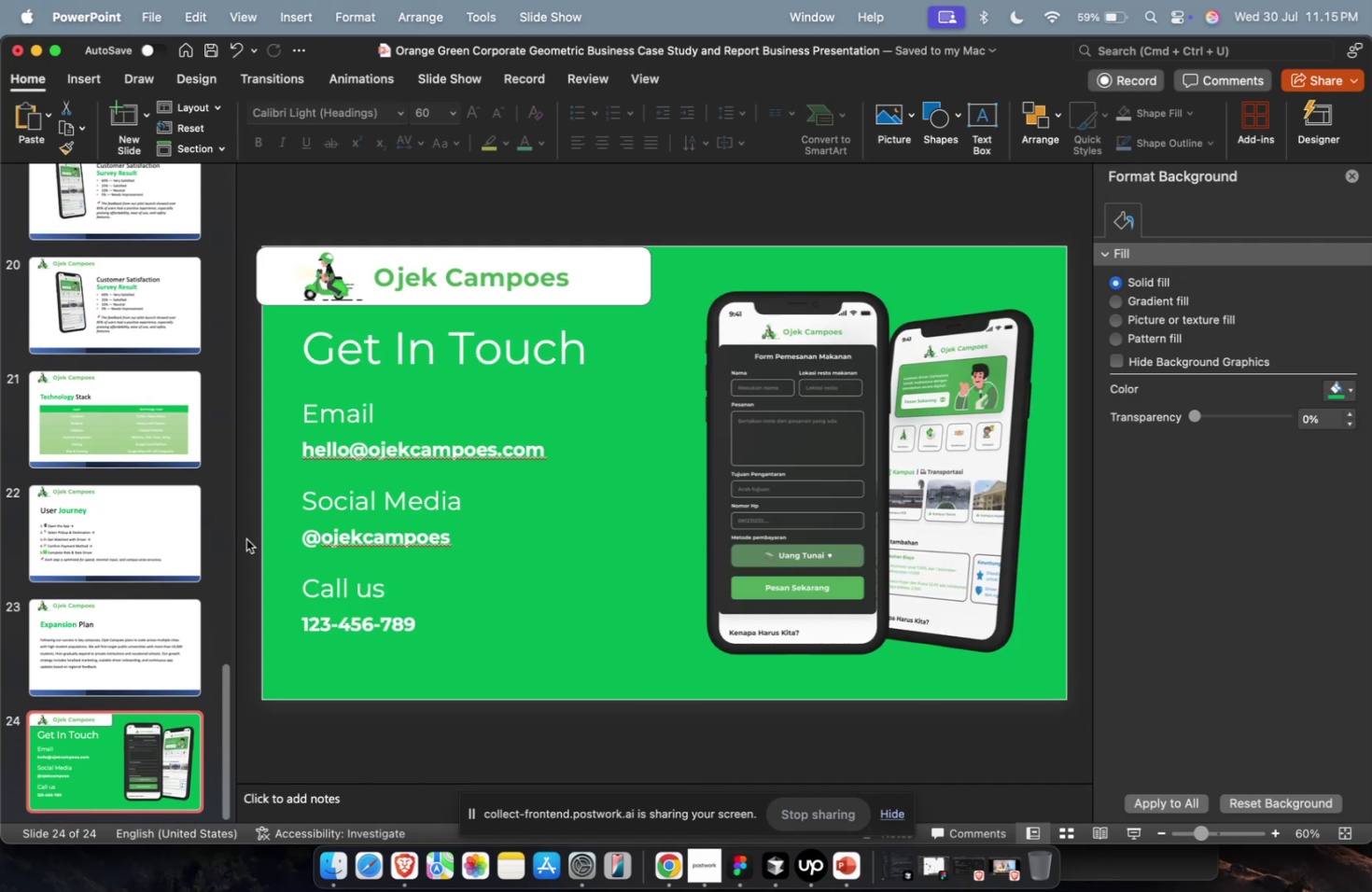 
key(Meta+1)
 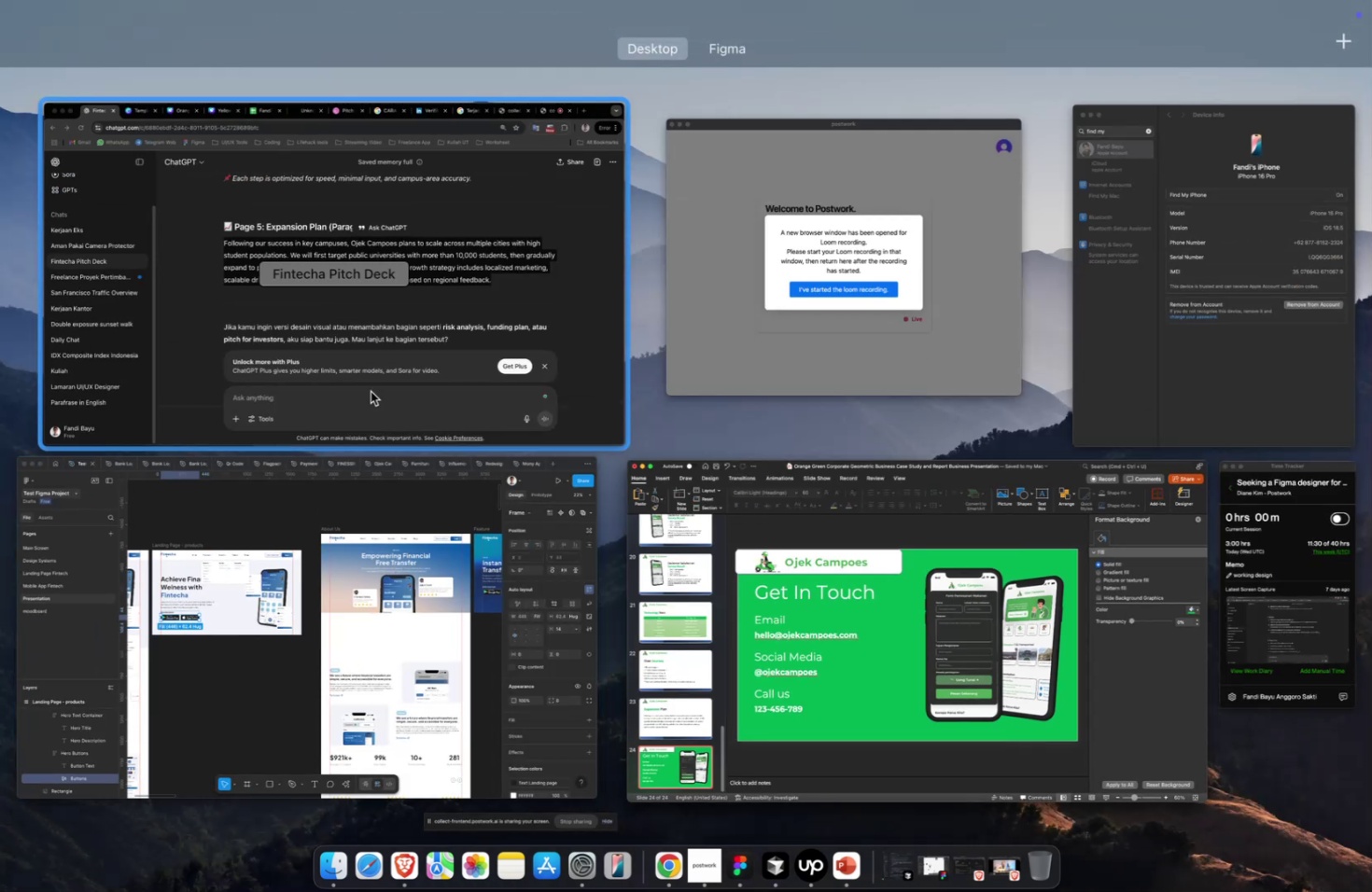 
left_click([401, 326])
 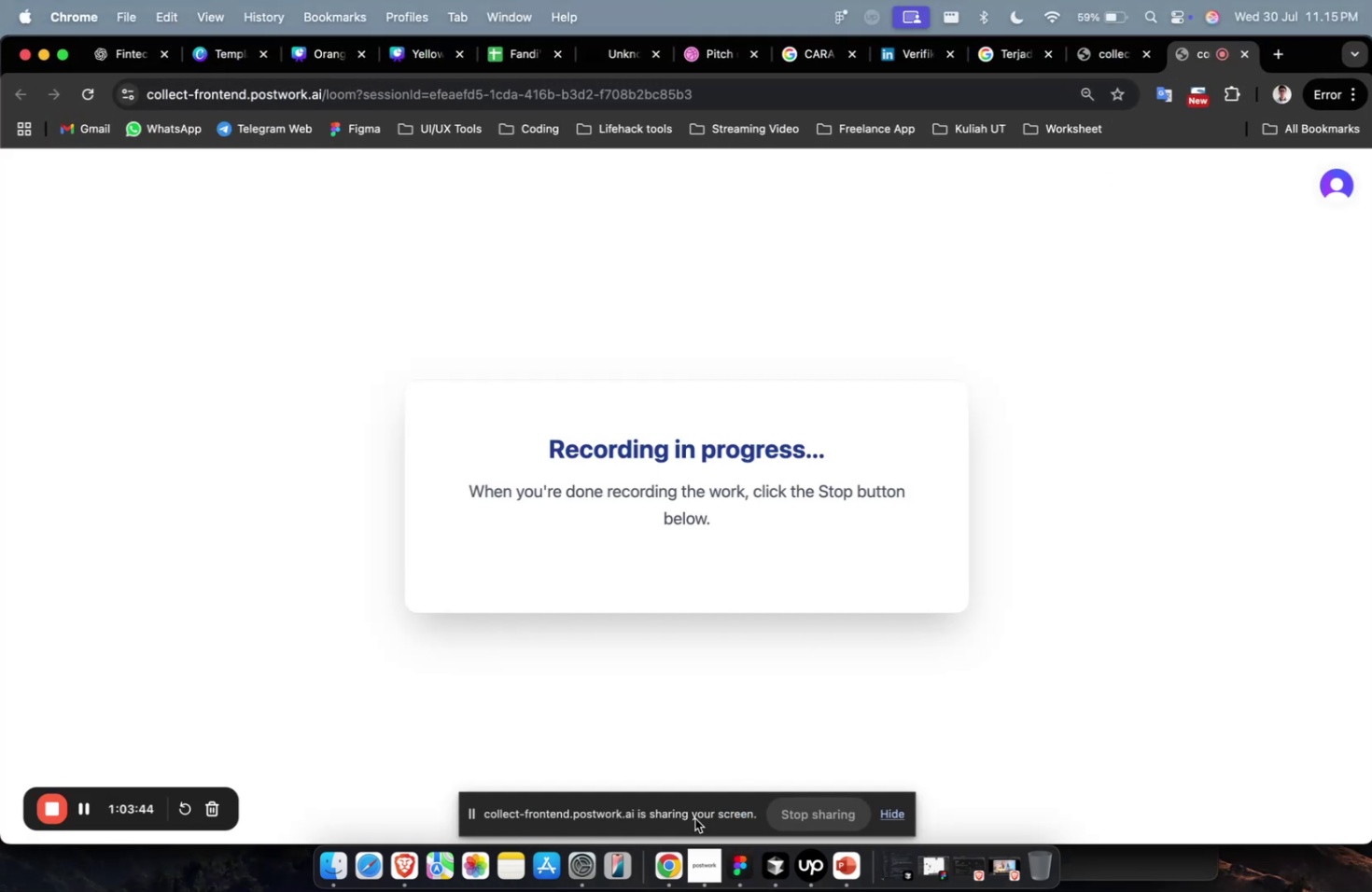 
key(Meta+CommandLeft)
 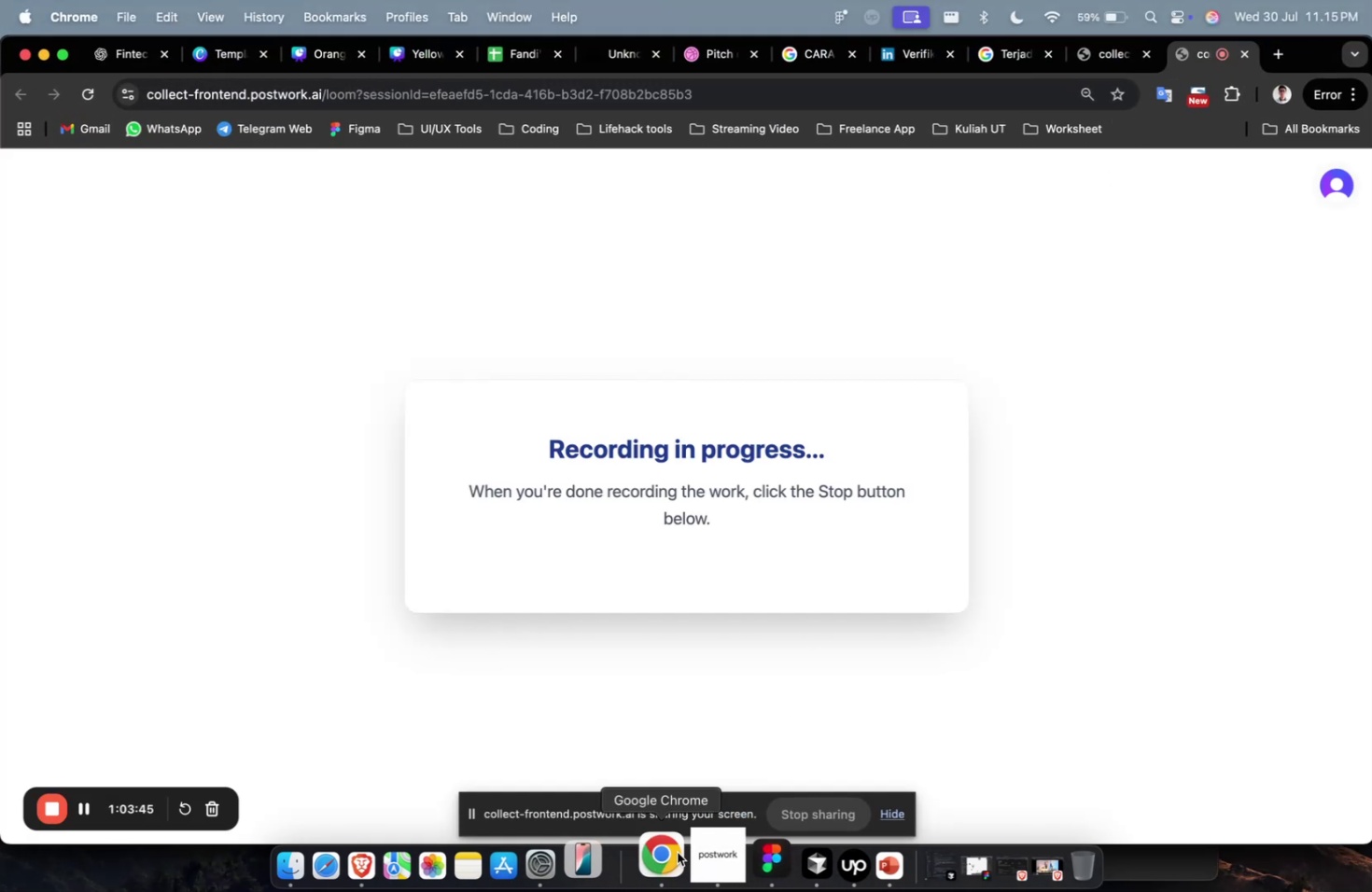 
key(Meta+1)
 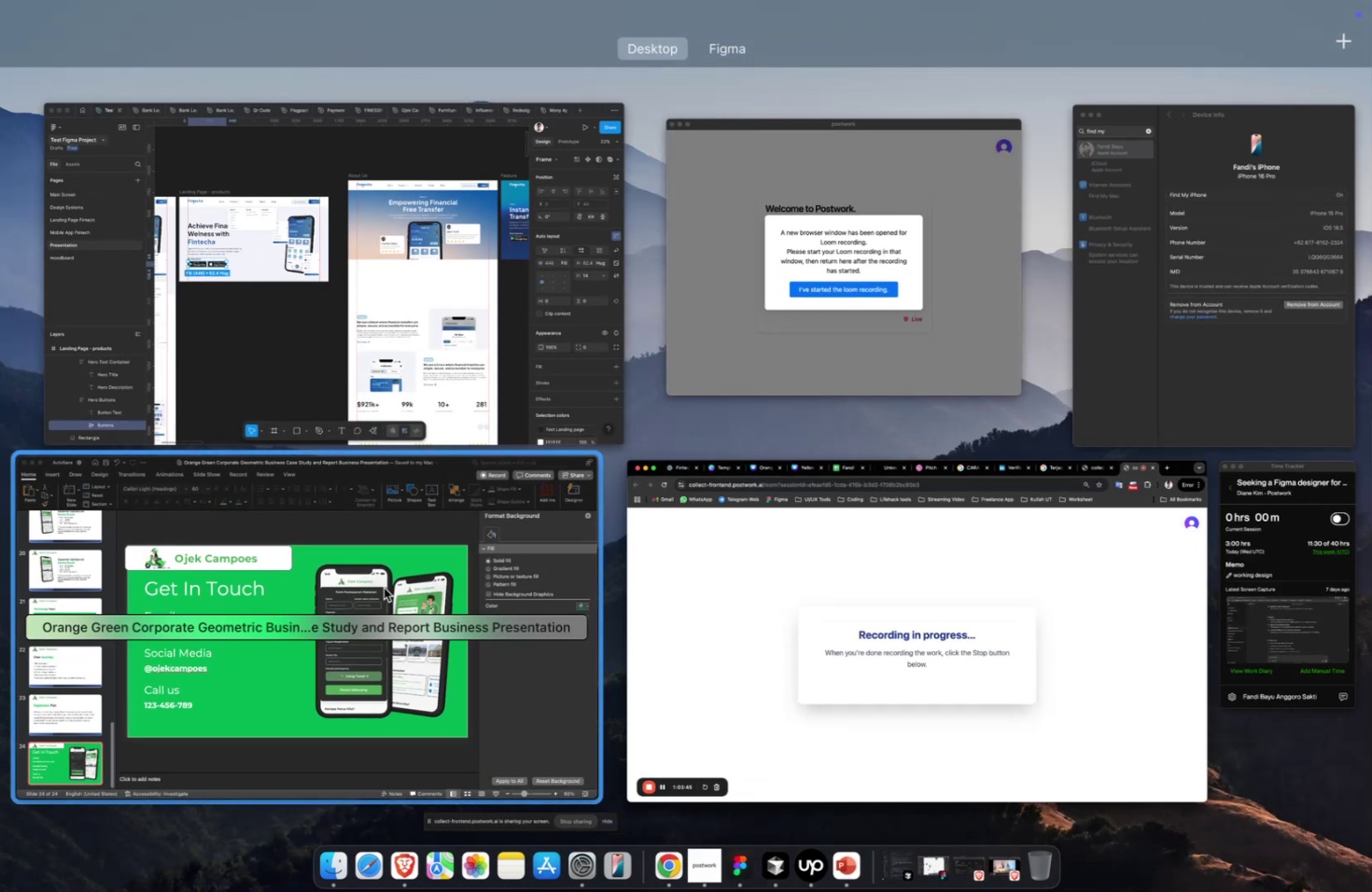 
left_click([384, 587])
 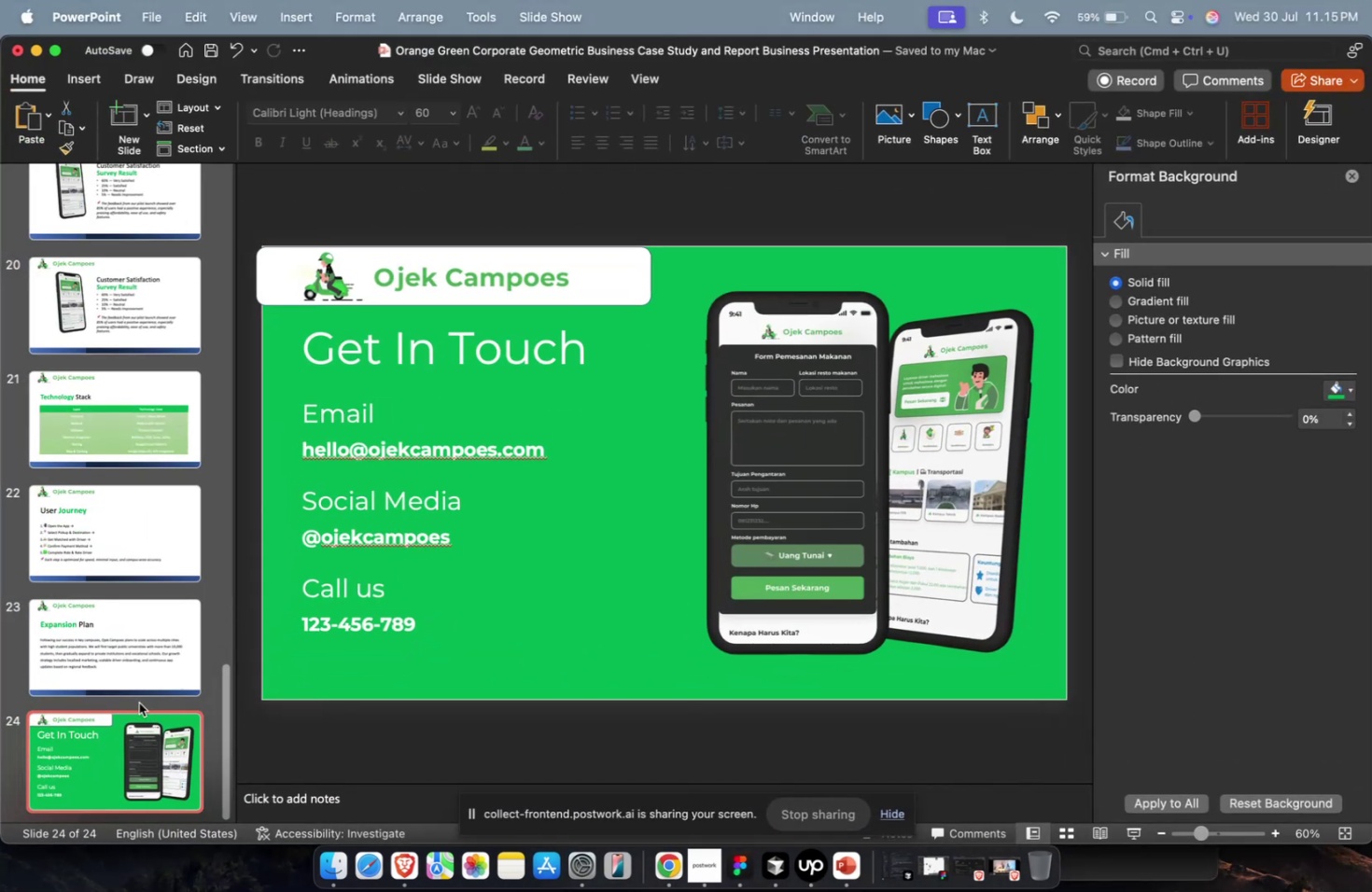 
double_click([138, 700])
 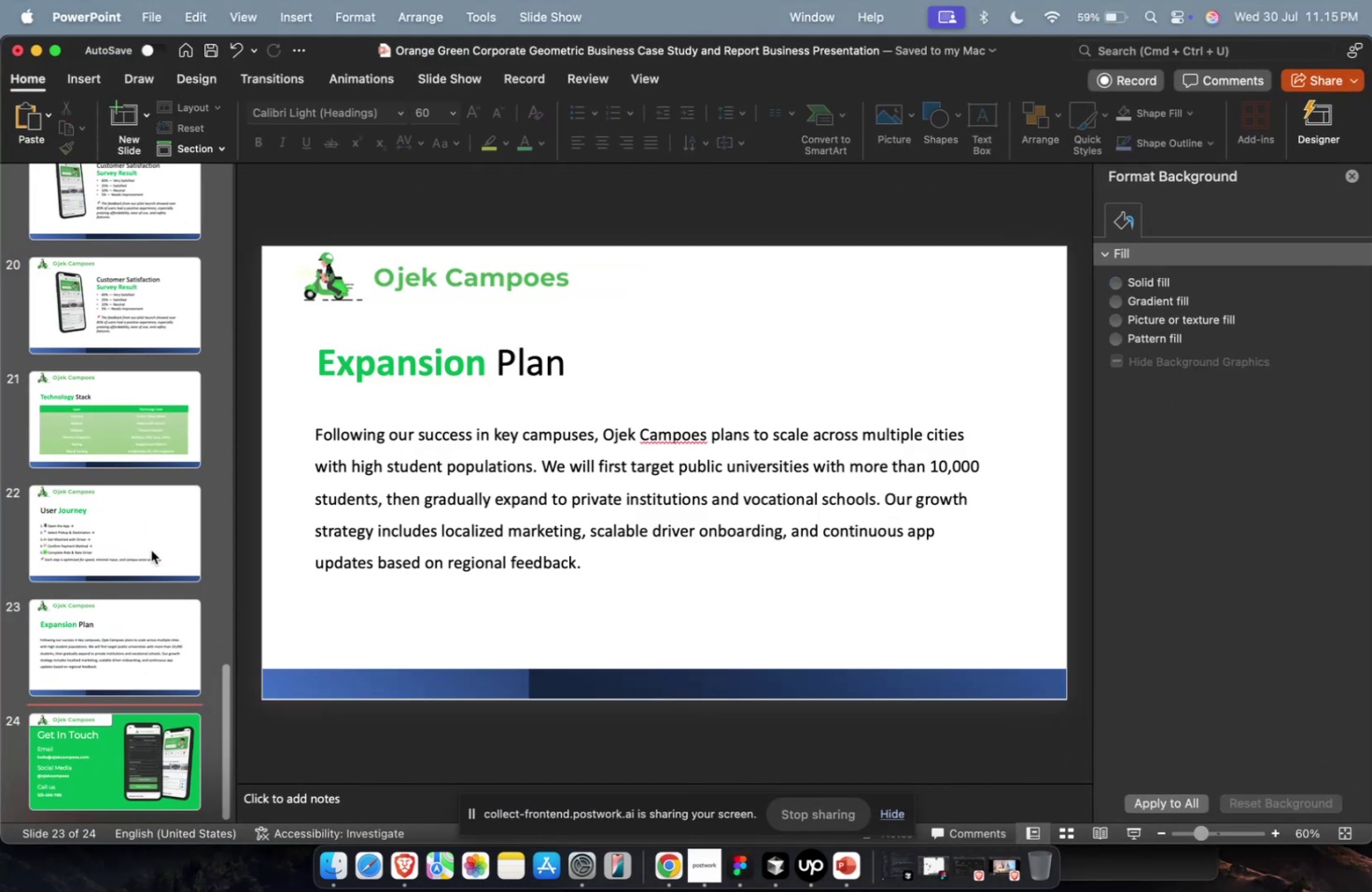 
triple_click([151, 550])
 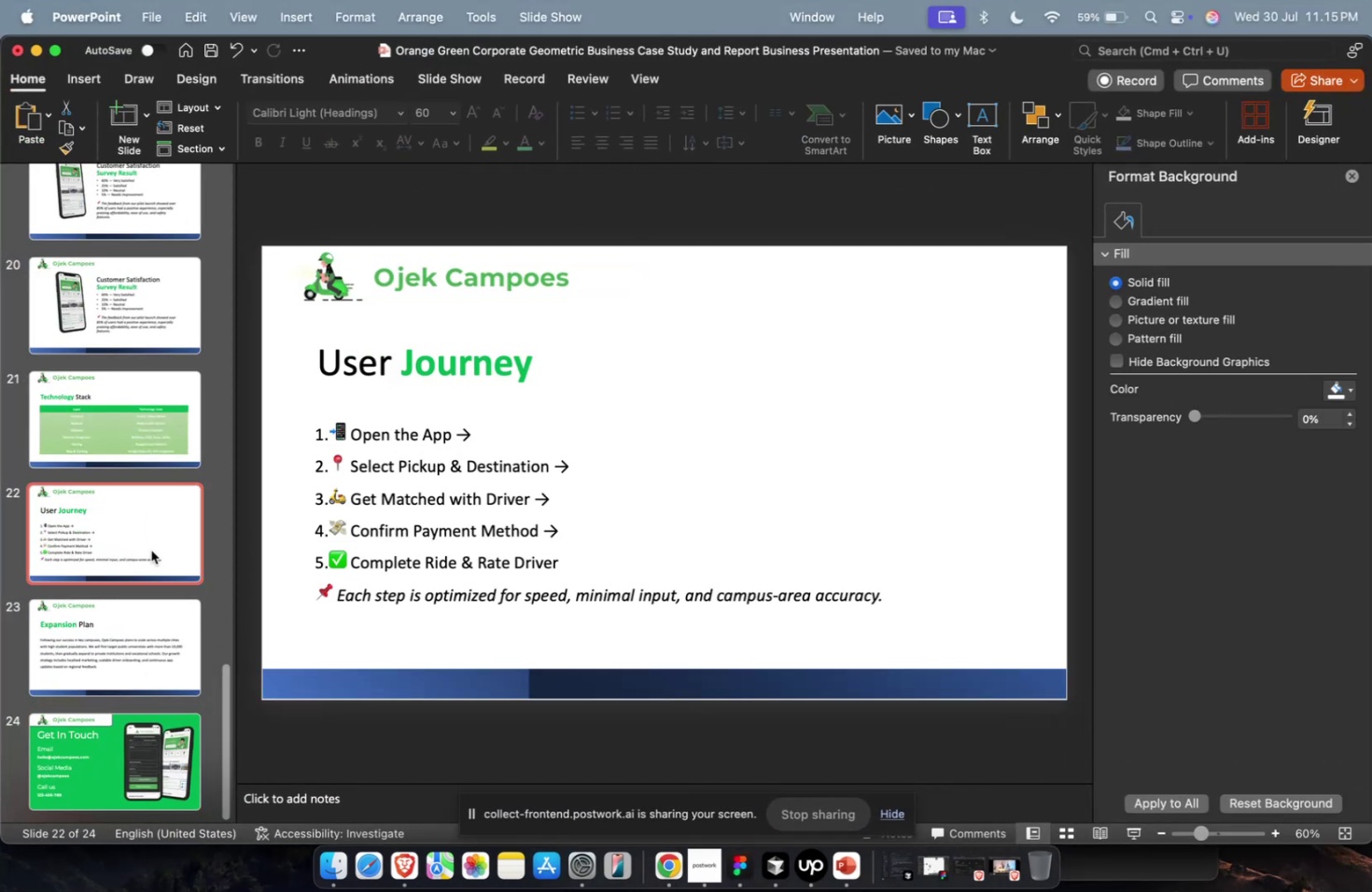 
scroll: coordinate [151, 550], scroll_direction: up, amount: 143.0
 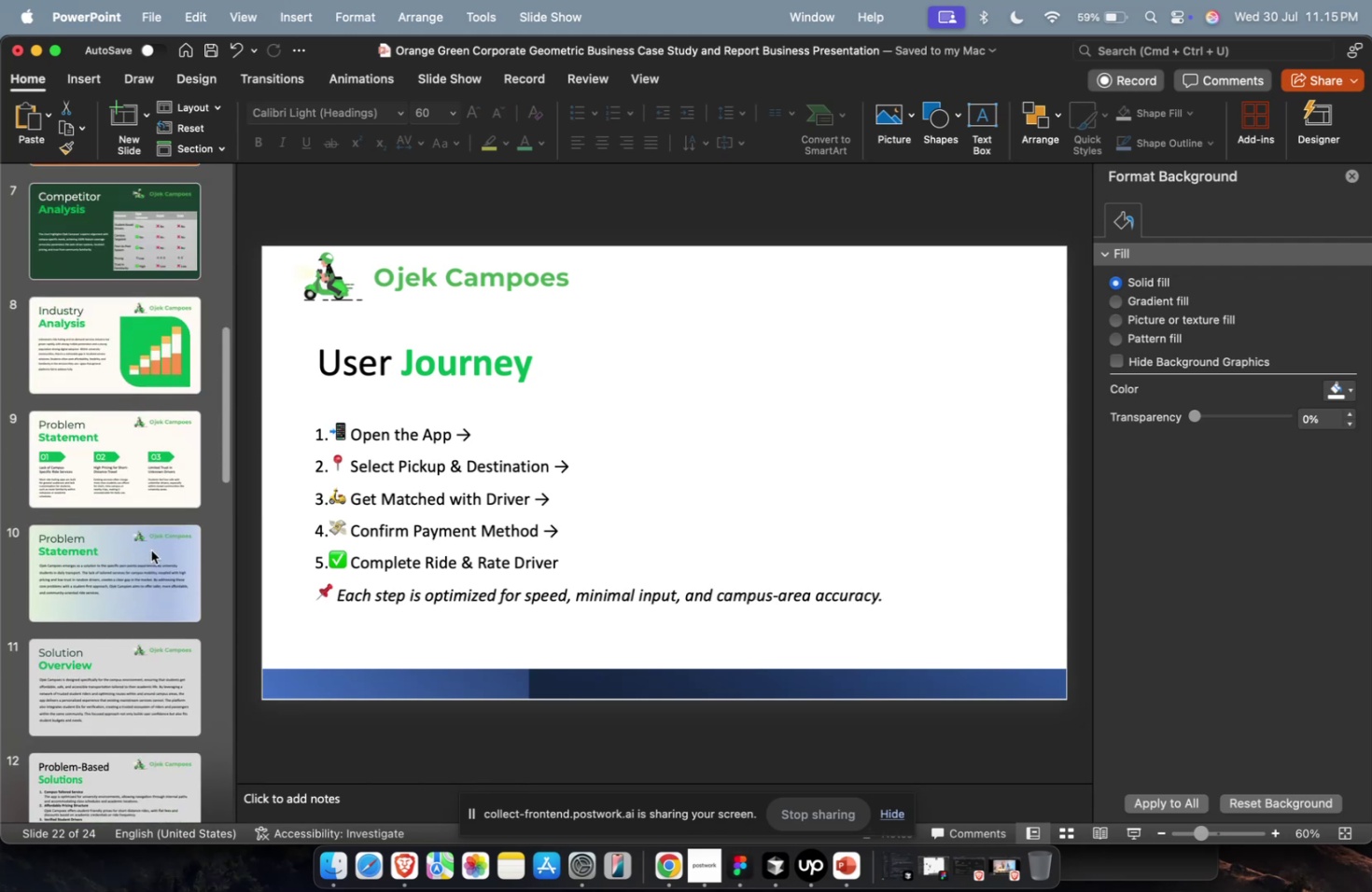 
hold_key(key=CommandLeft, duration=0.58)
 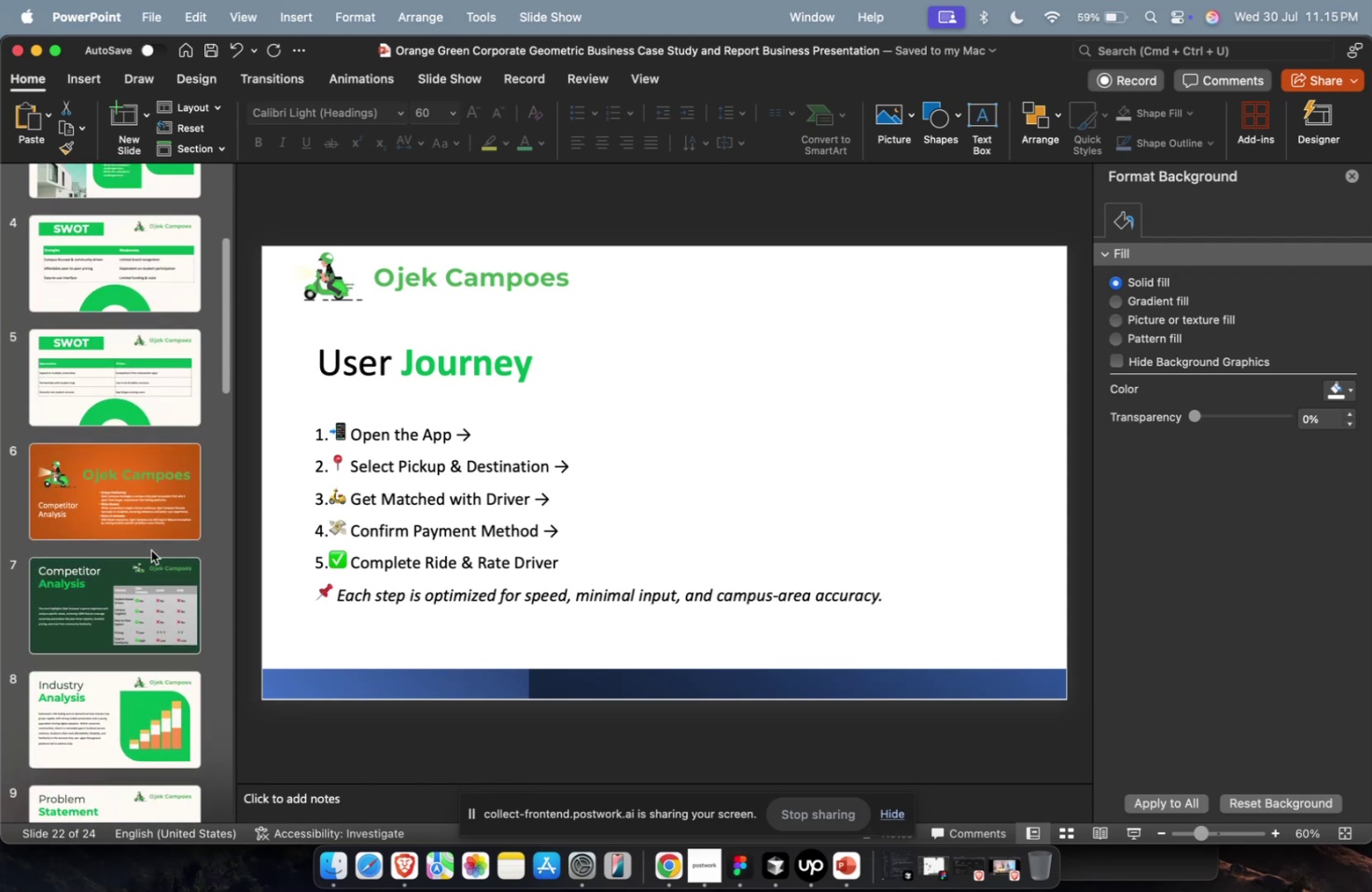 
hold_key(key=S, duration=0.46)
 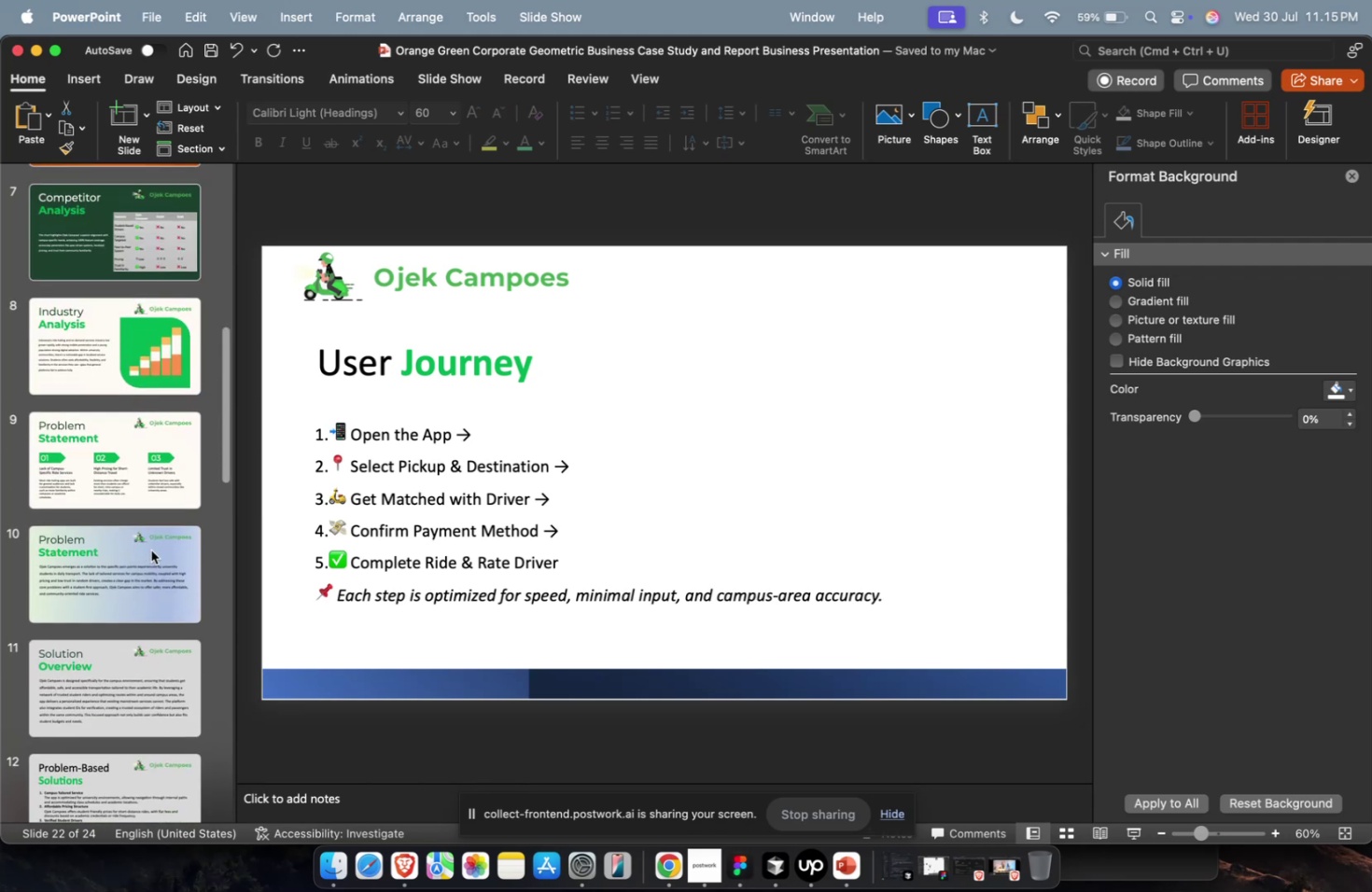 
scroll: coordinate [151, 550], scroll_direction: up, amount: 83.0
 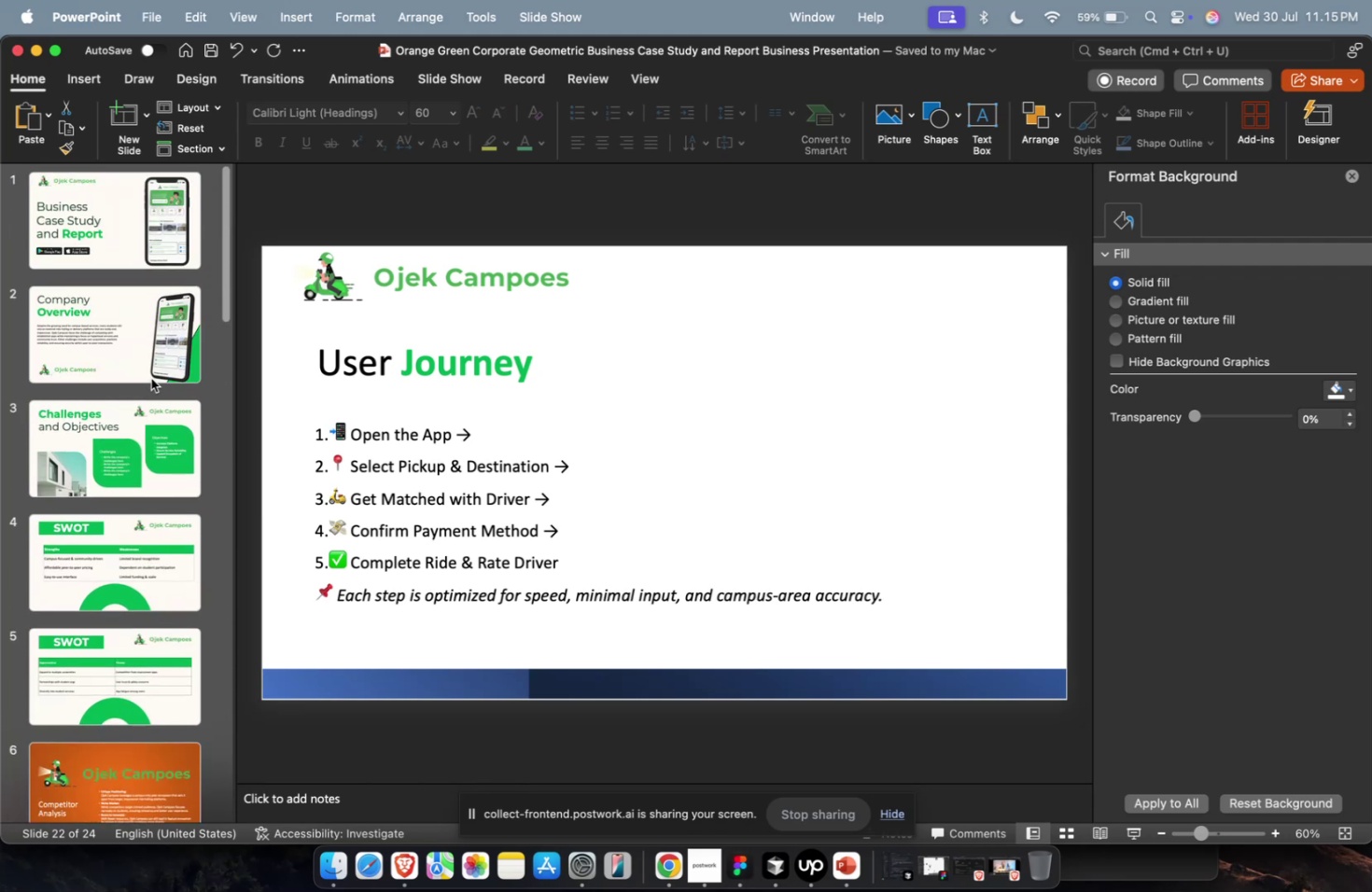 
left_click([151, 378])
 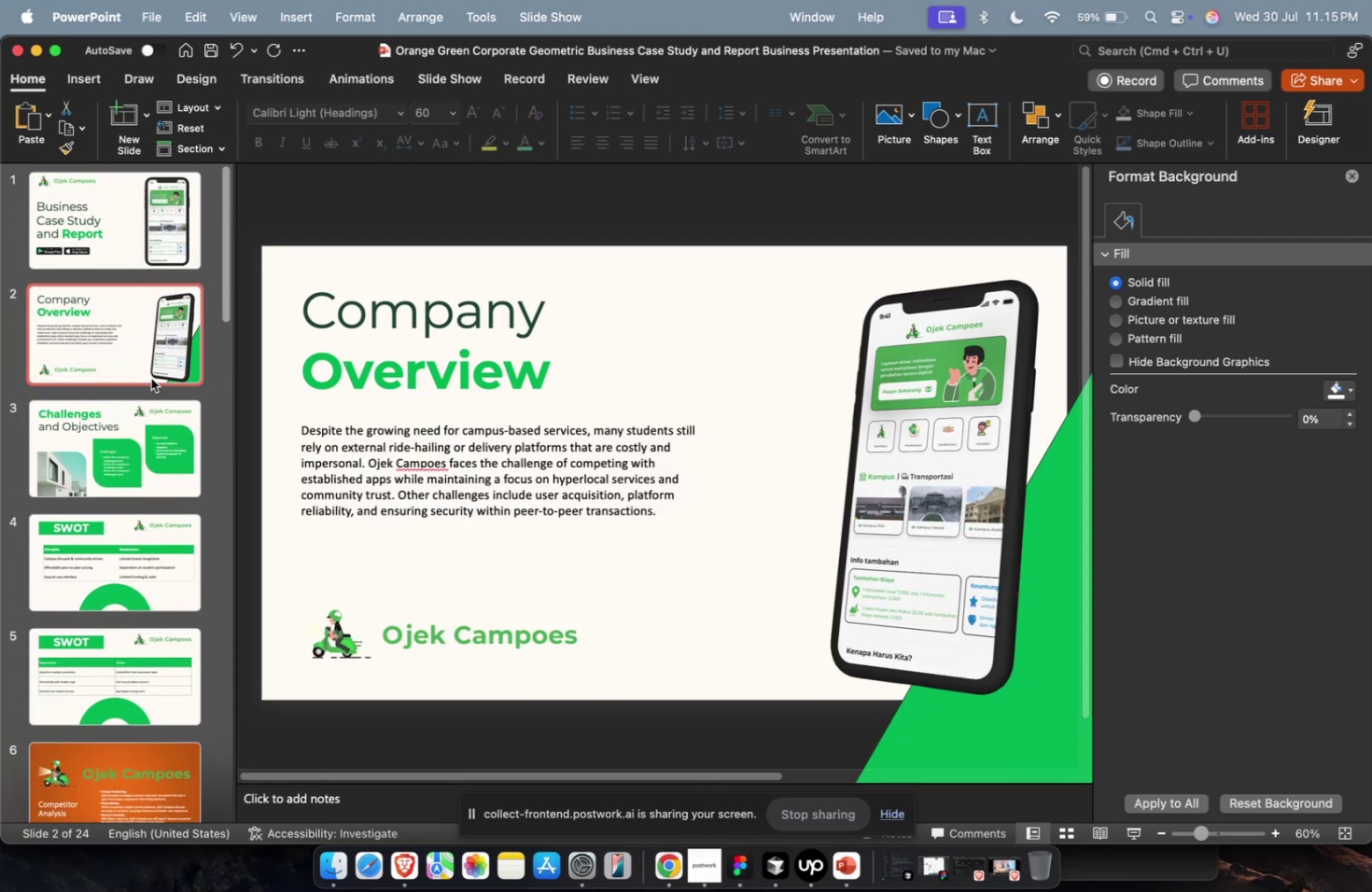 
scroll: coordinate [151, 378], scroll_direction: up, amount: 19.0
 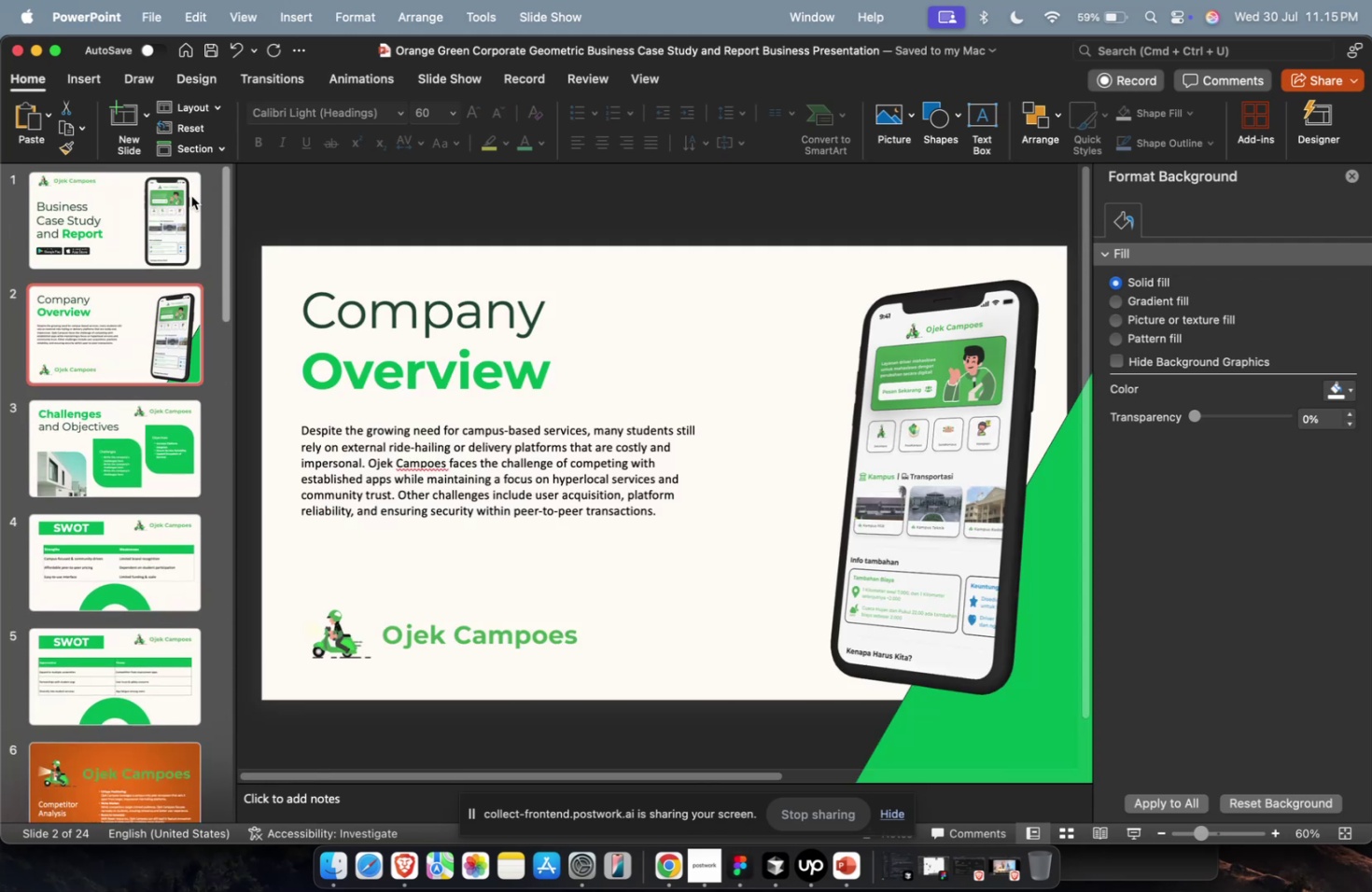 
left_click([191, 196])
 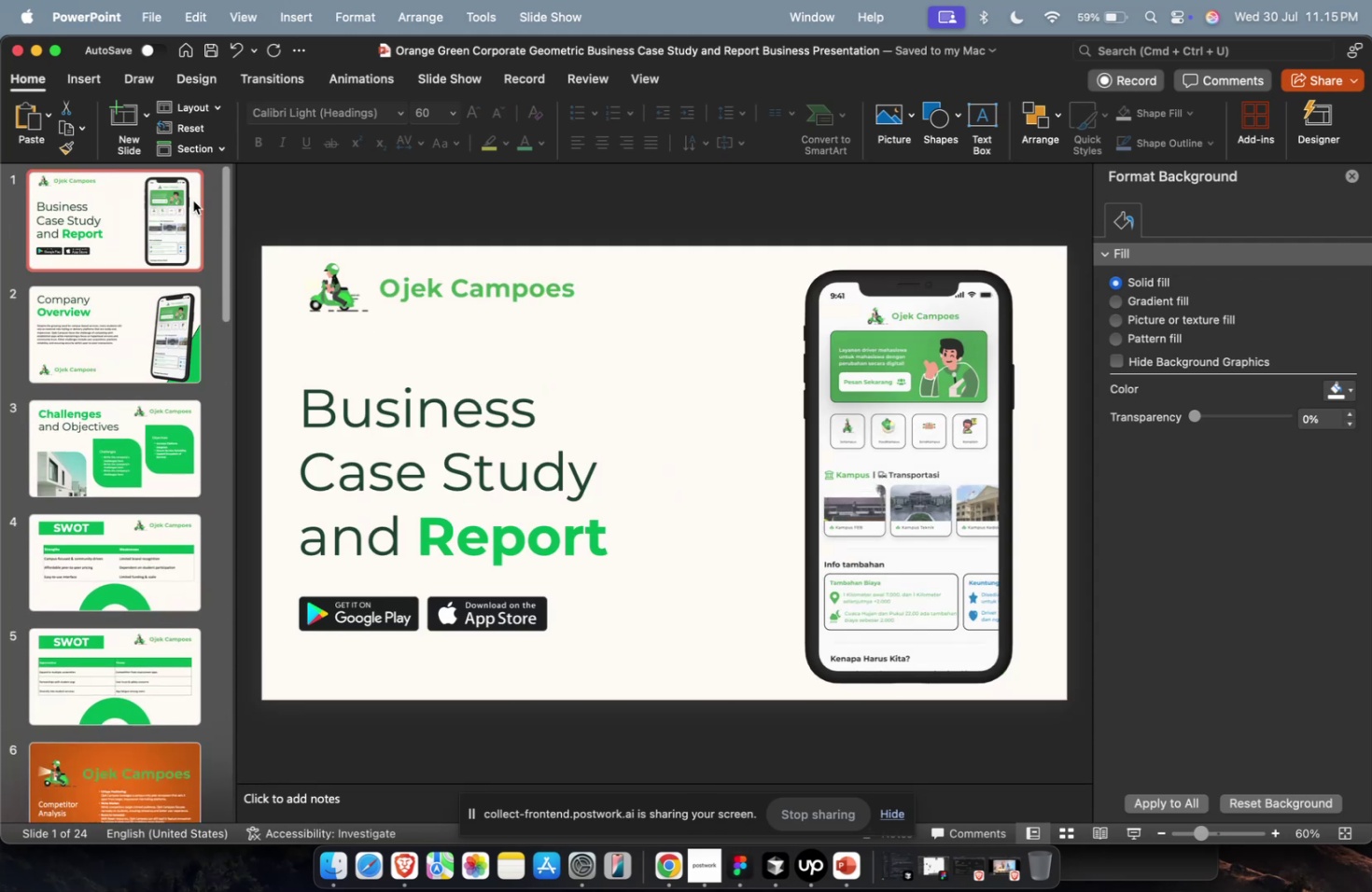 
key(Meta+CommandLeft)
 